 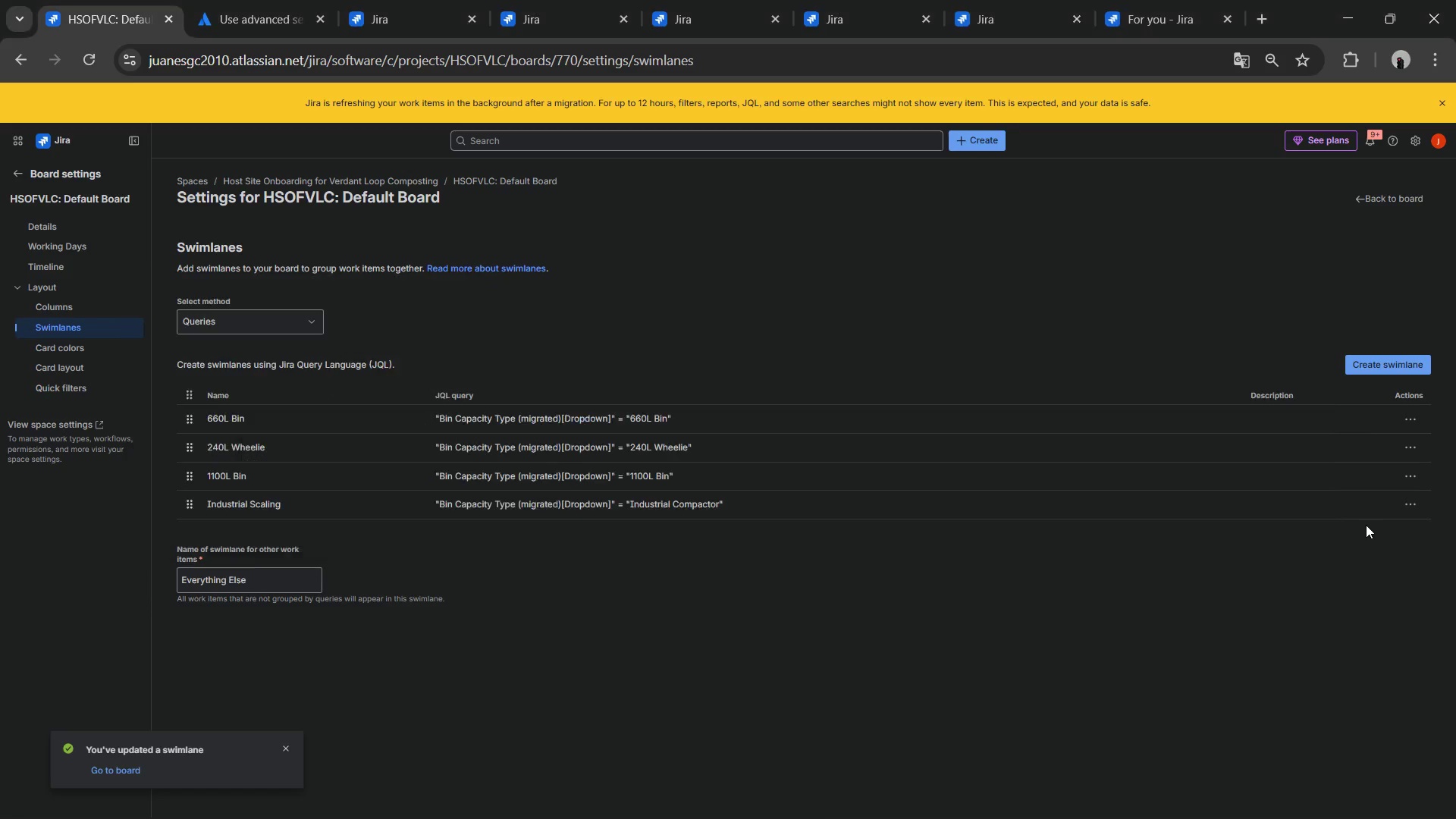 
left_click([1404, 512])
 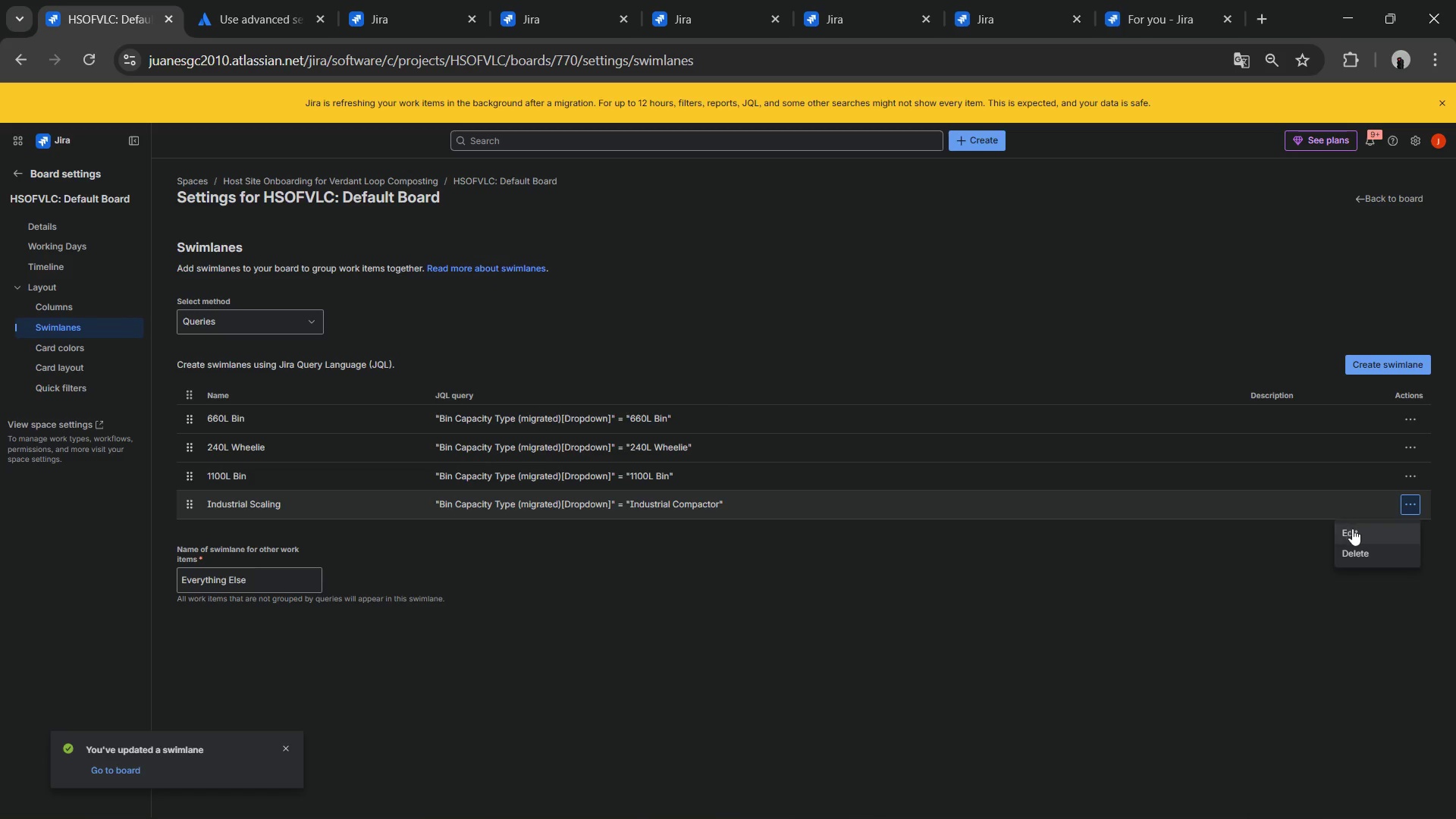 
left_click([1356, 529])
 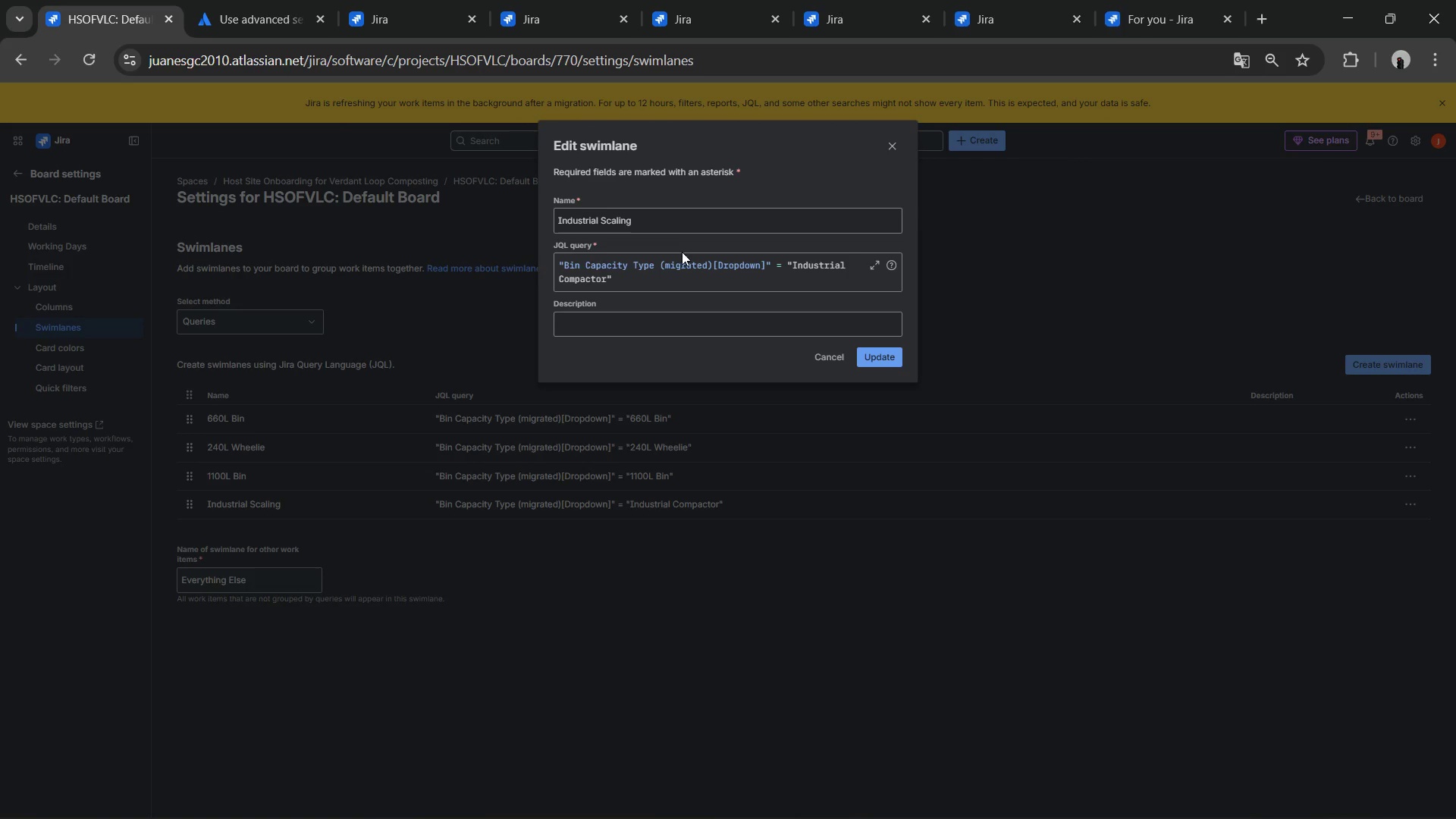 
left_click_drag(start_coordinate=[669, 228], to_coordinate=[245, 203])
 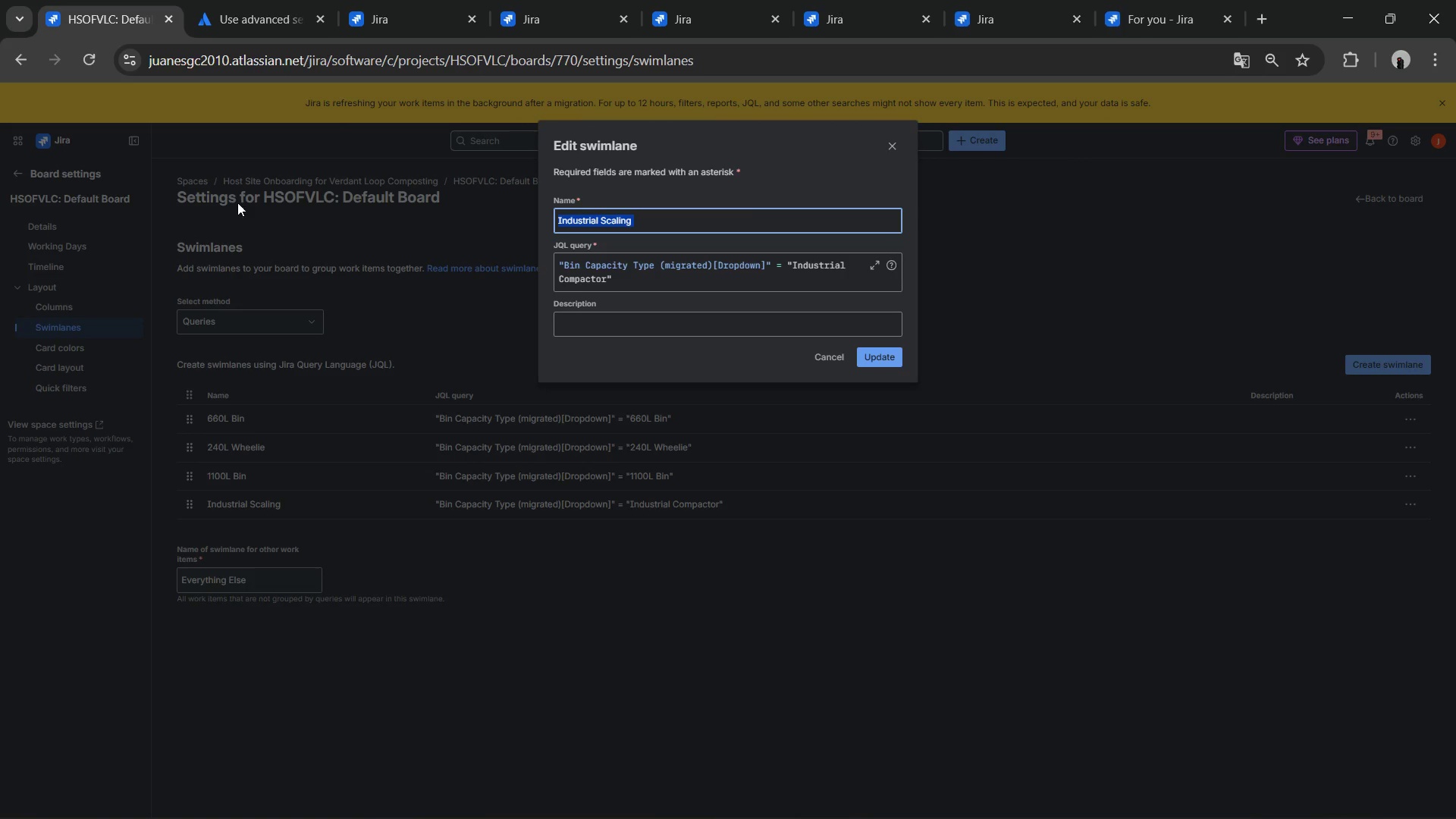 
key(Control+V)
 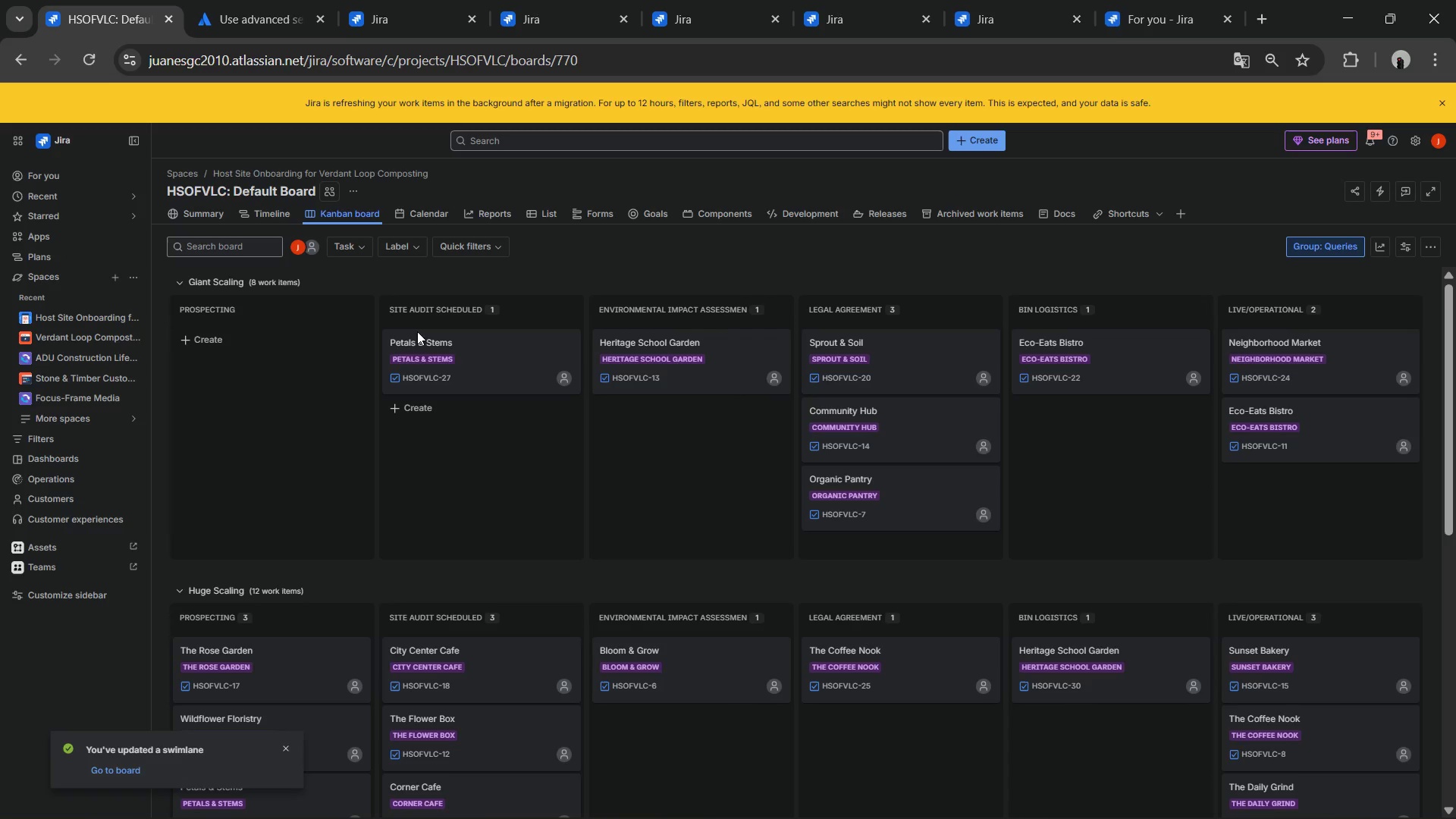 
wait(6.62)
 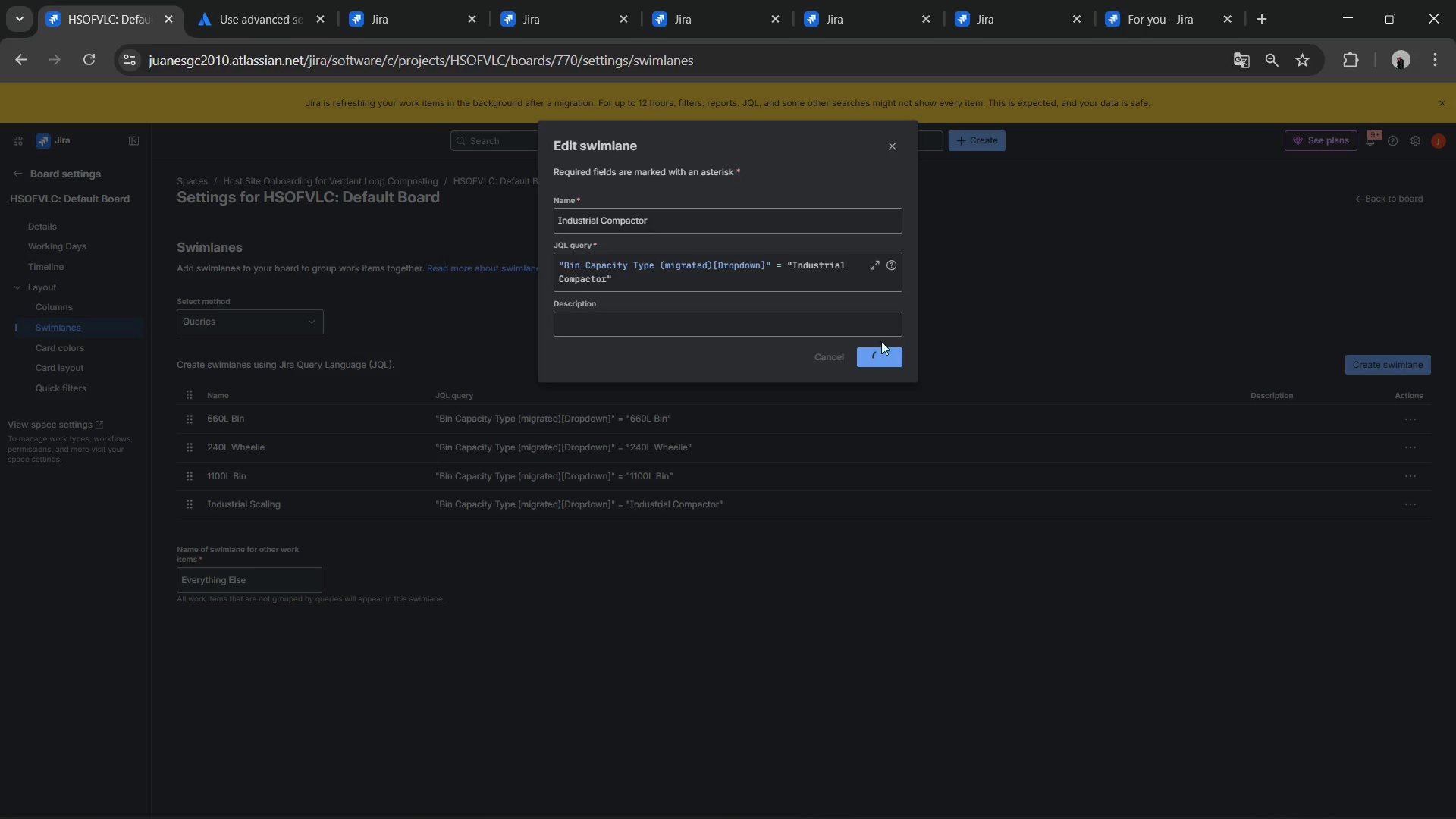 
scroll: coordinate [452, 425], scroll_direction: down, amount: 14.0
 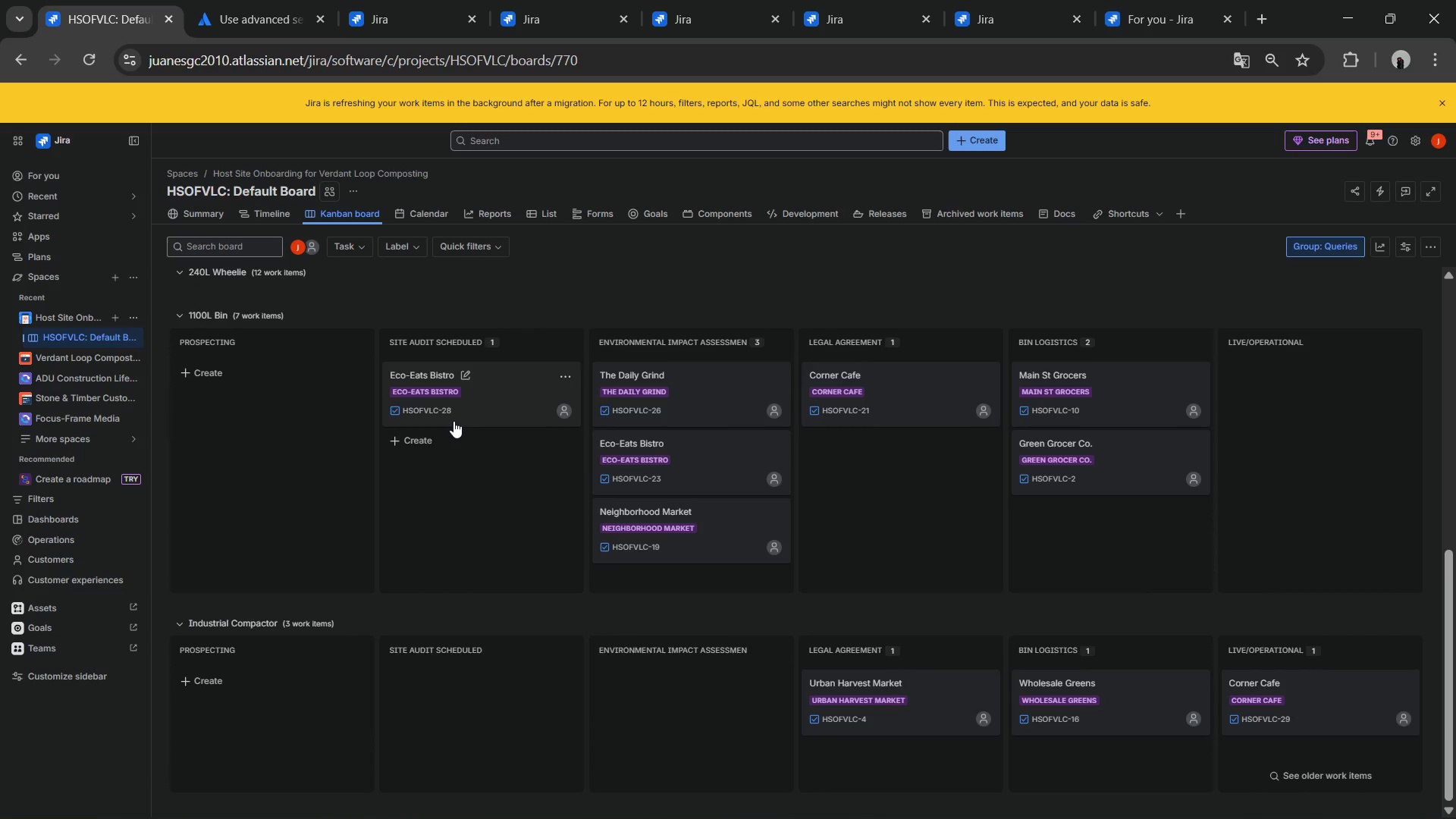 
scroll: coordinate [366, 315], scroll_direction: up, amount: 20.0
 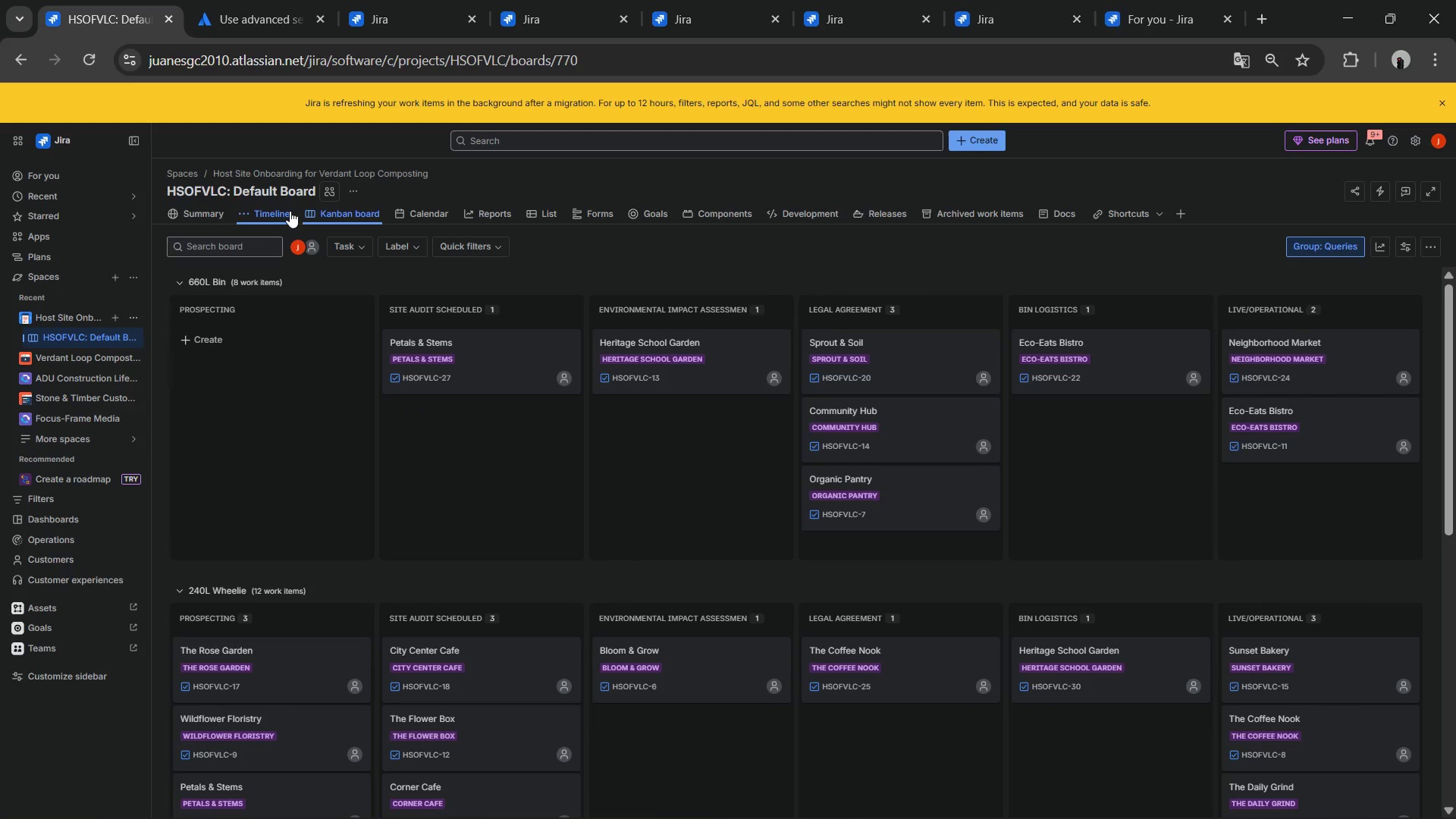 
left_click([279, 207])
 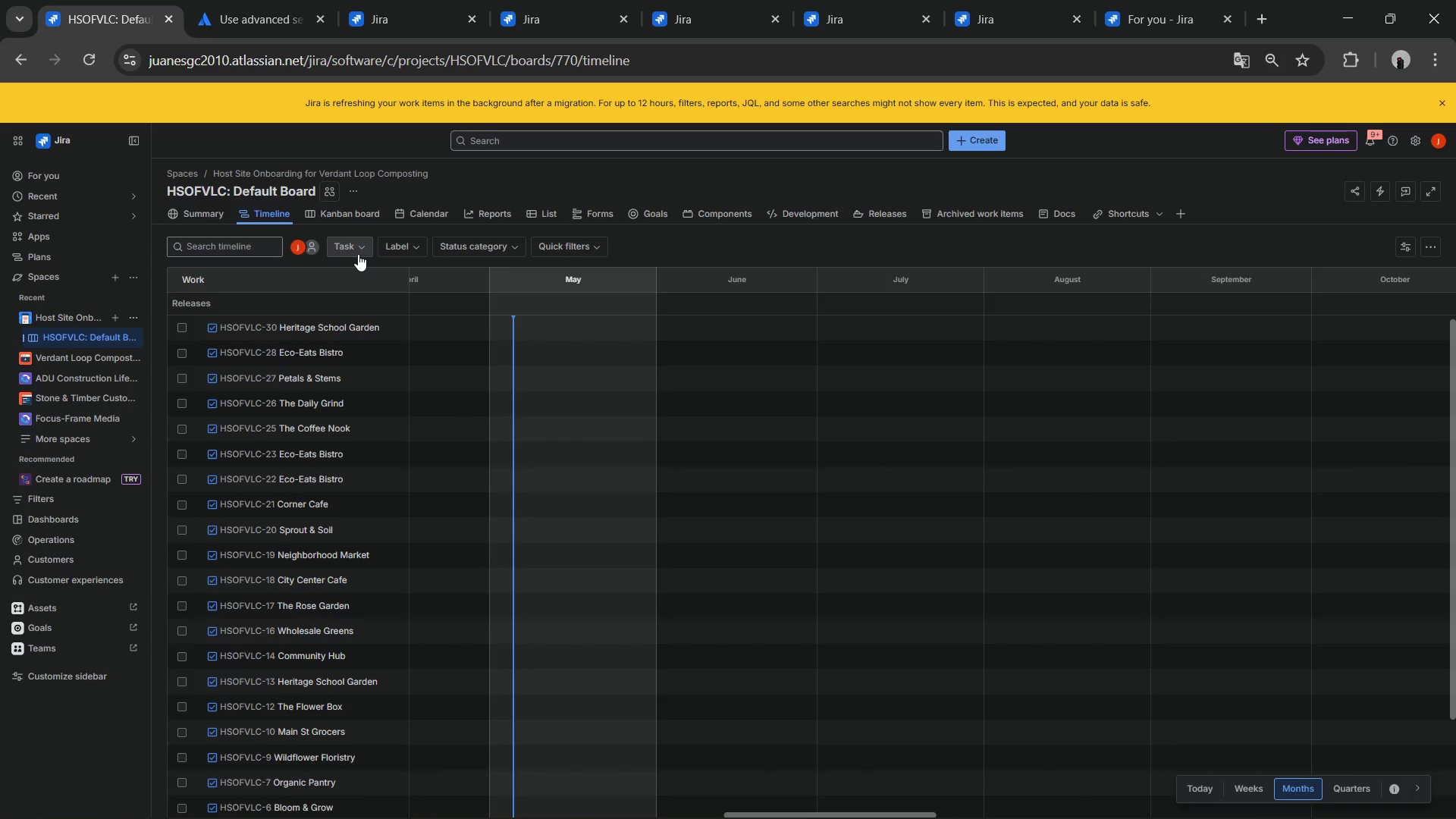 
wait(5.19)
 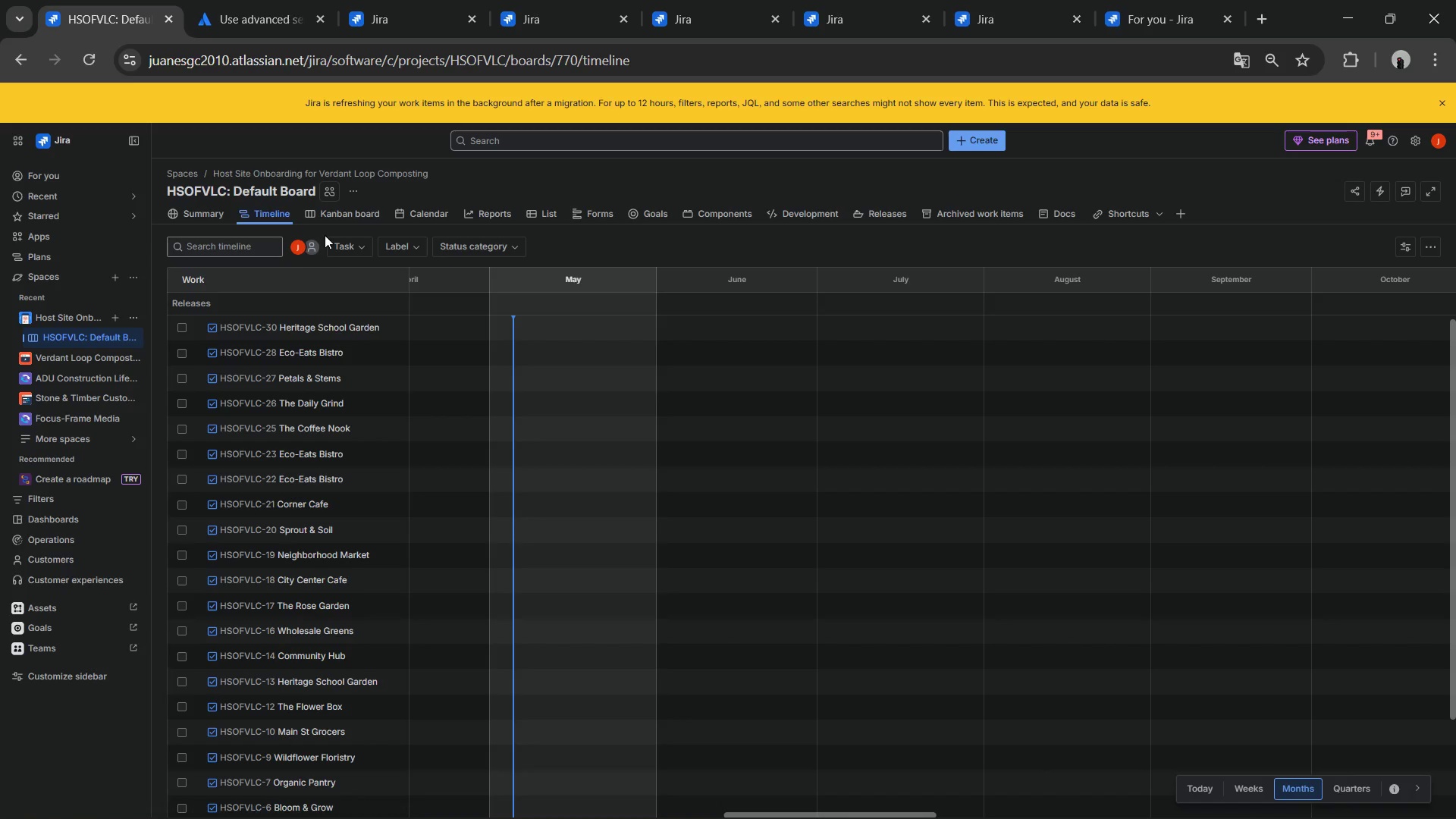 
mouse_move([552, 337])
 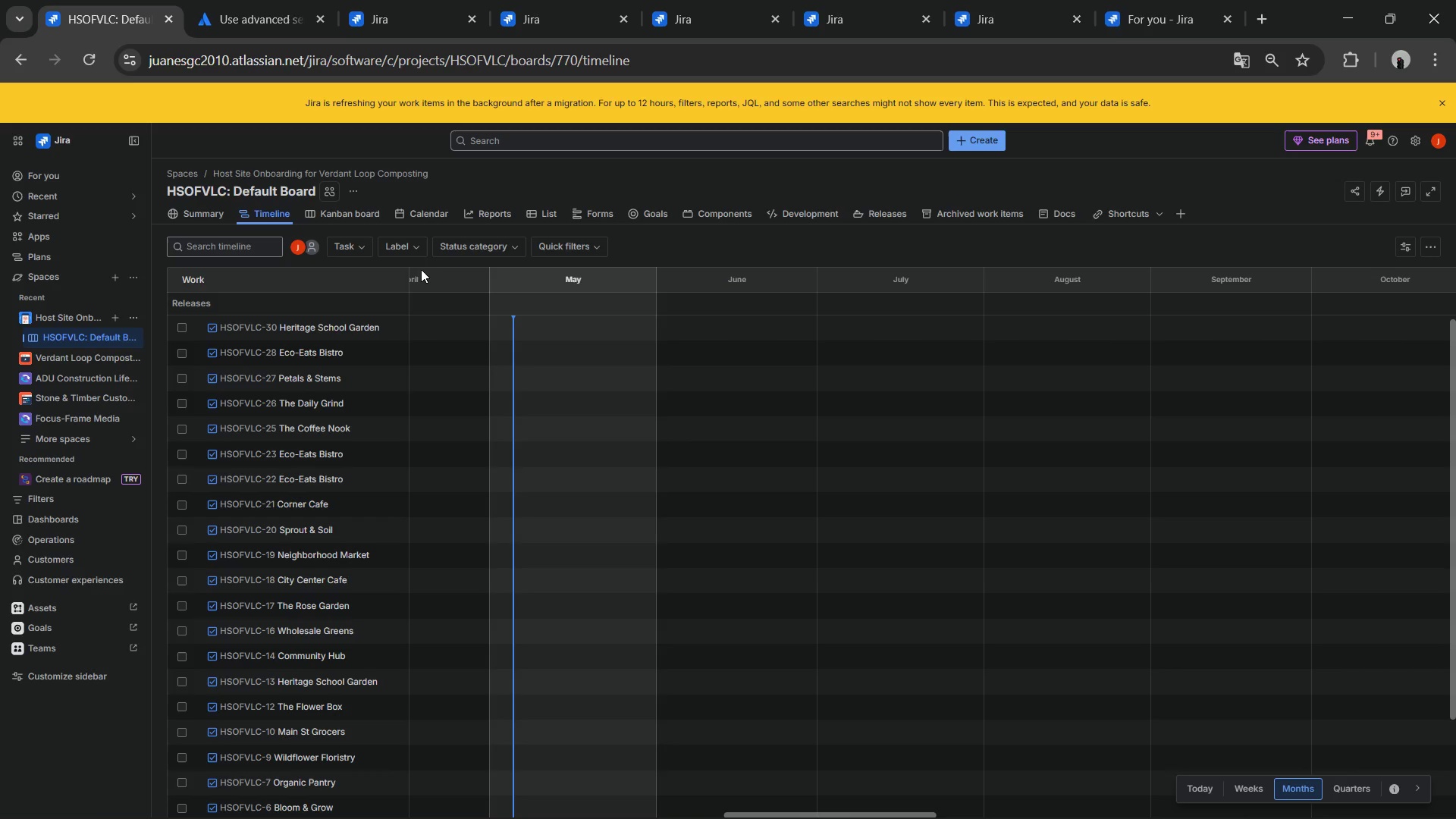 
left_click([405, 246])
 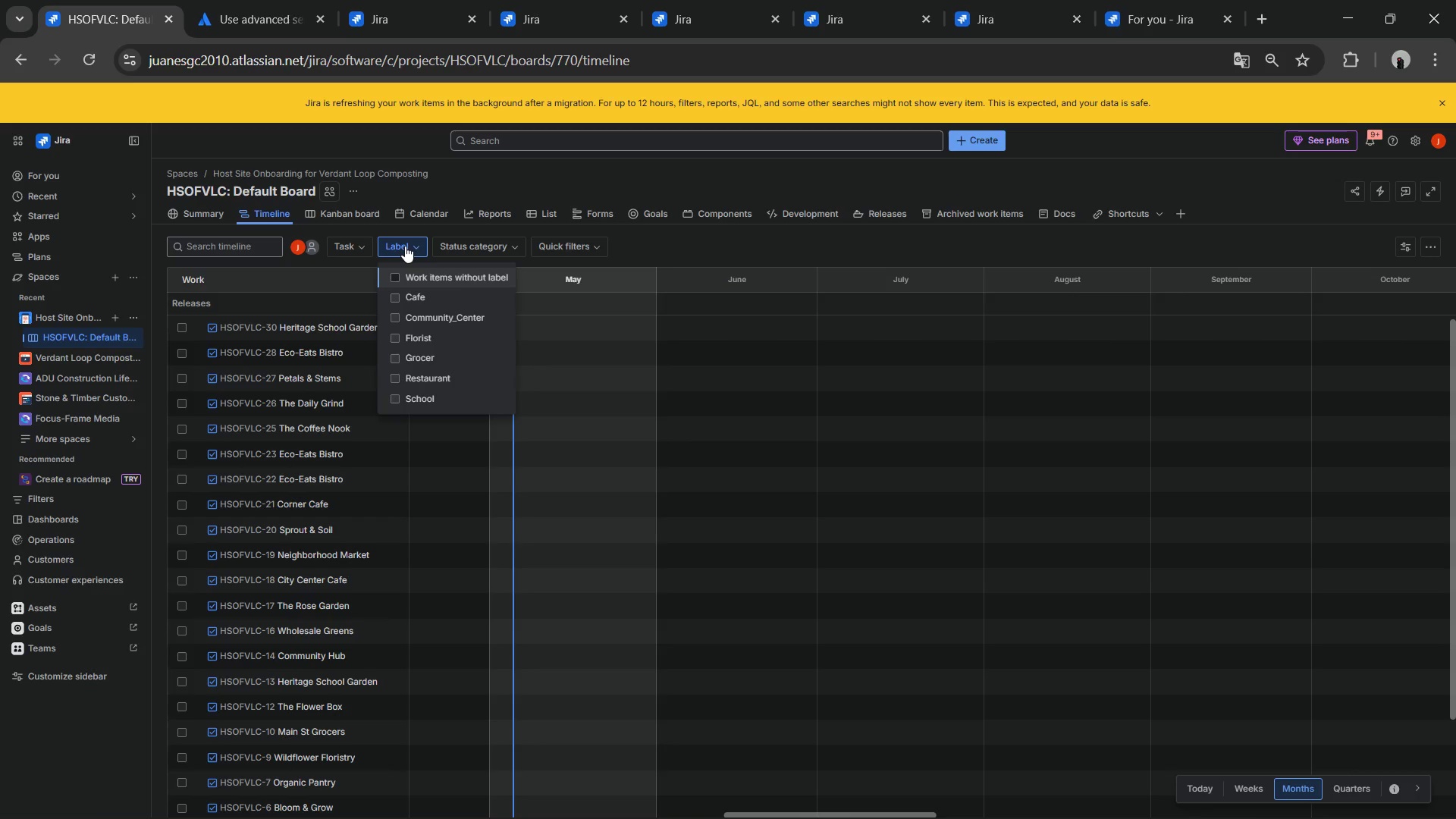 
left_click([405, 246])
 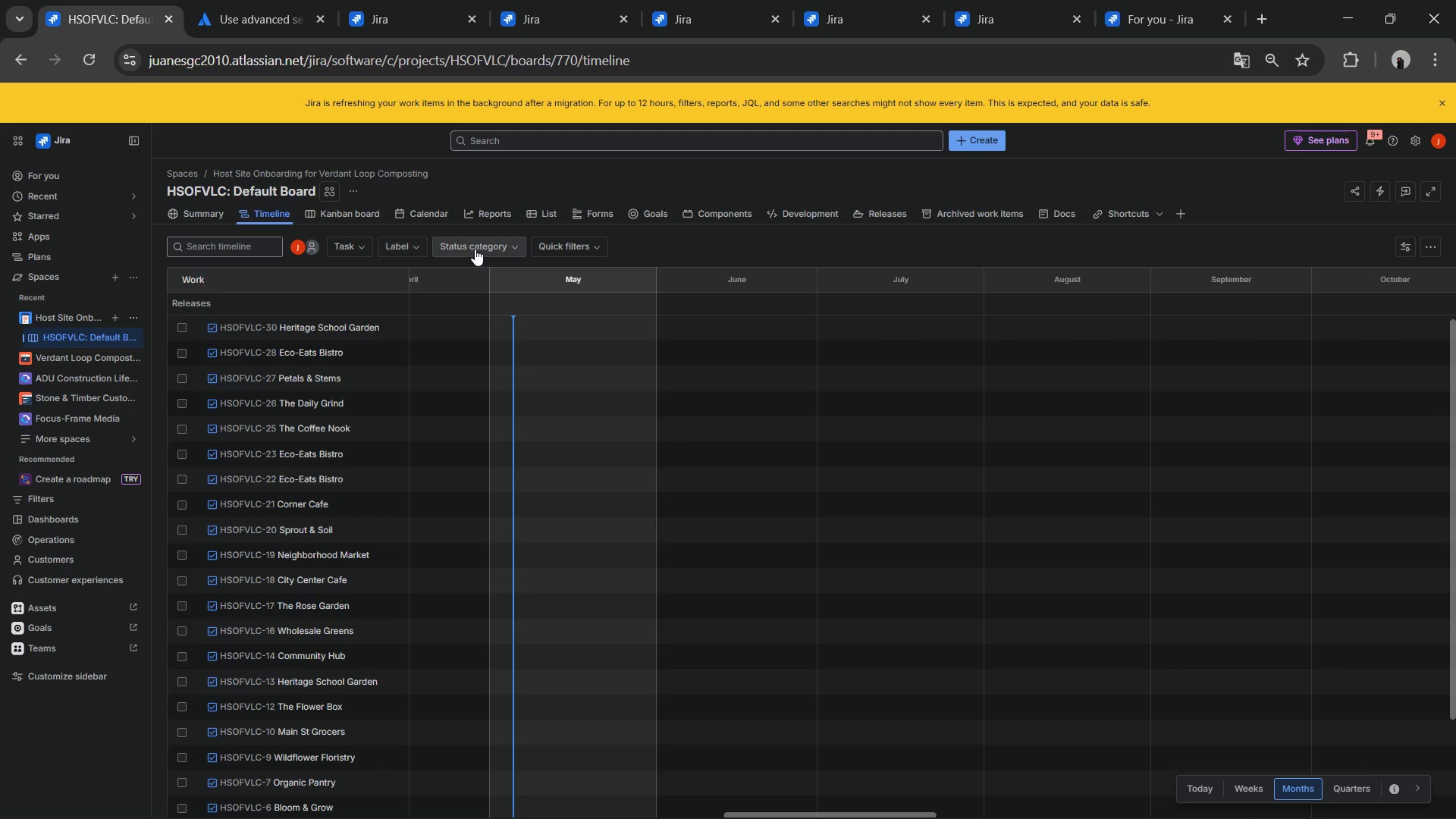 
left_click([475, 249])
 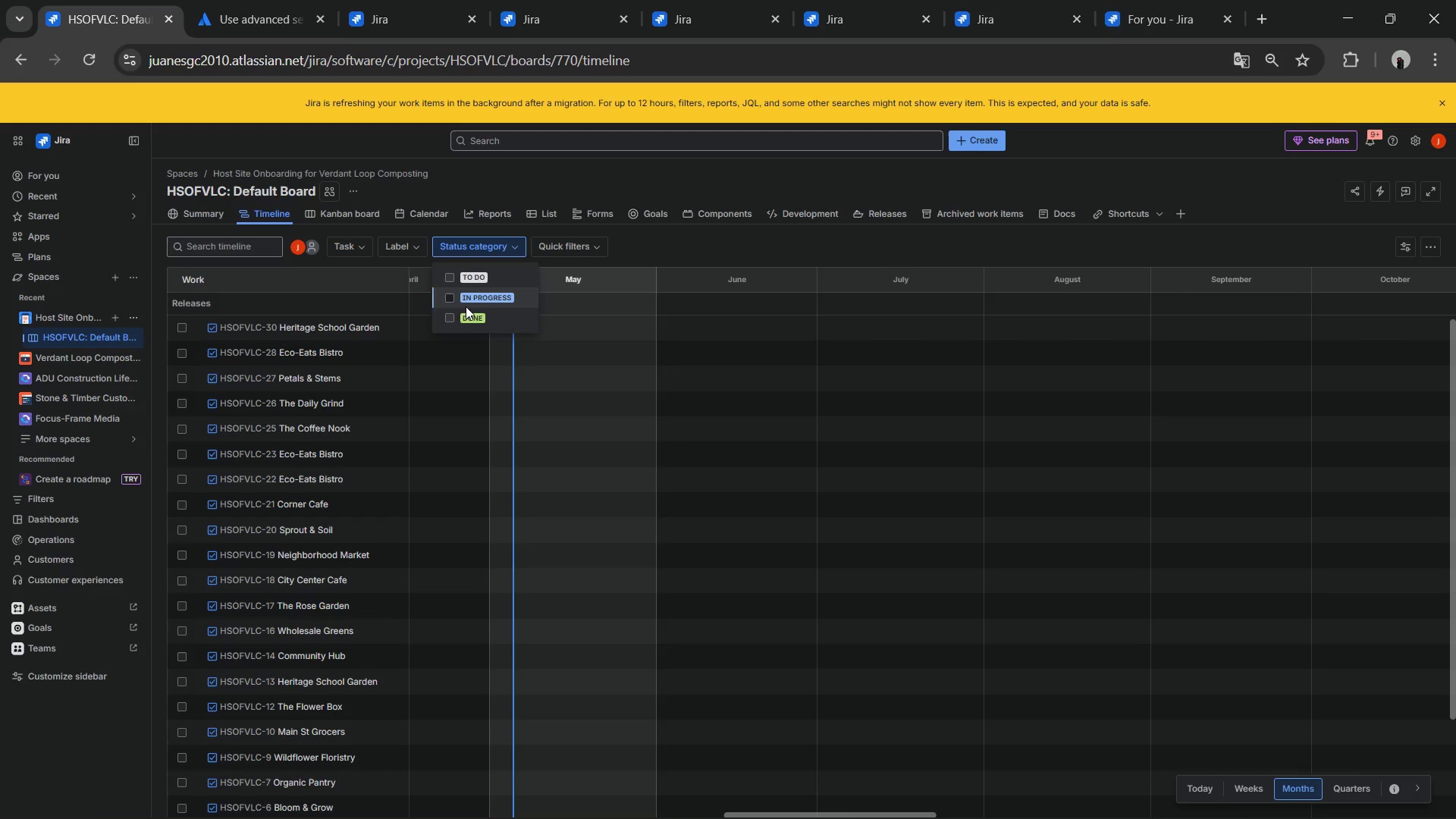 
left_click([463, 315])
 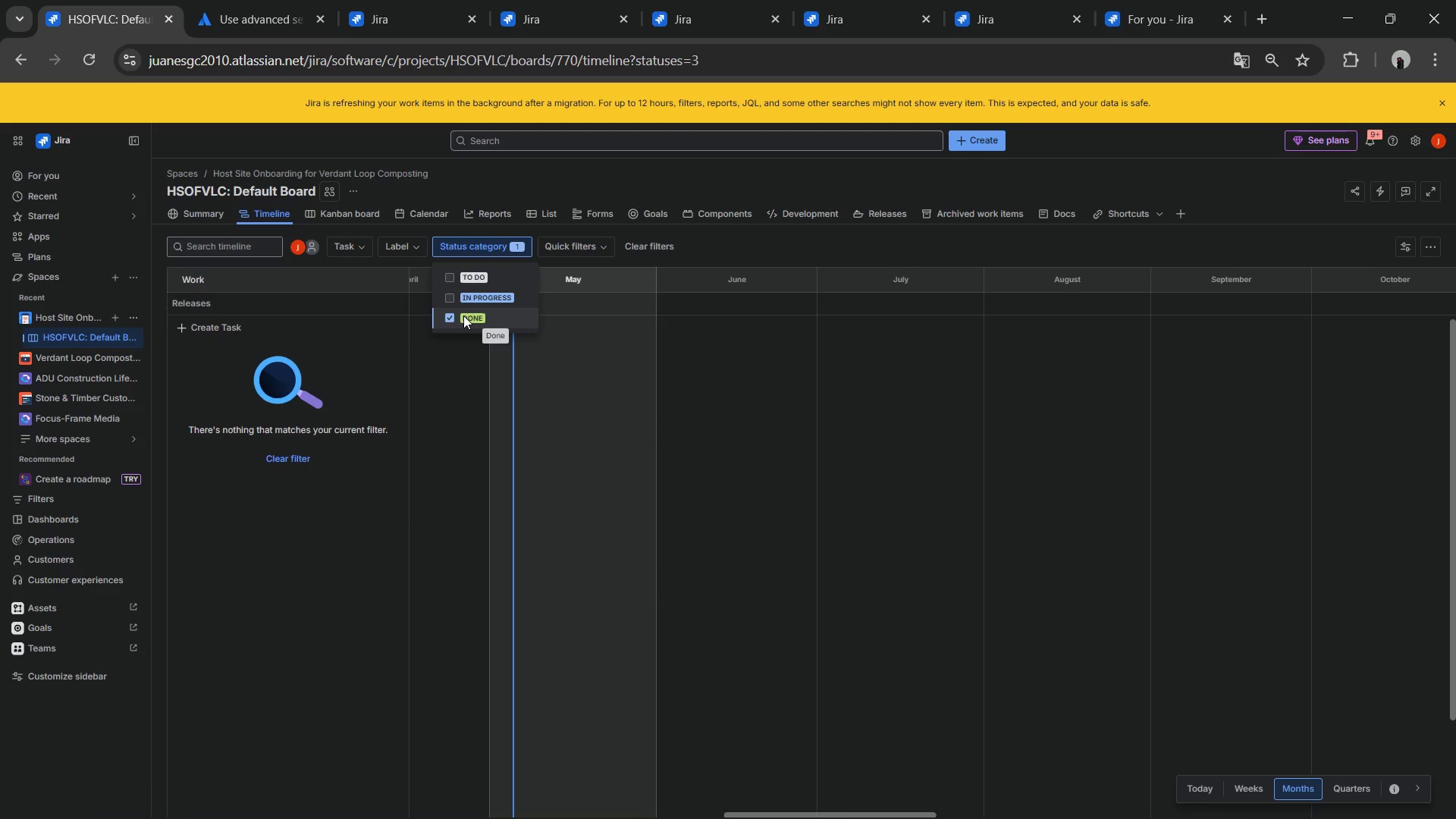 
left_click([463, 315])
 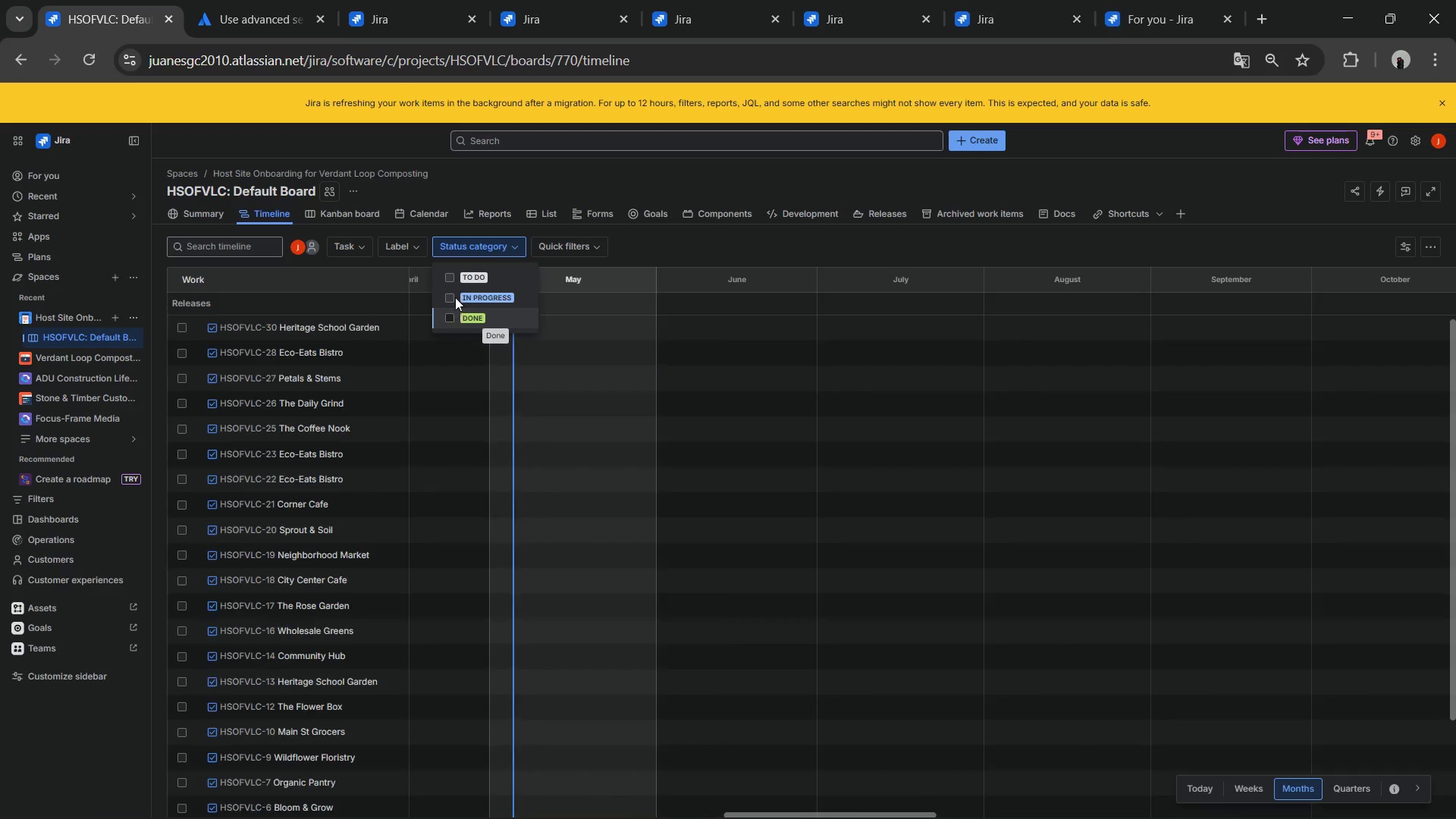 
left_click([454, 294])
 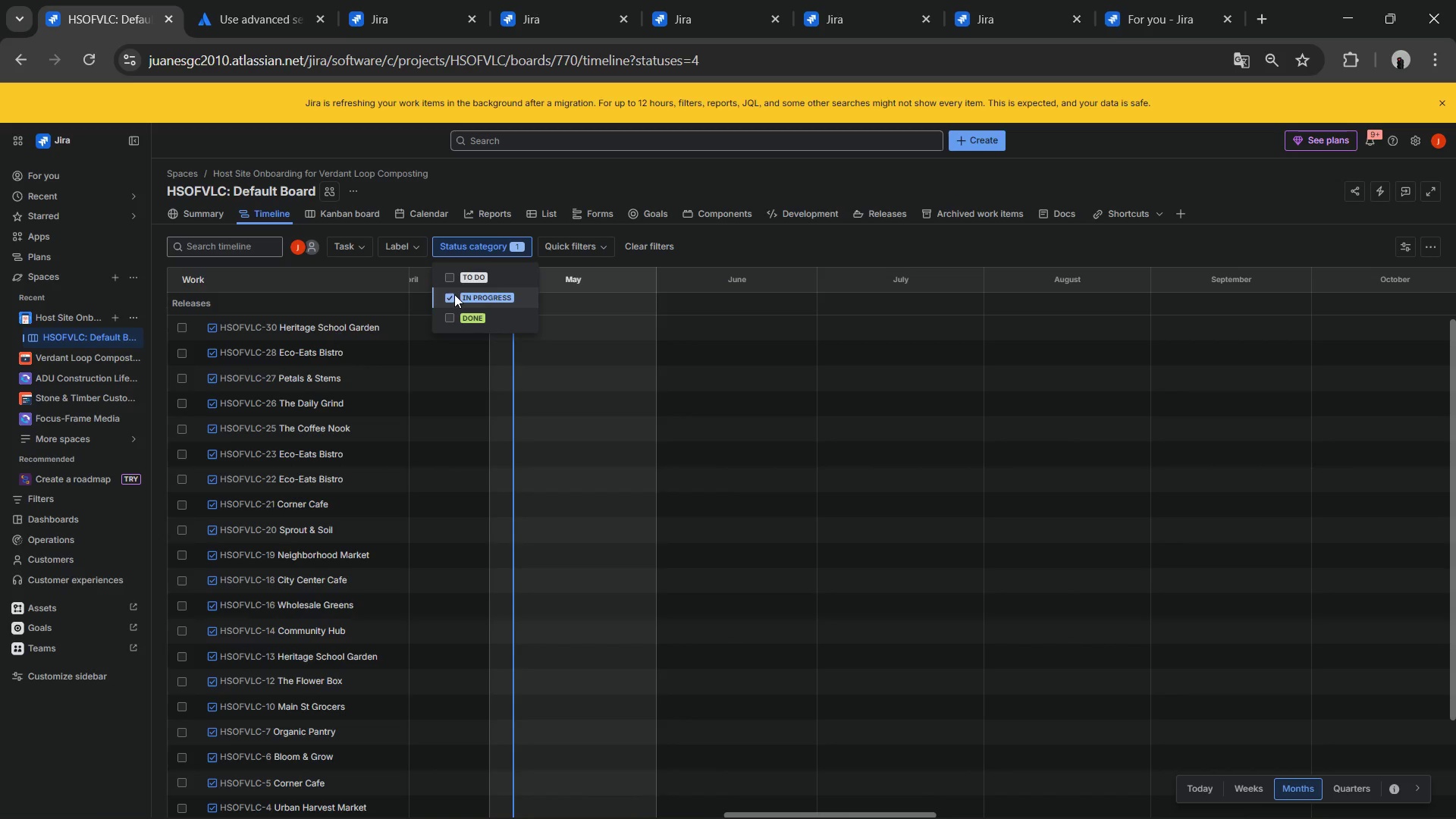 
left_click([454, 294])
 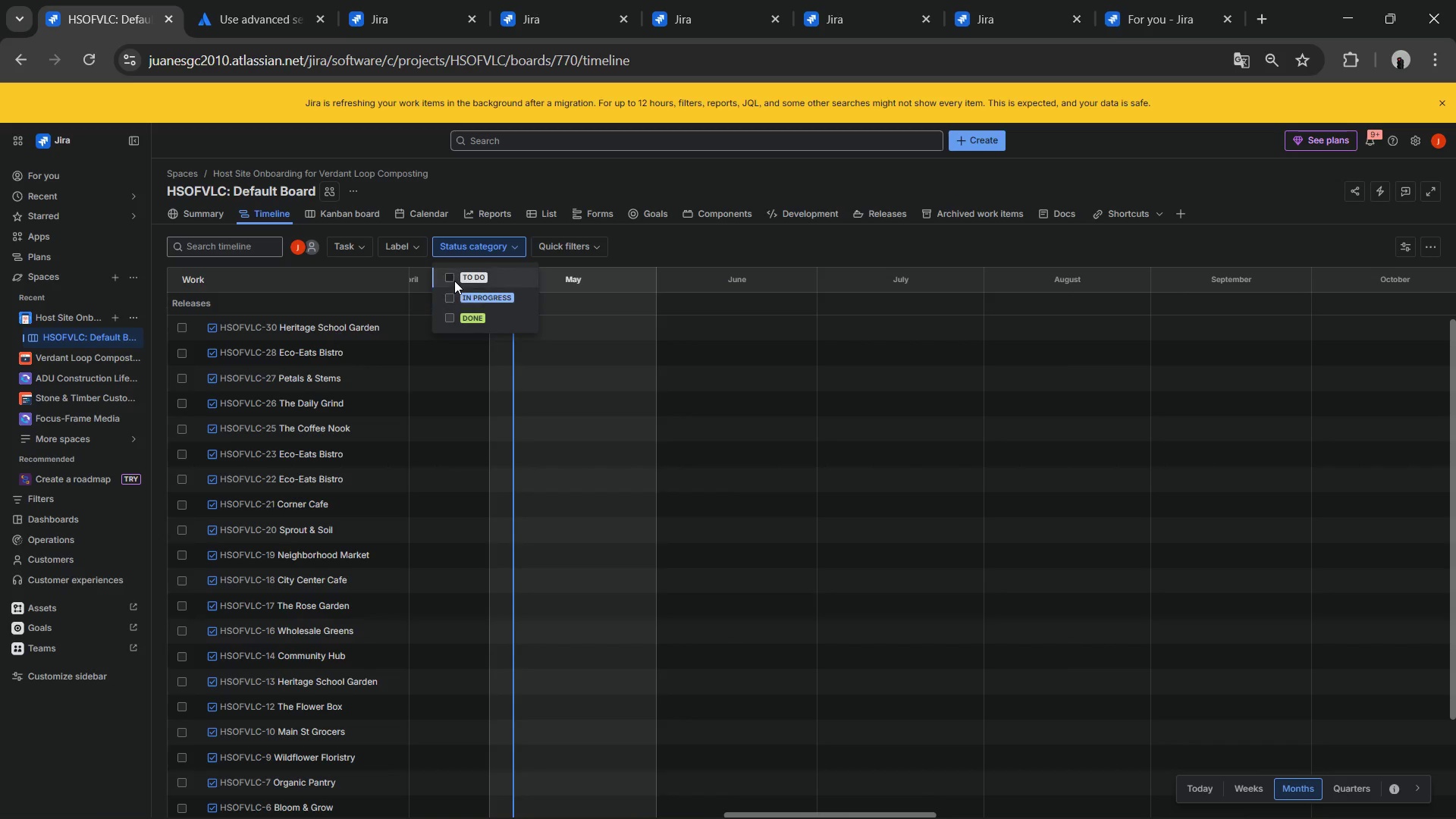 
left_click([454, 280])
 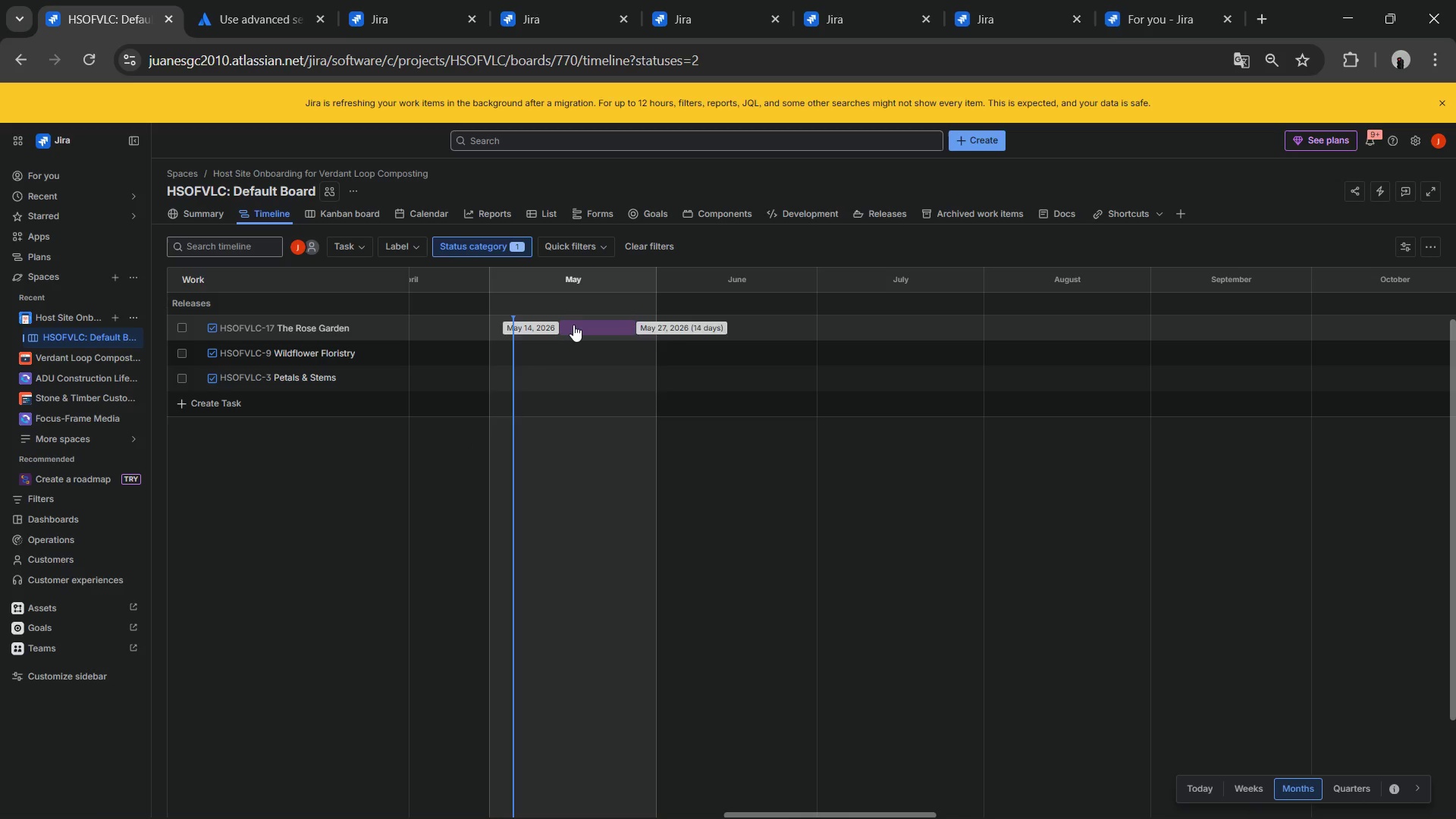 
left_click([633, 328])
 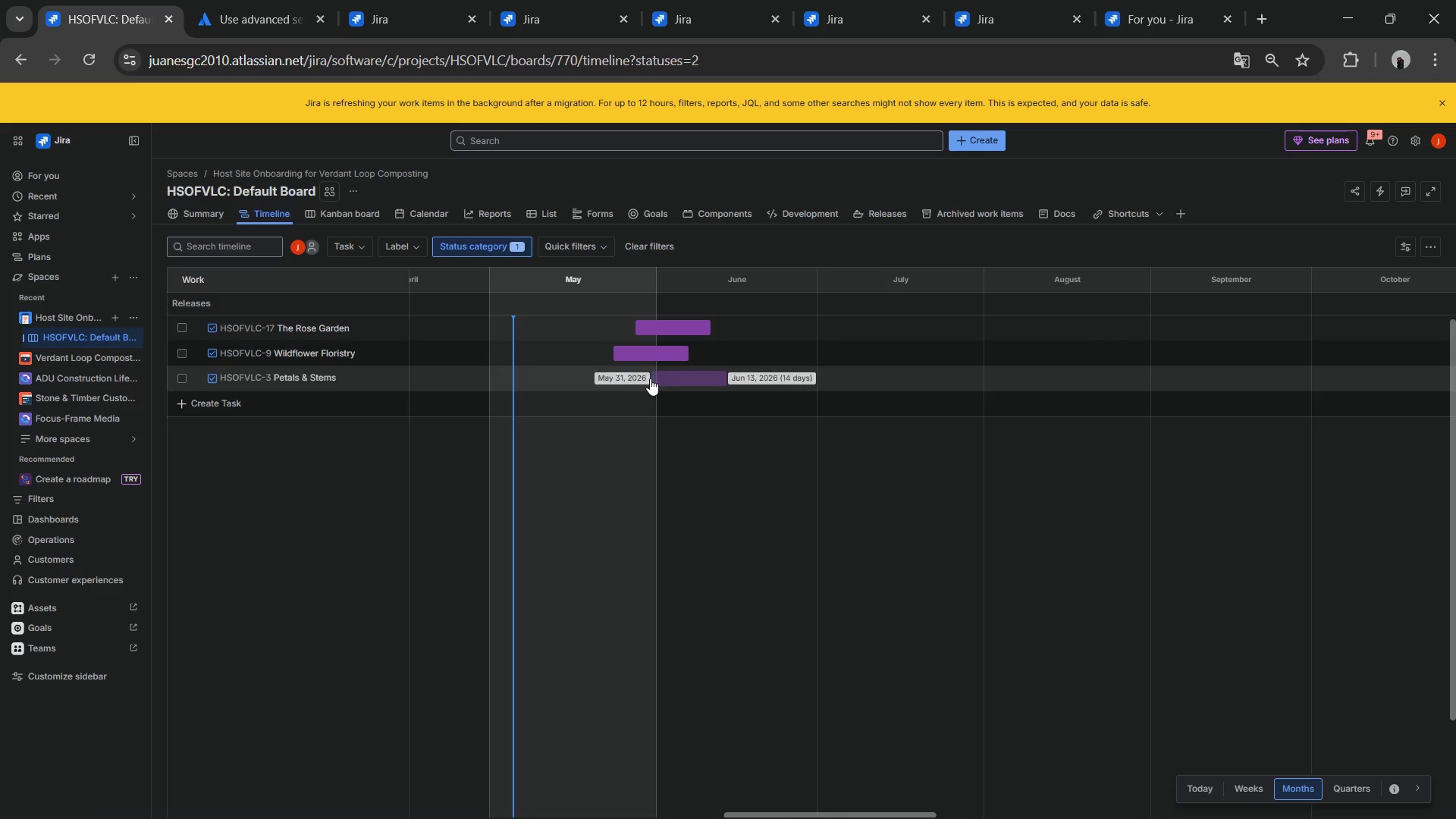 
left_click([641, 374])
 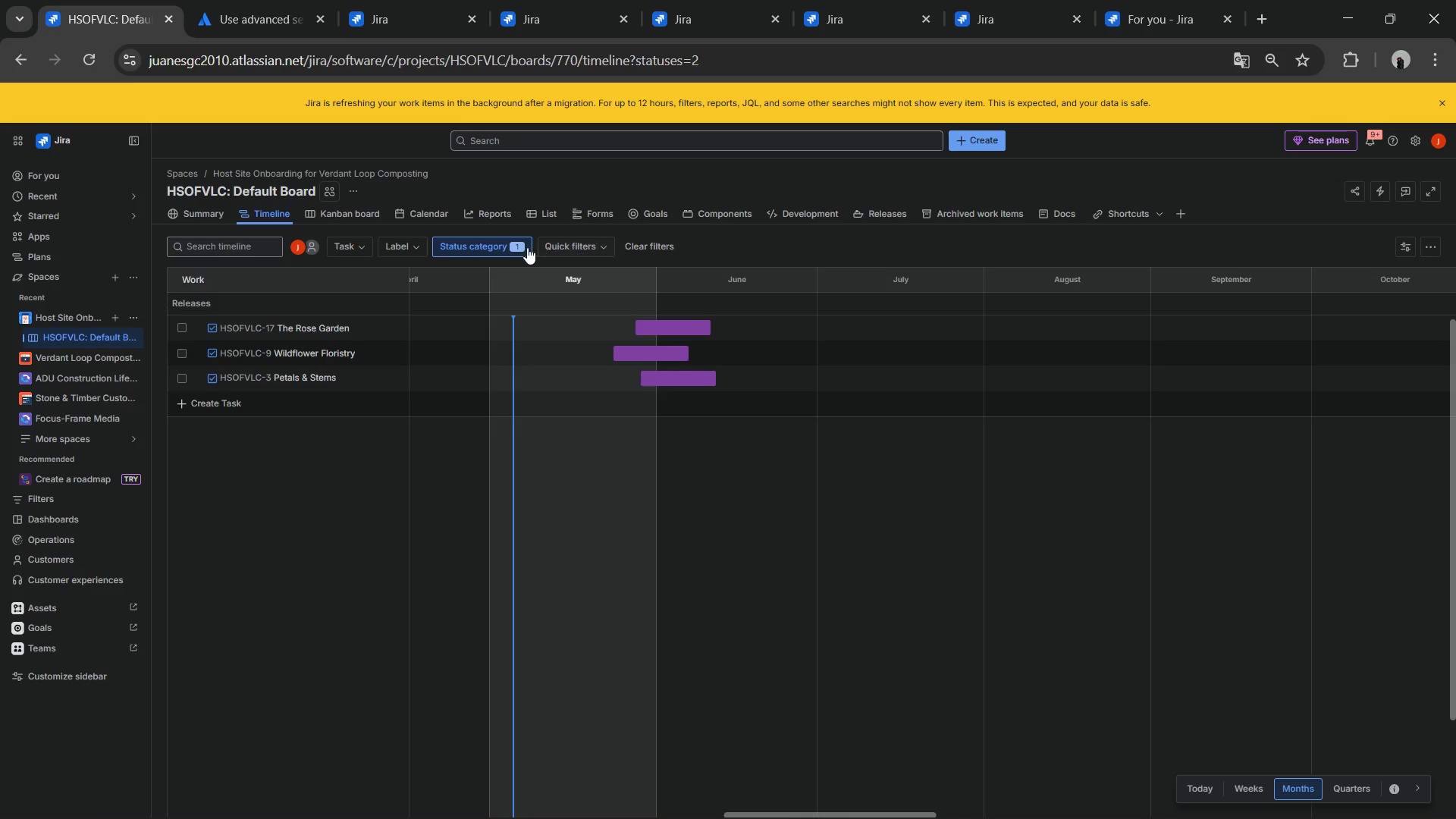 
left_click([514, 245])
 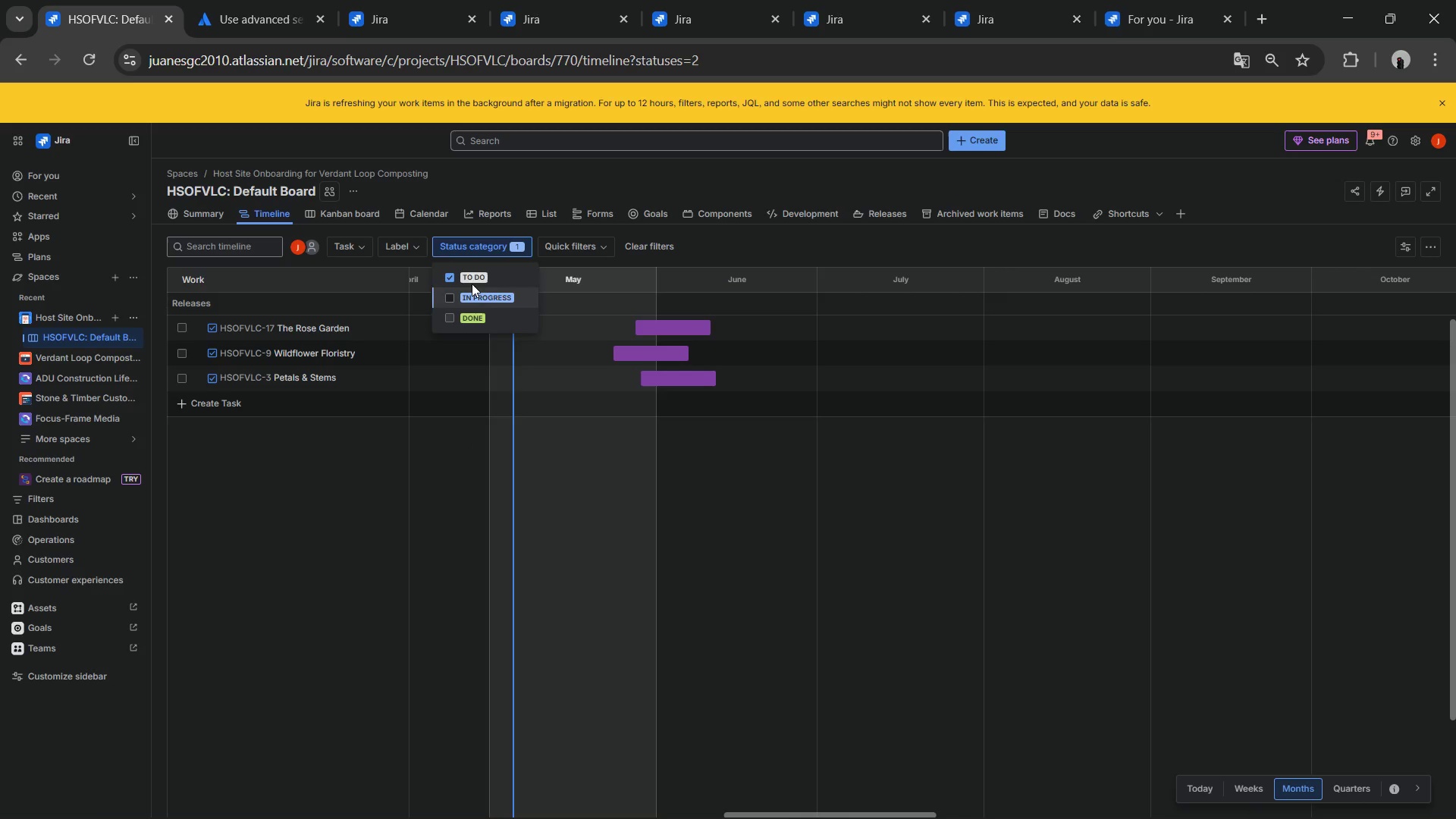 
left_click([466, 274])
 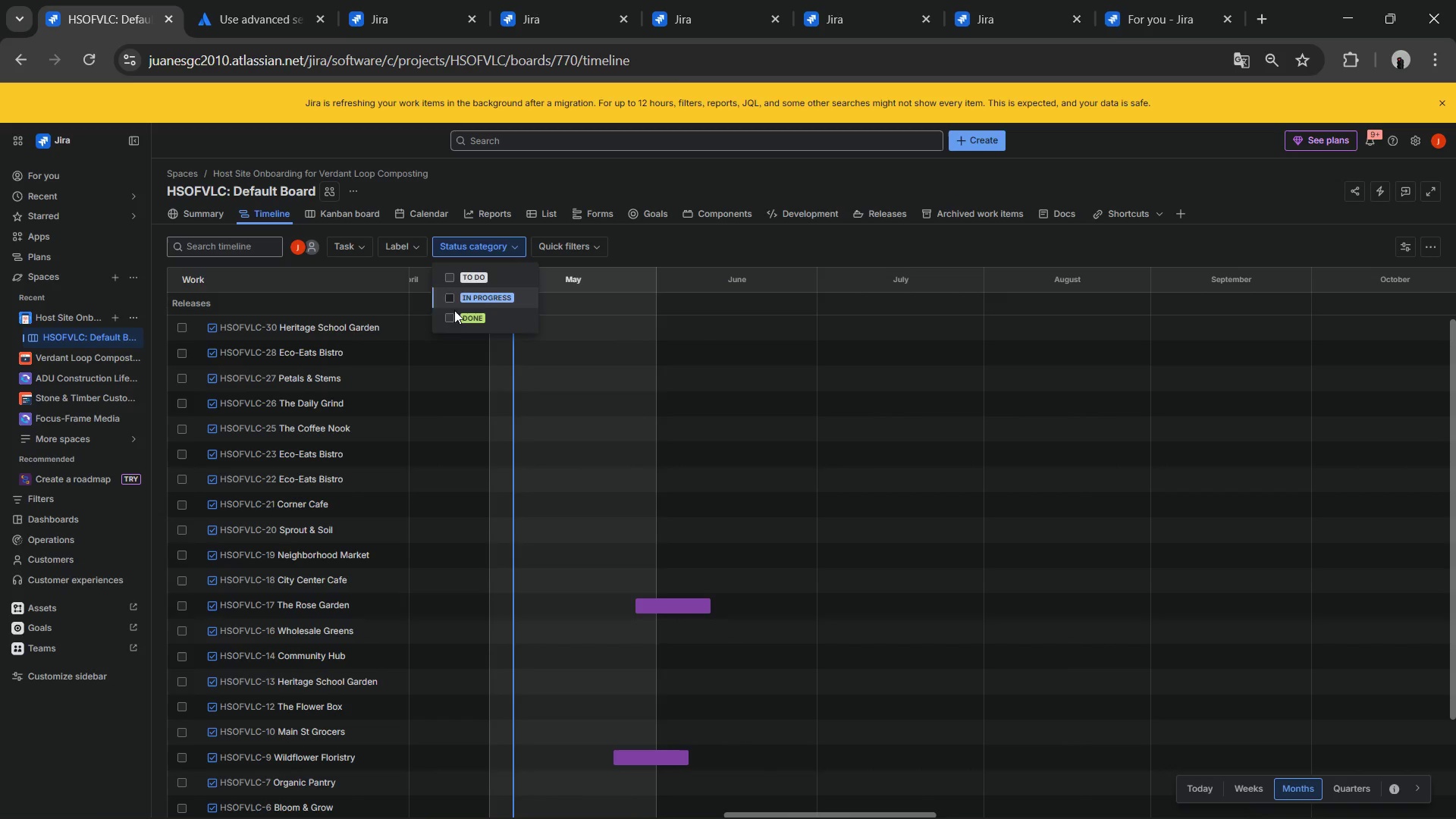 
left_click([453, 317])
 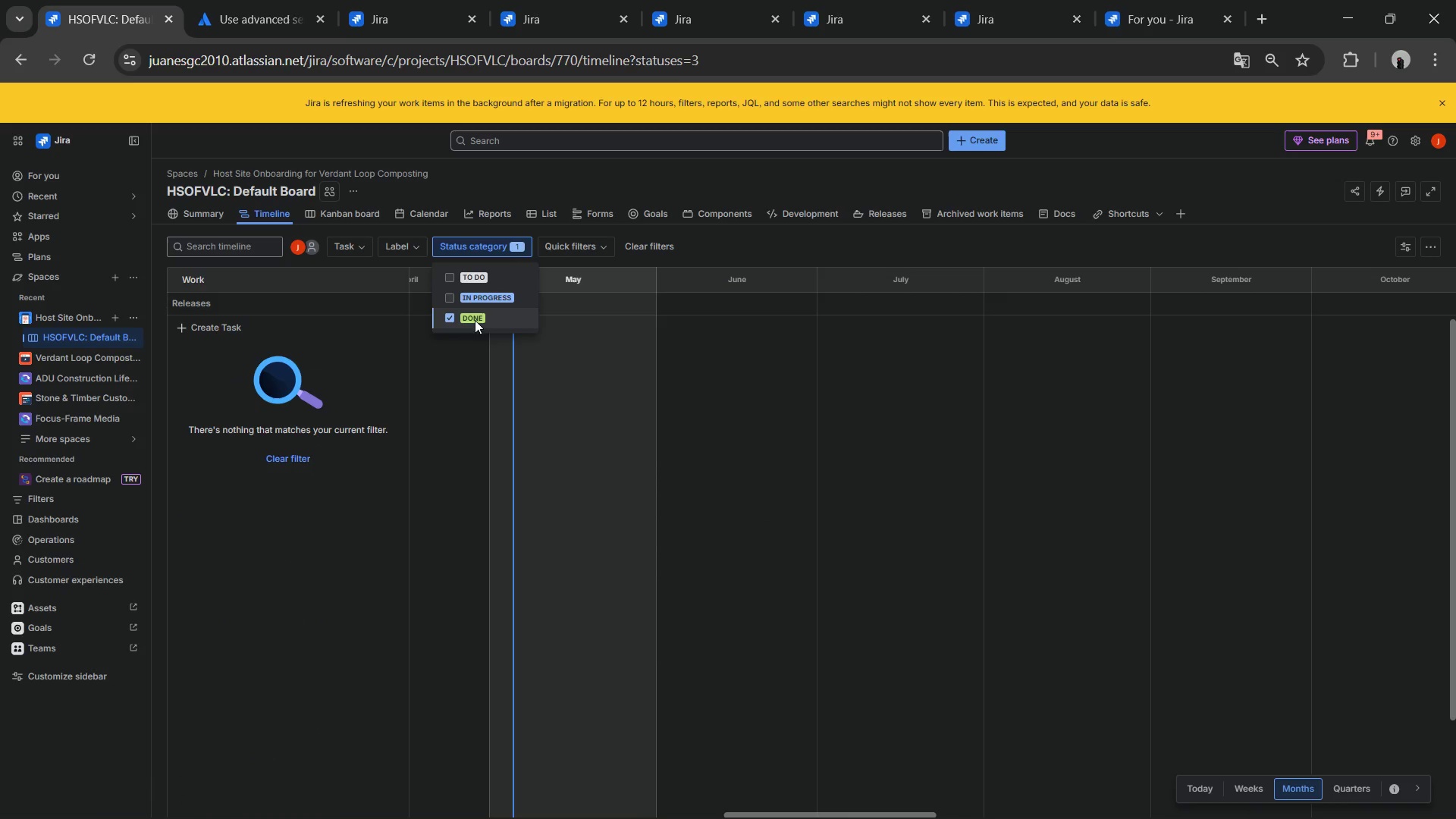 
left_click([447, 311])
 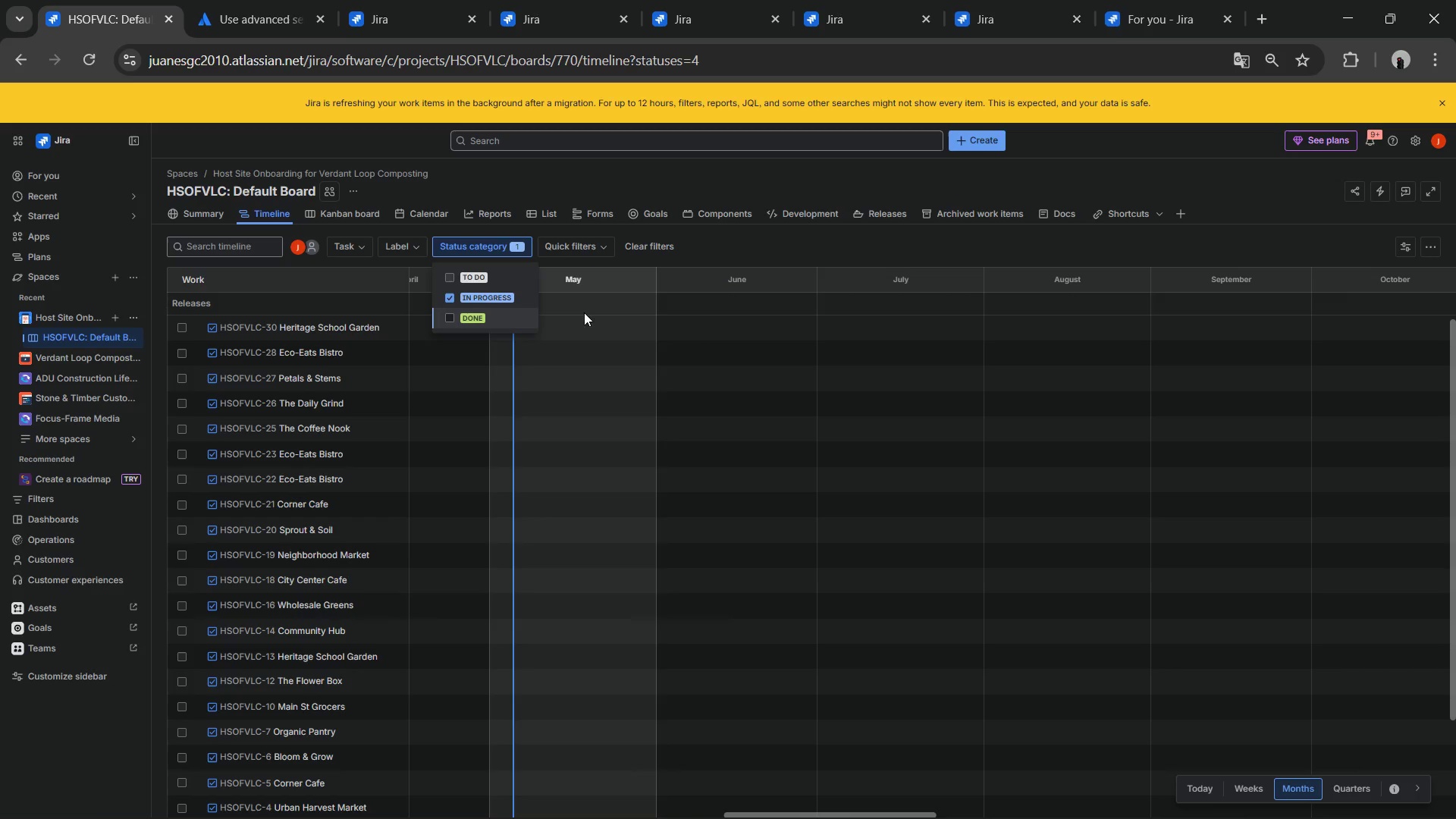 
left_click([582, 337])
 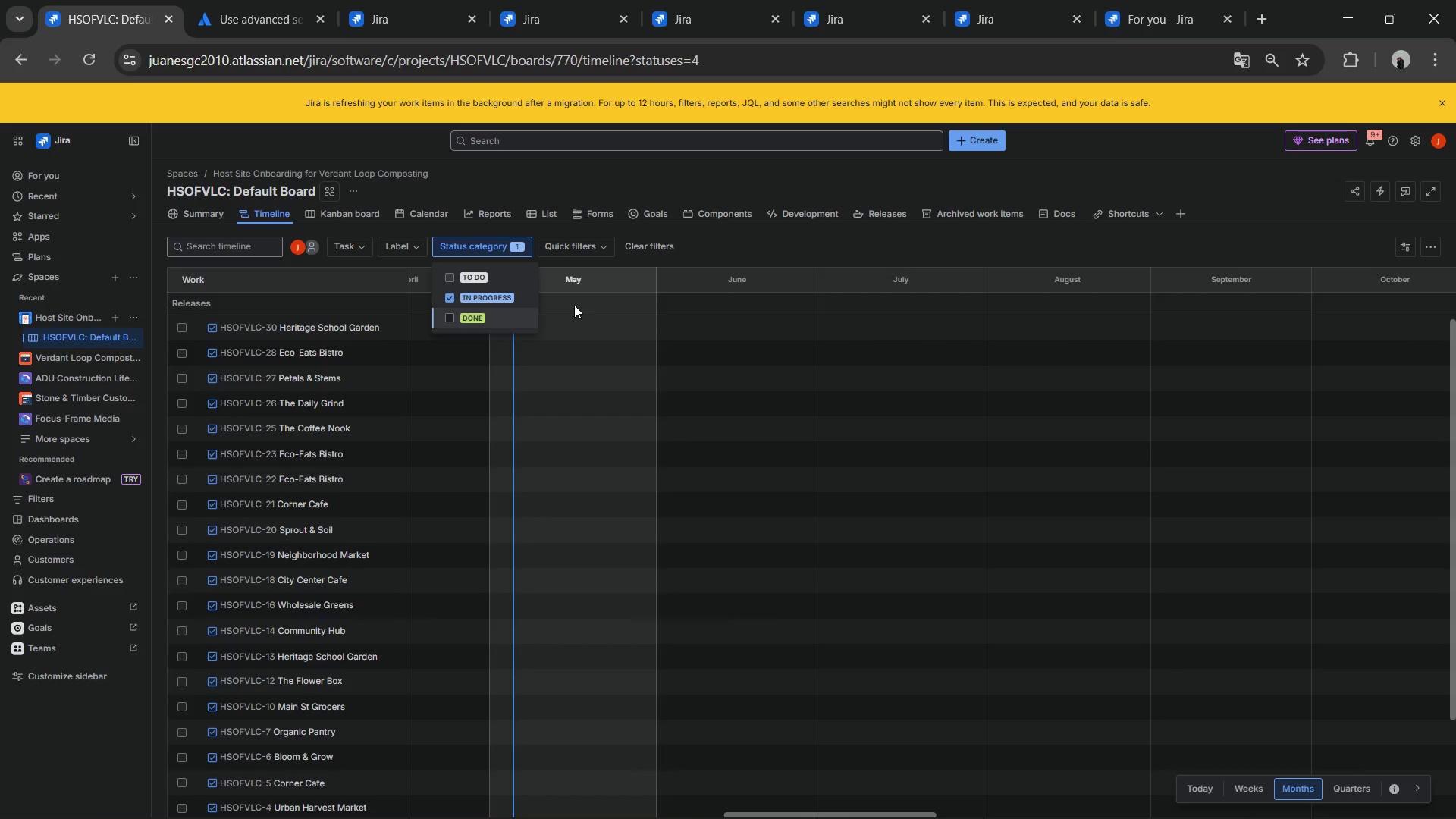 
left_click([573, 331])
 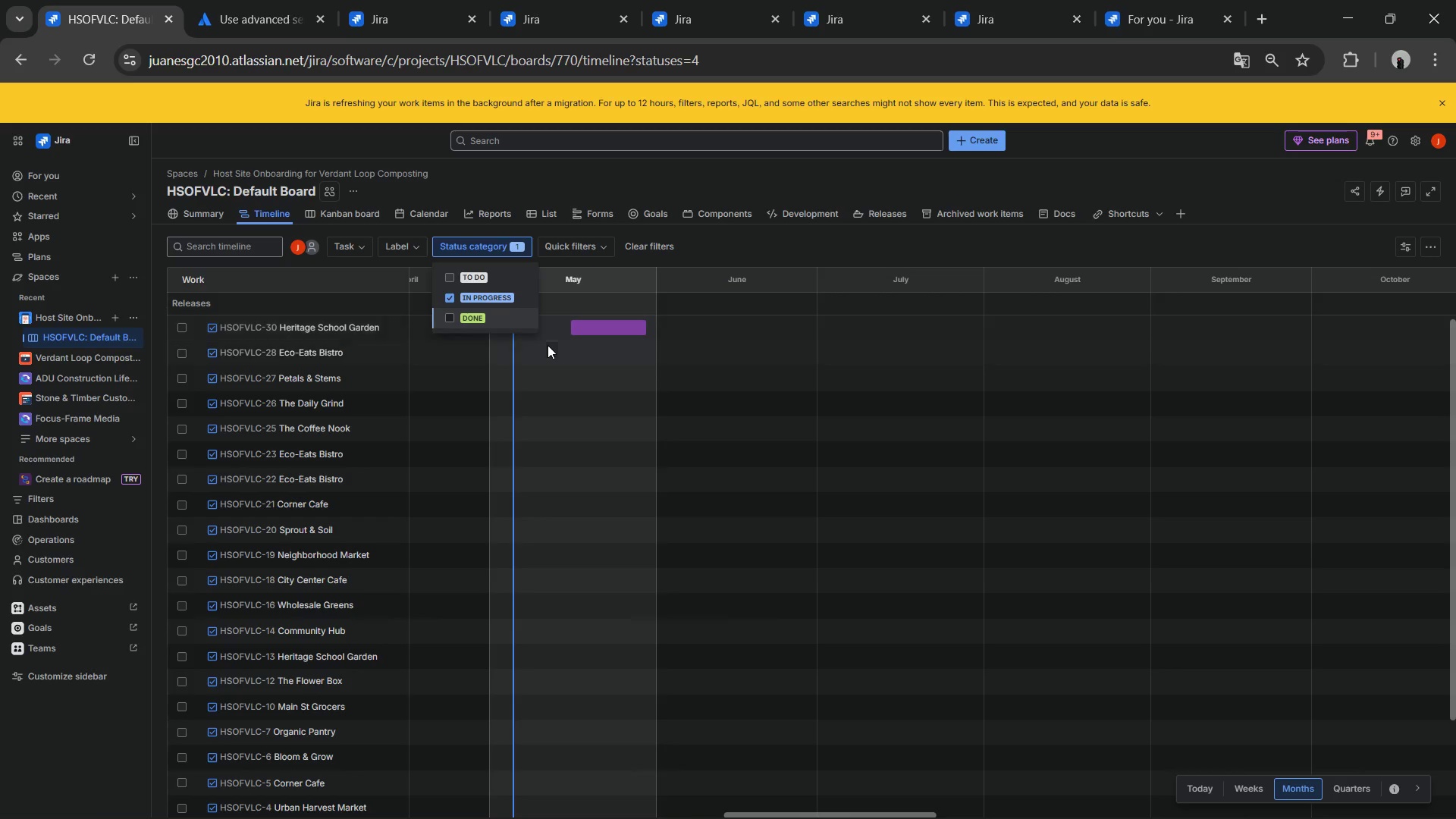 
left_click_drag(start_coordinate=[543, 348], to_coordinate=[532, 348])
 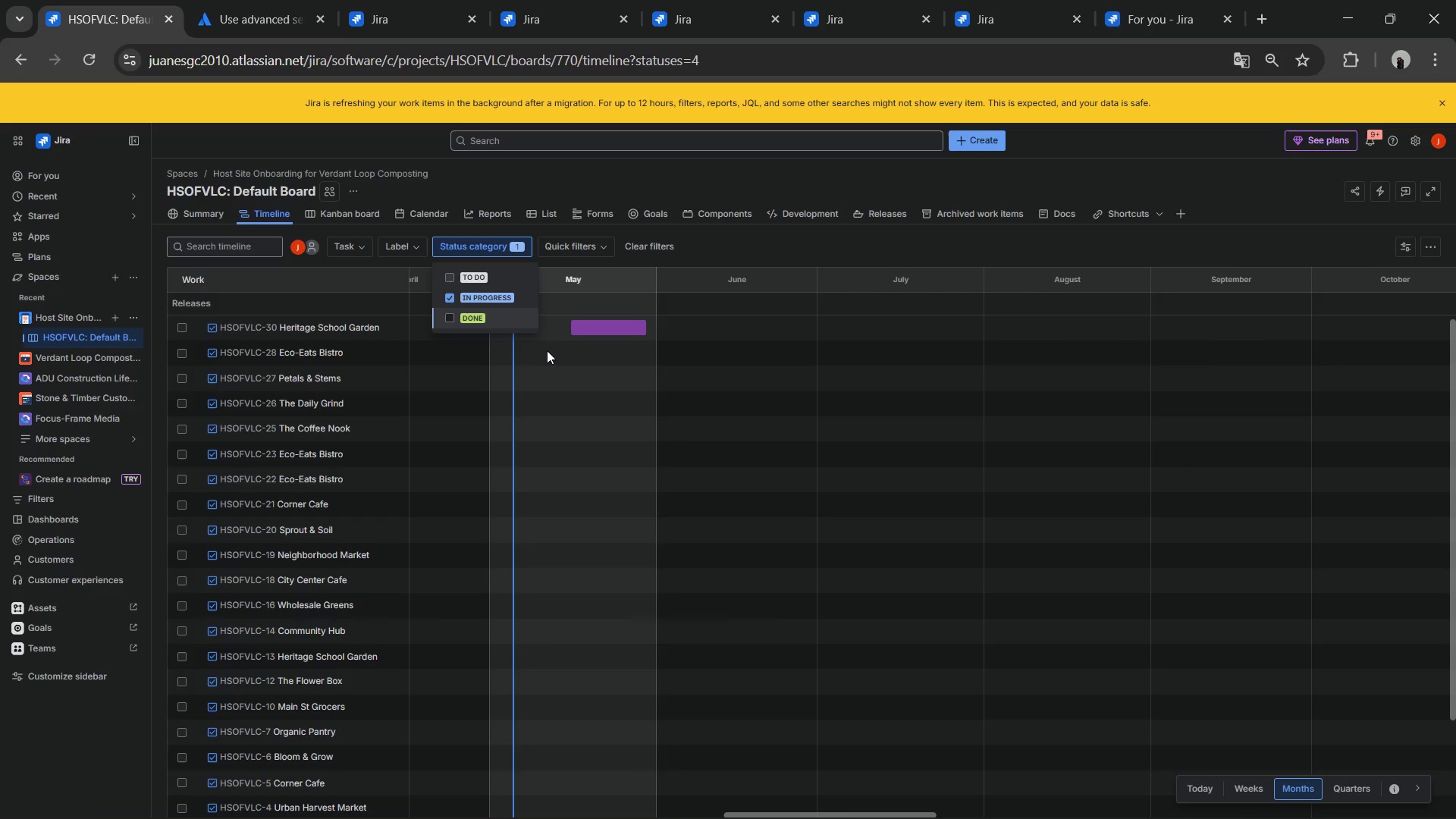 
left_click_drag(start_coordinate=[521, 355], to_coordinate=[576, 362])
 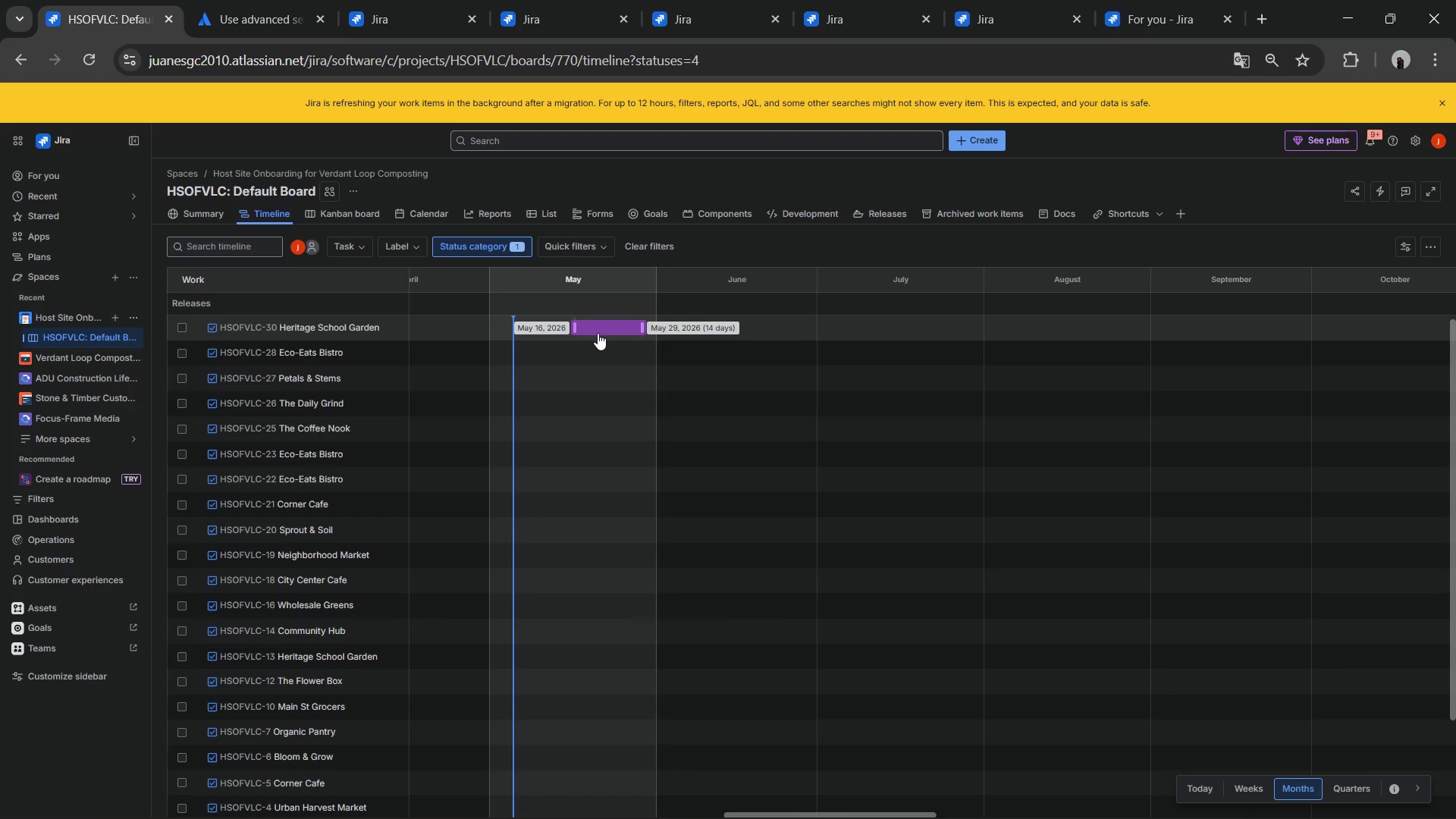 
left_click_drag(start_coordinate=[590, 329], to_coordinate=[528, 329])
 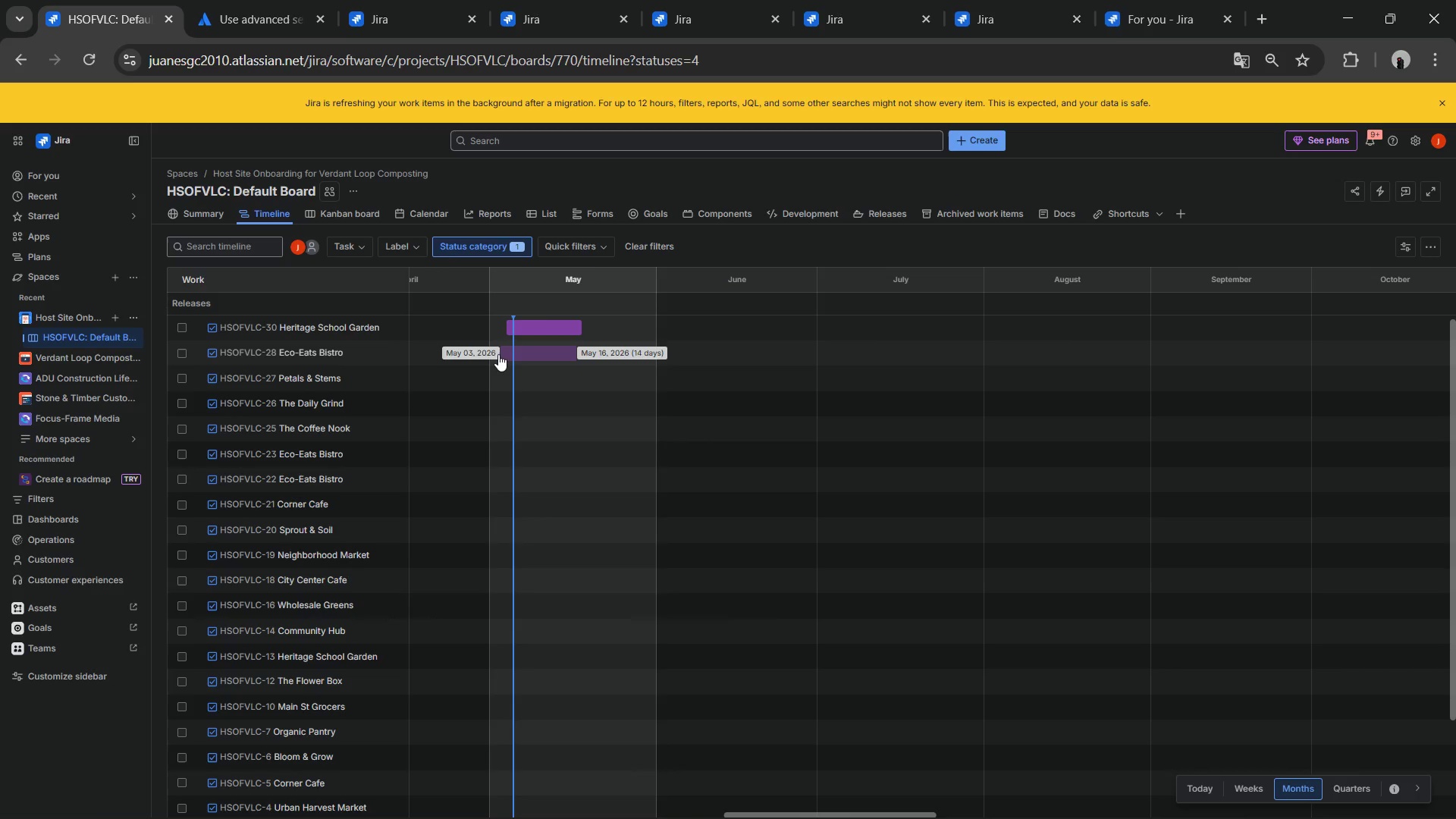 
left_click([491, 353])
 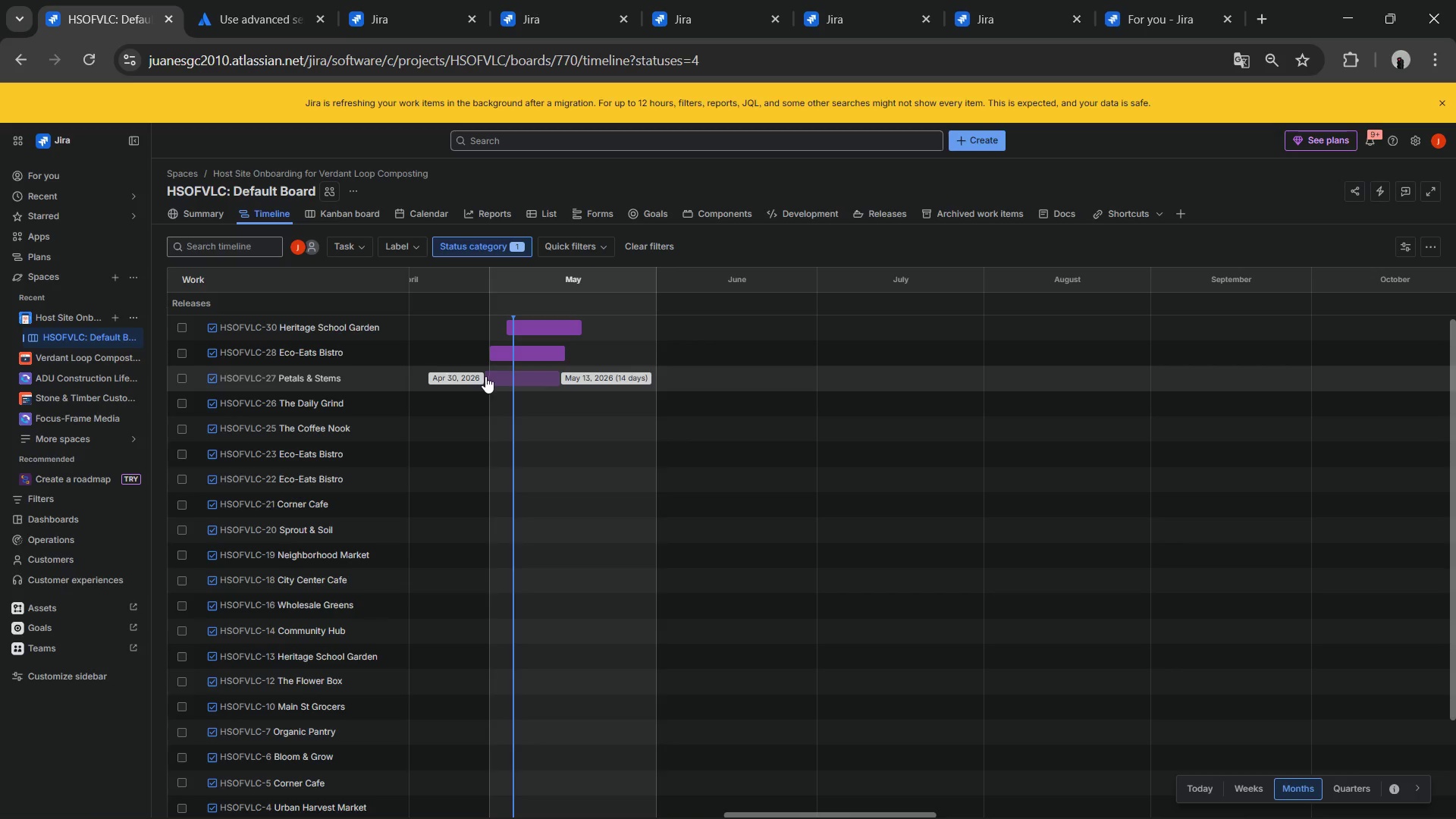 
left_click([481, 375])
 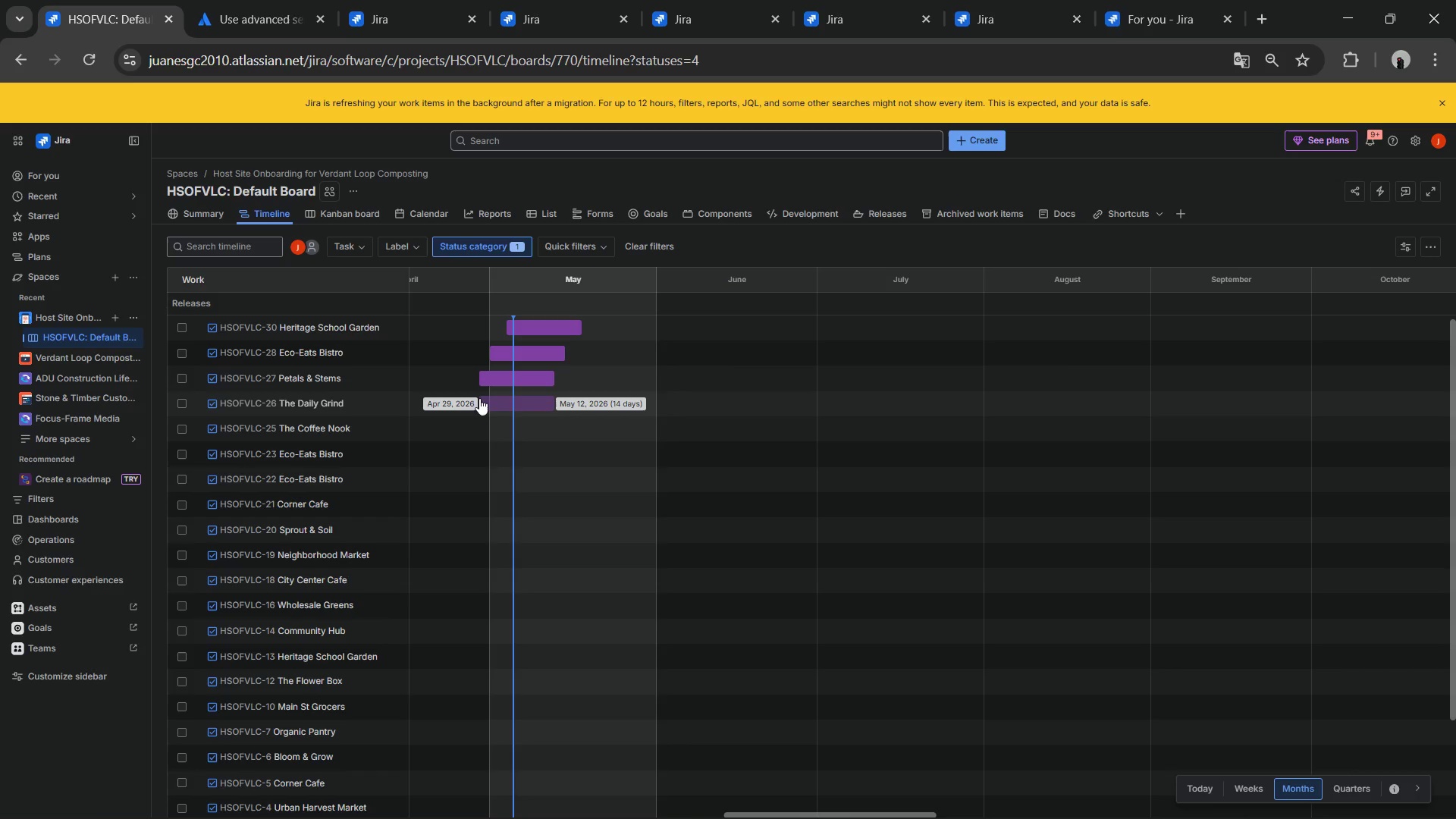 
left_click([479, 398])
 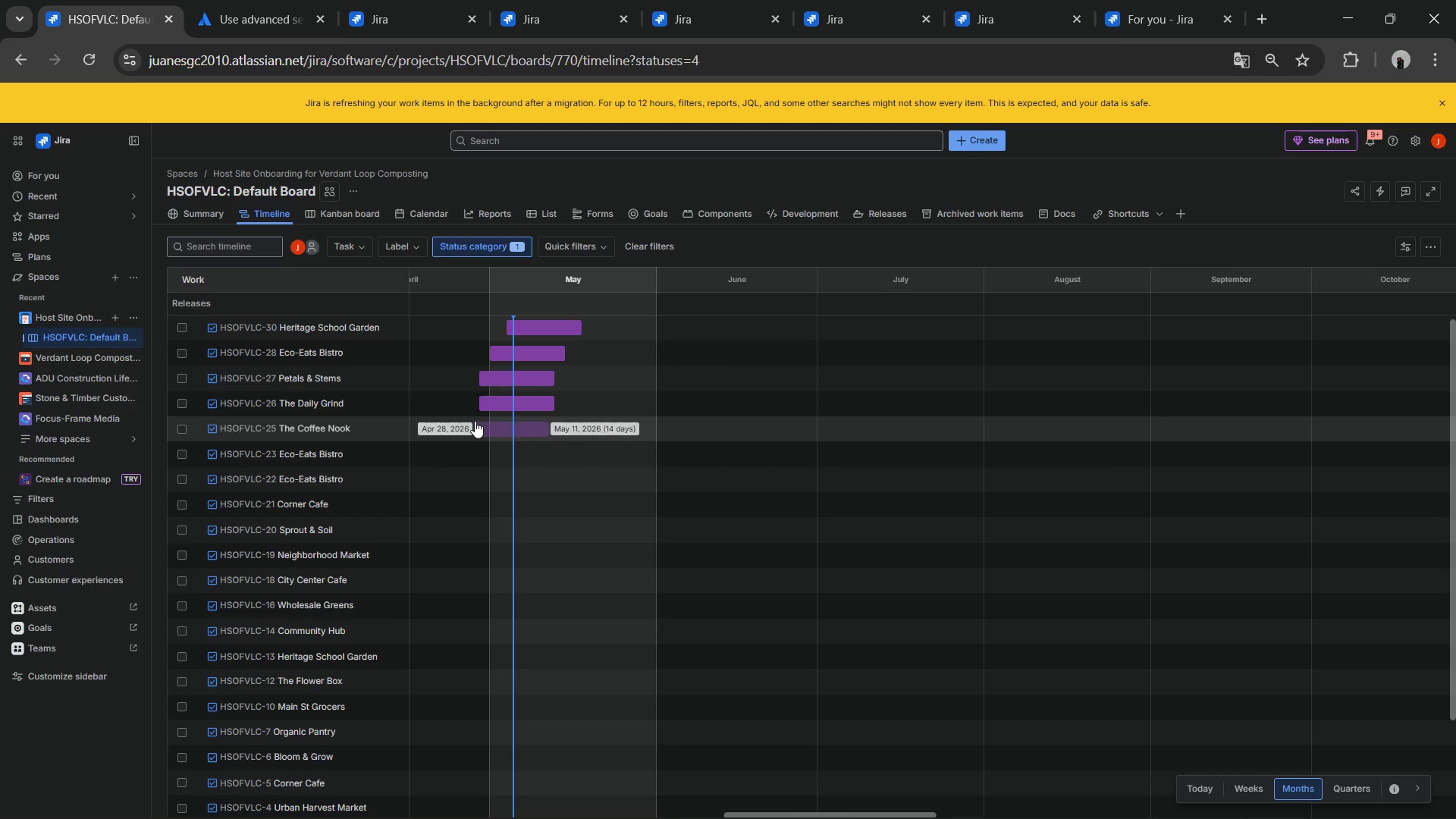 
left_click([475, 421])
 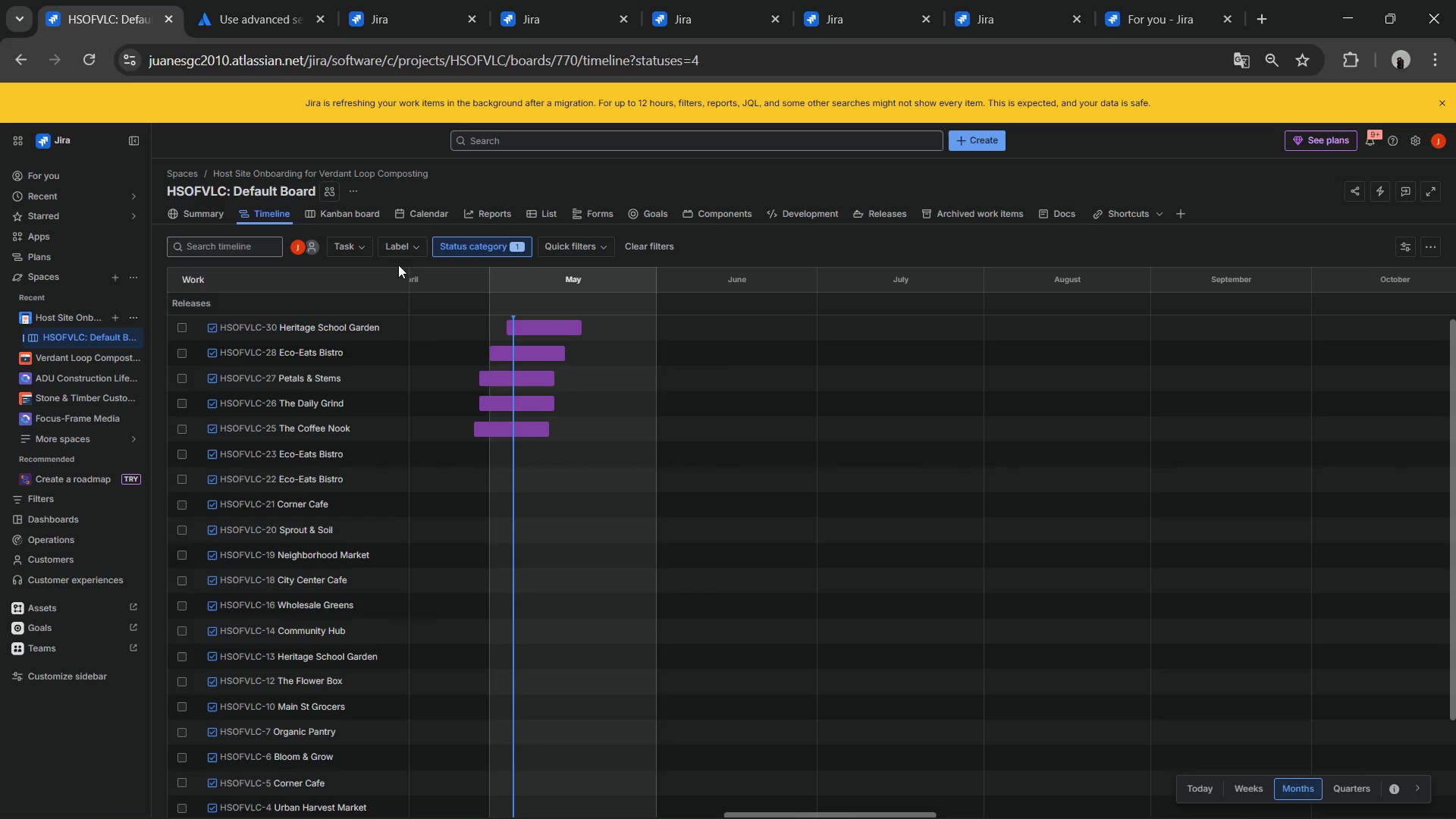 
left_click([350, 256])
 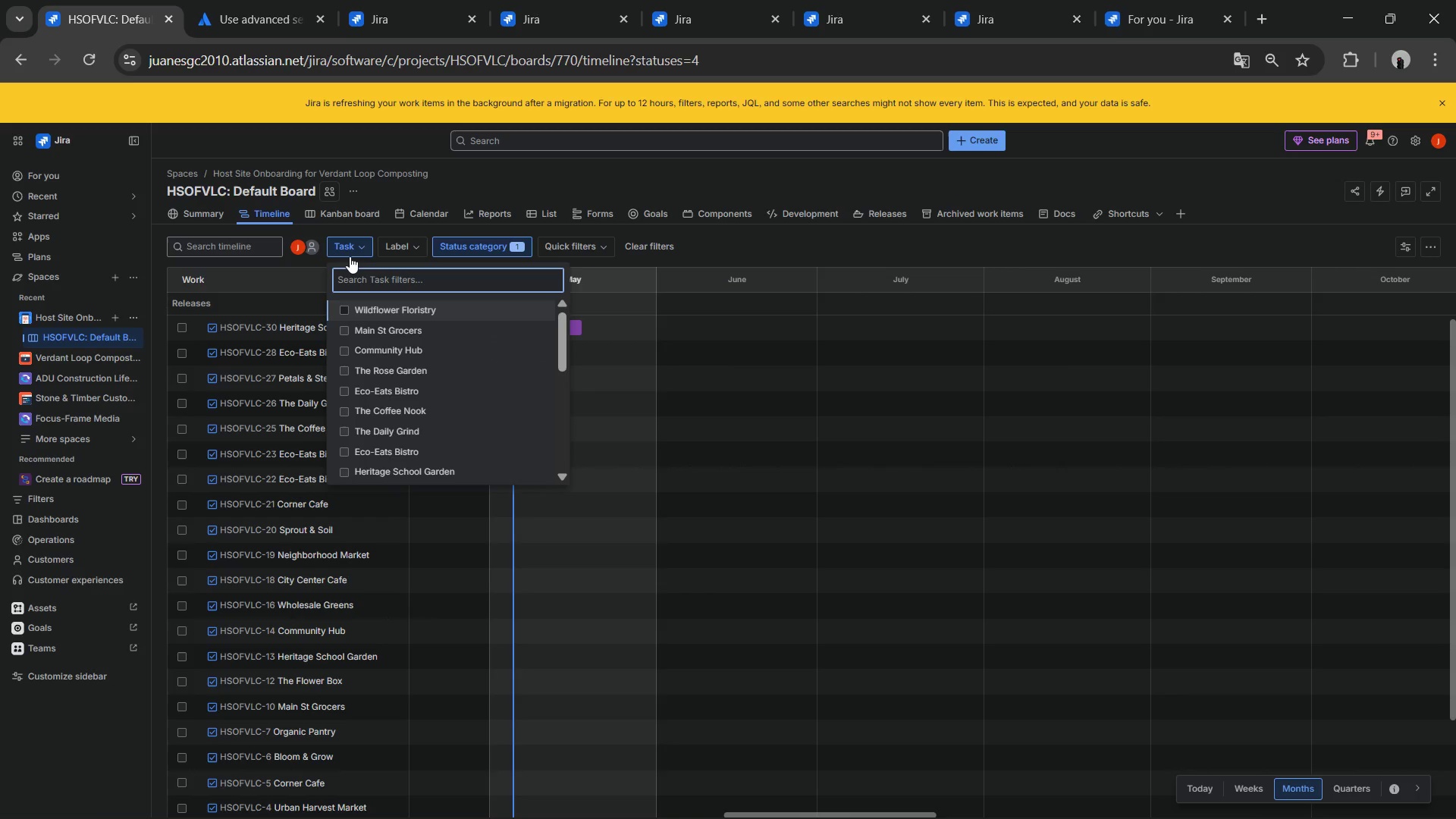 
left_click([350, 256])
 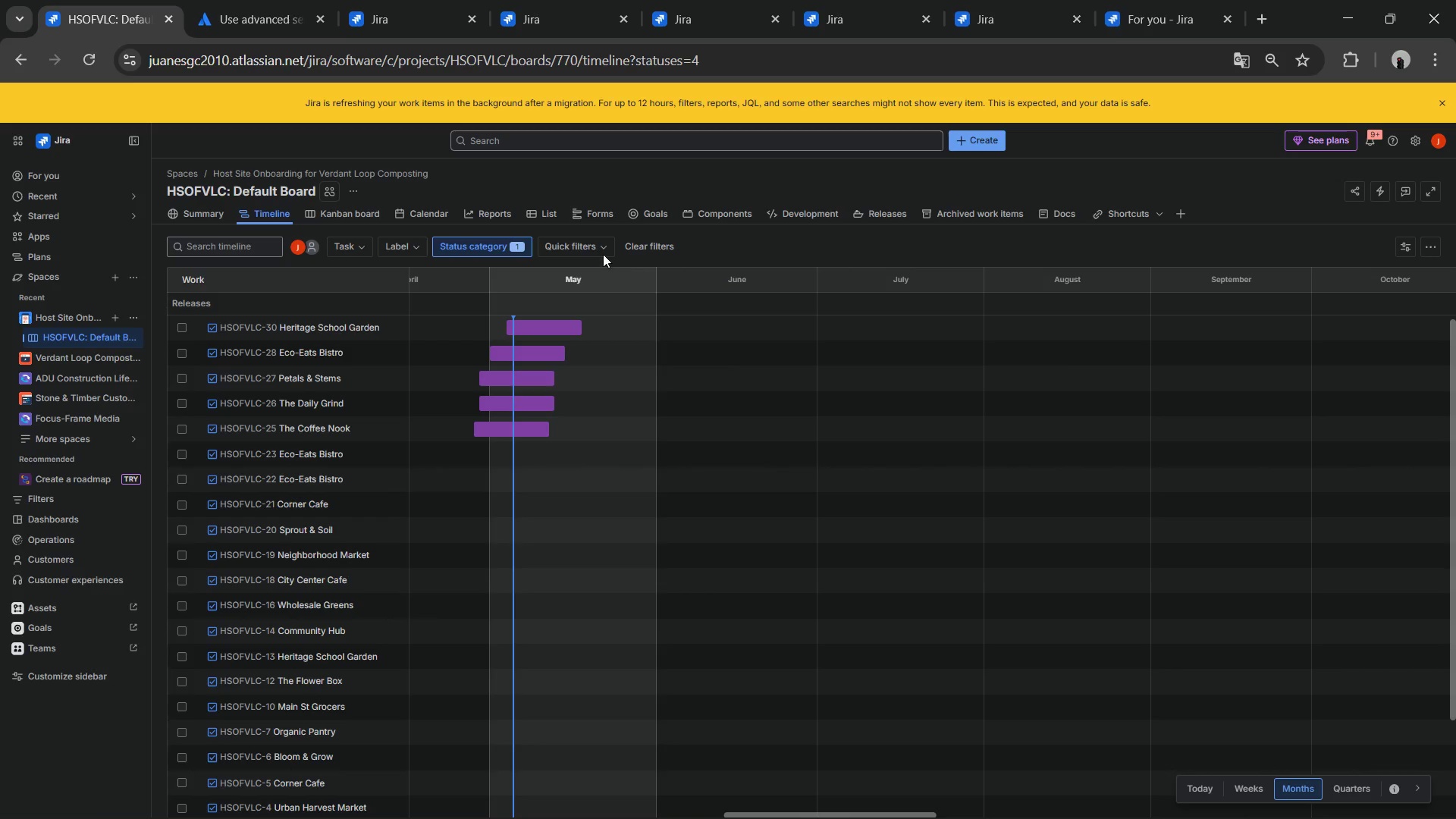 
left_click([592, 248])
 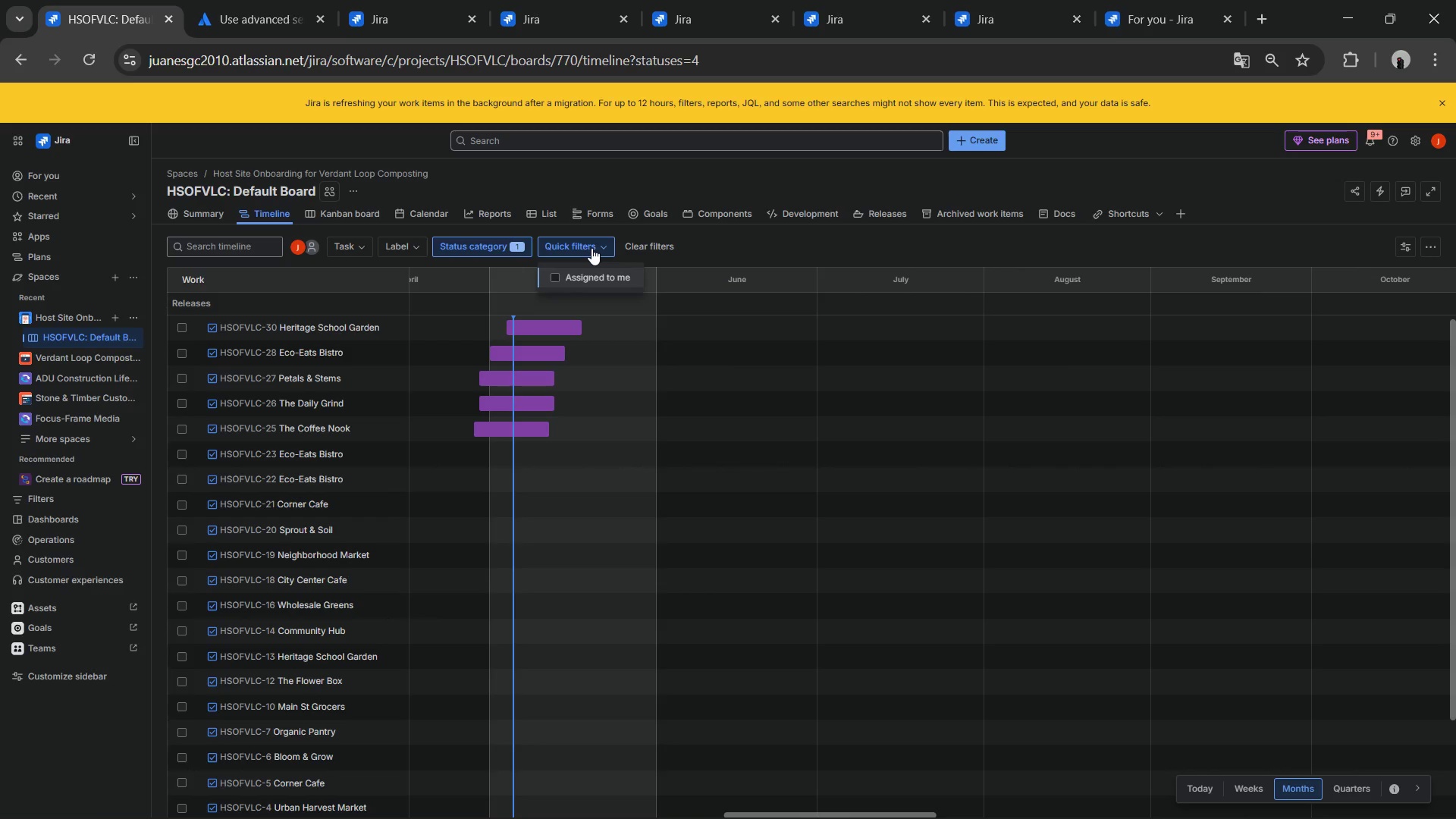 
left_click([592, 248])
 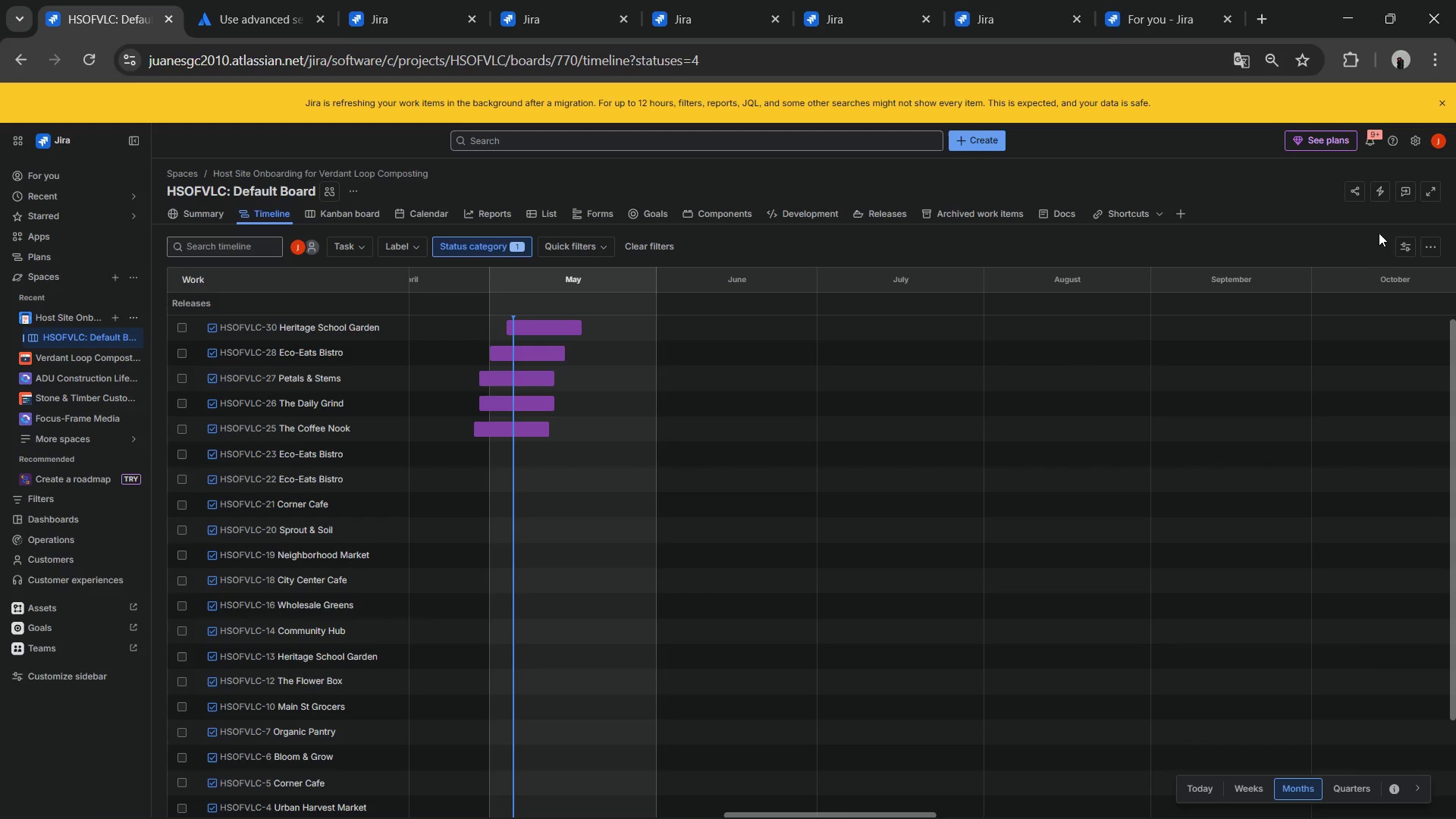 
left_click([1401, 246])
 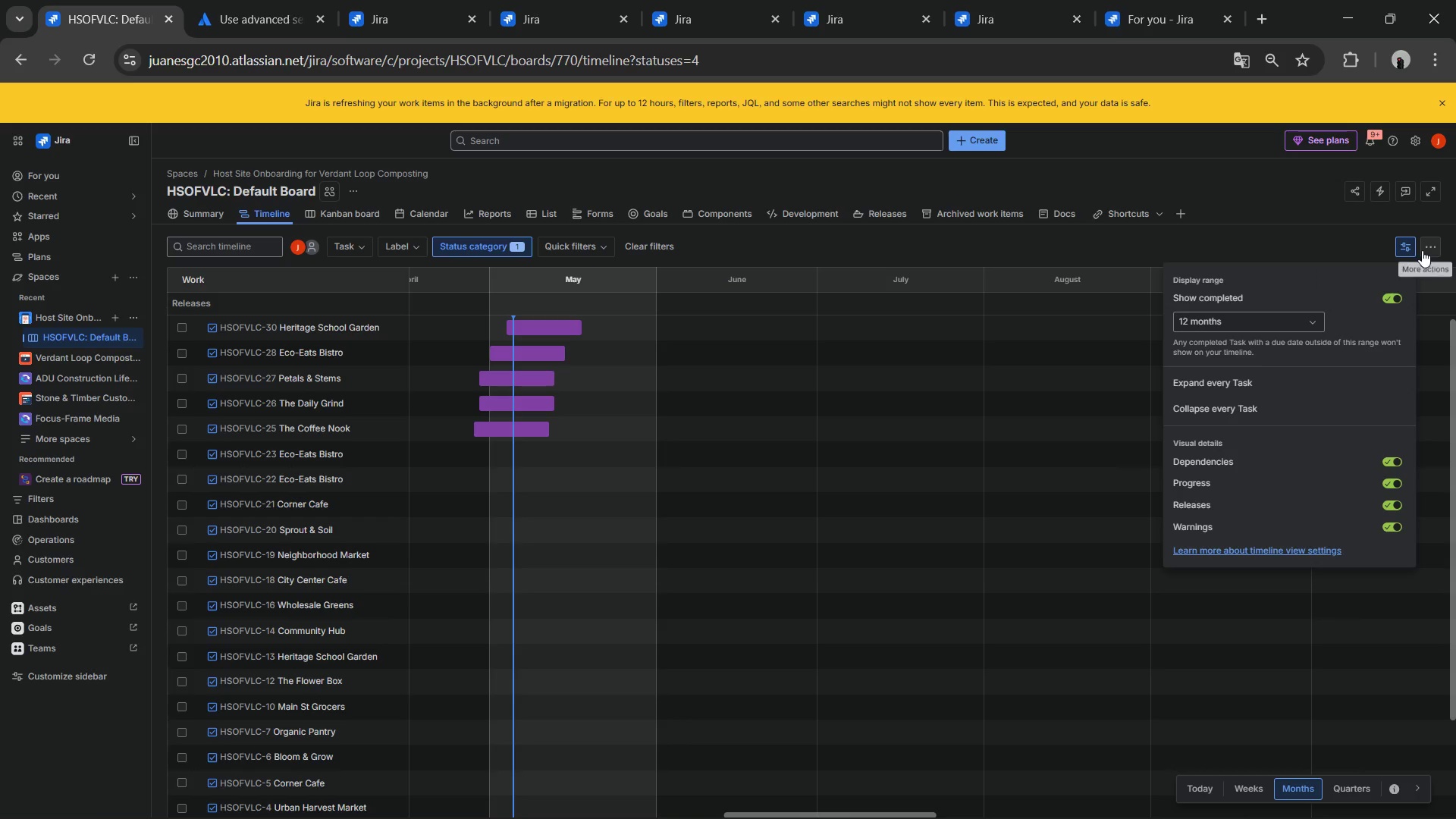 
left_click([1422, 250])
 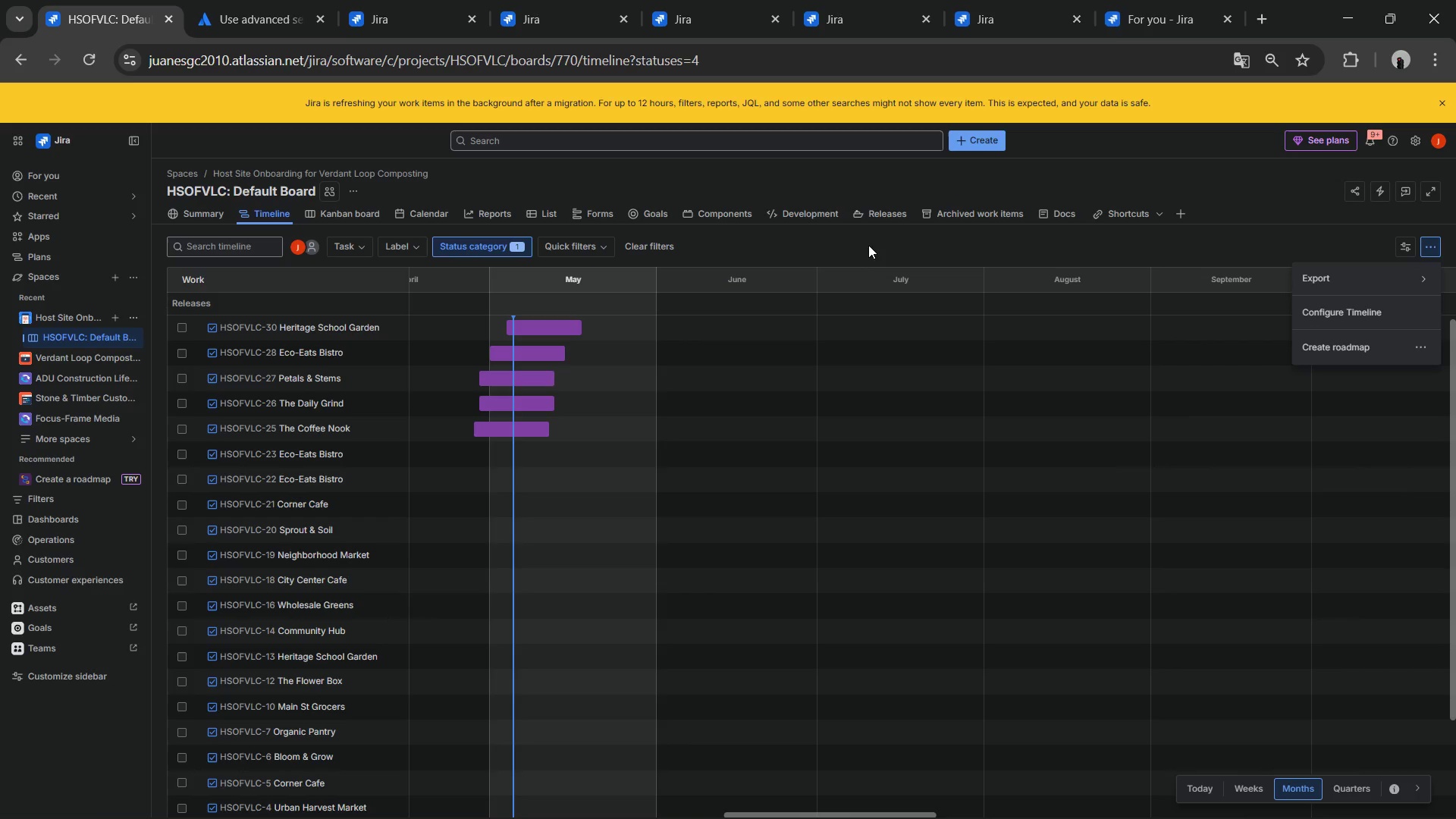 
left_click([595, 253])
 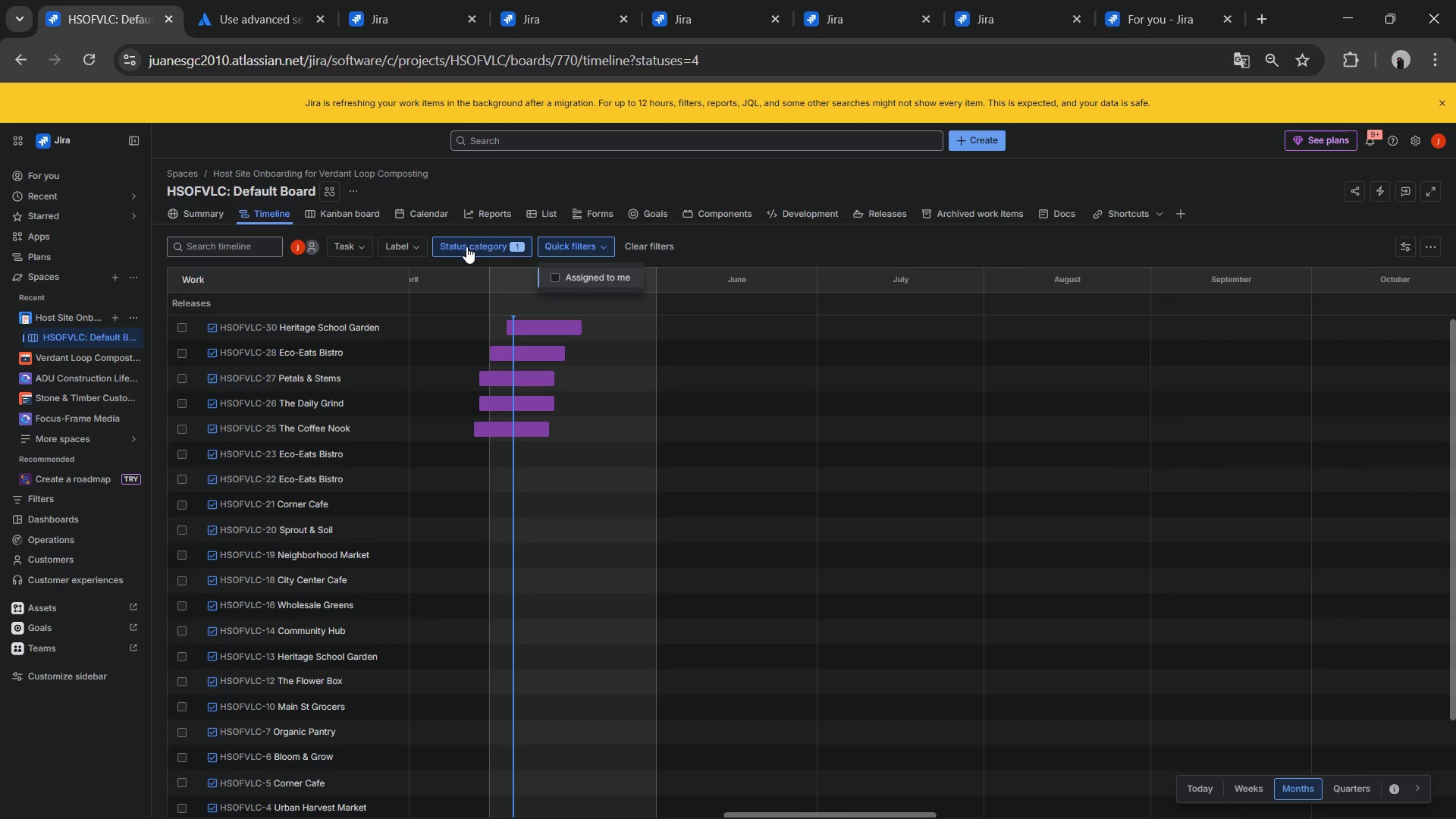 
left_click([411, 250])
 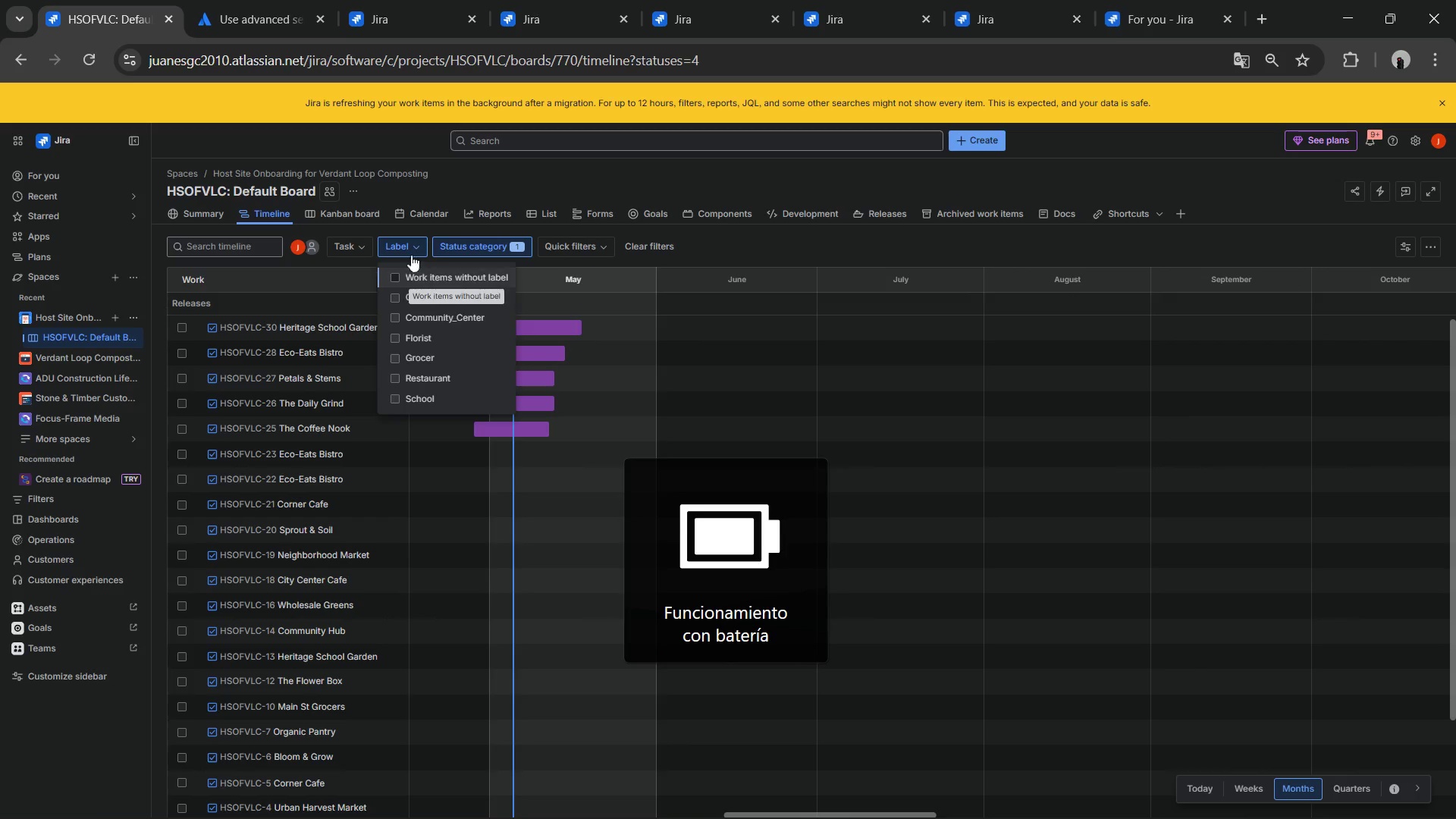 
left_click([417, 242])
 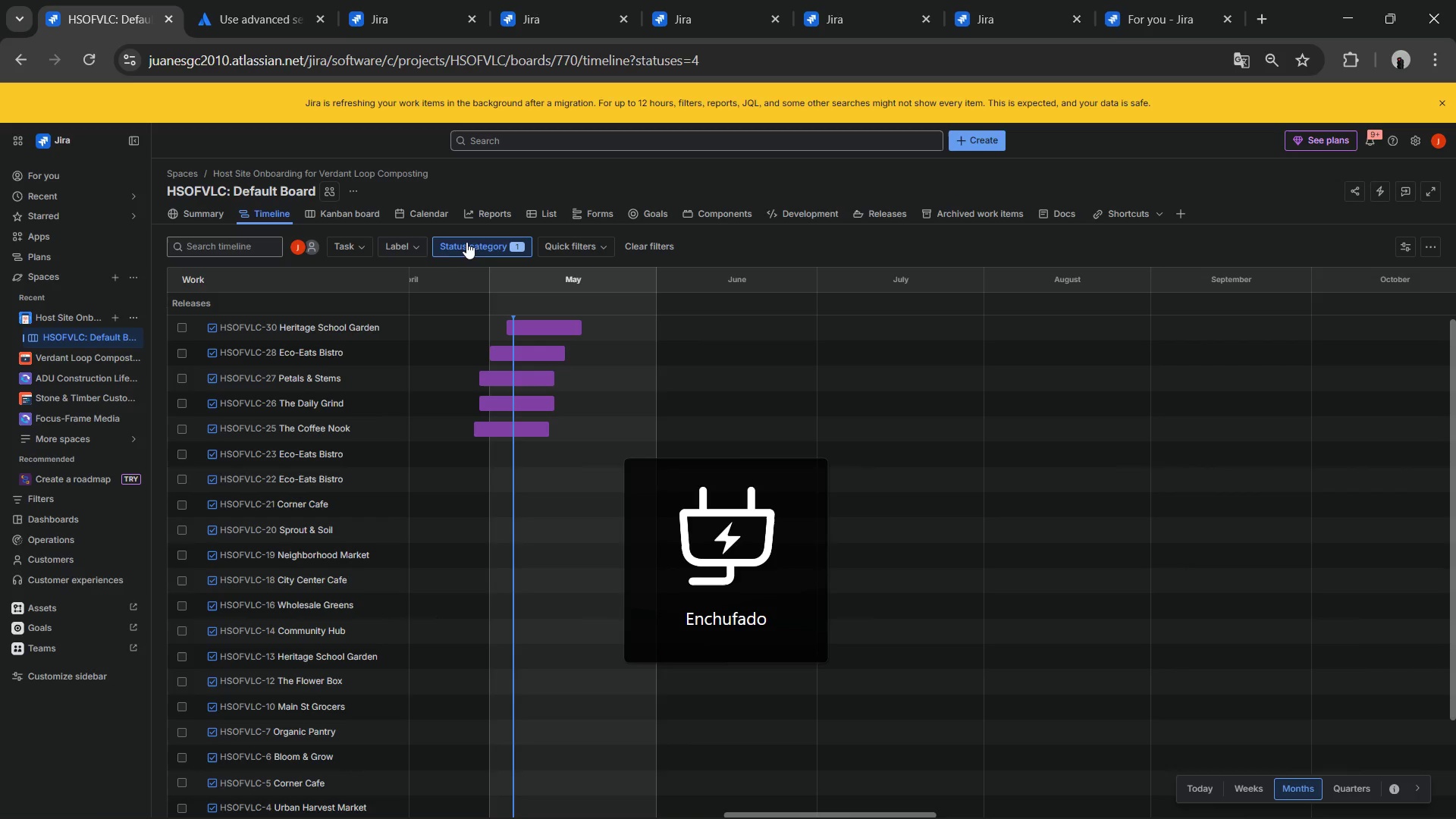 
left_click([468, 242])
 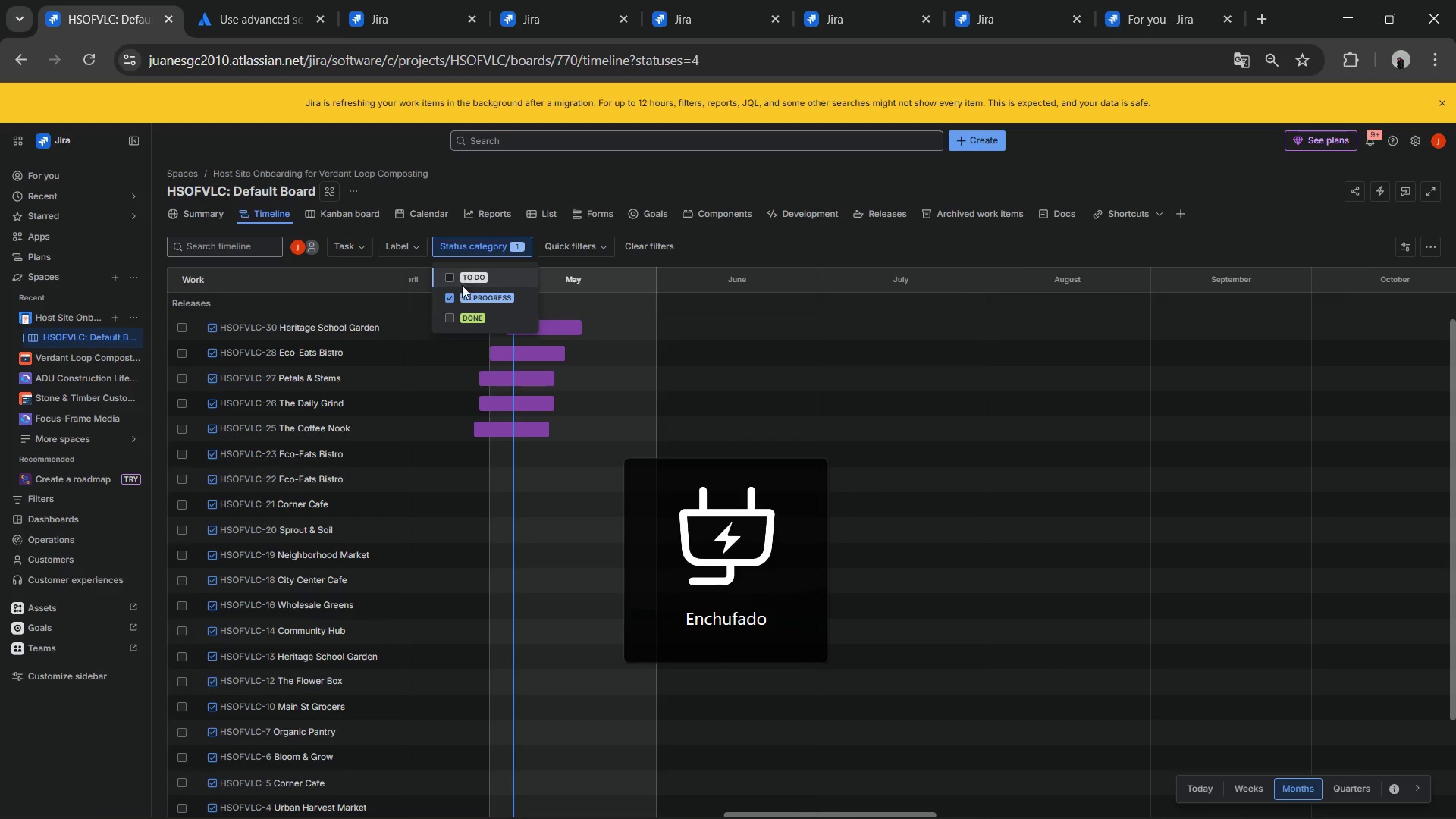 
left_click([457, 291])
 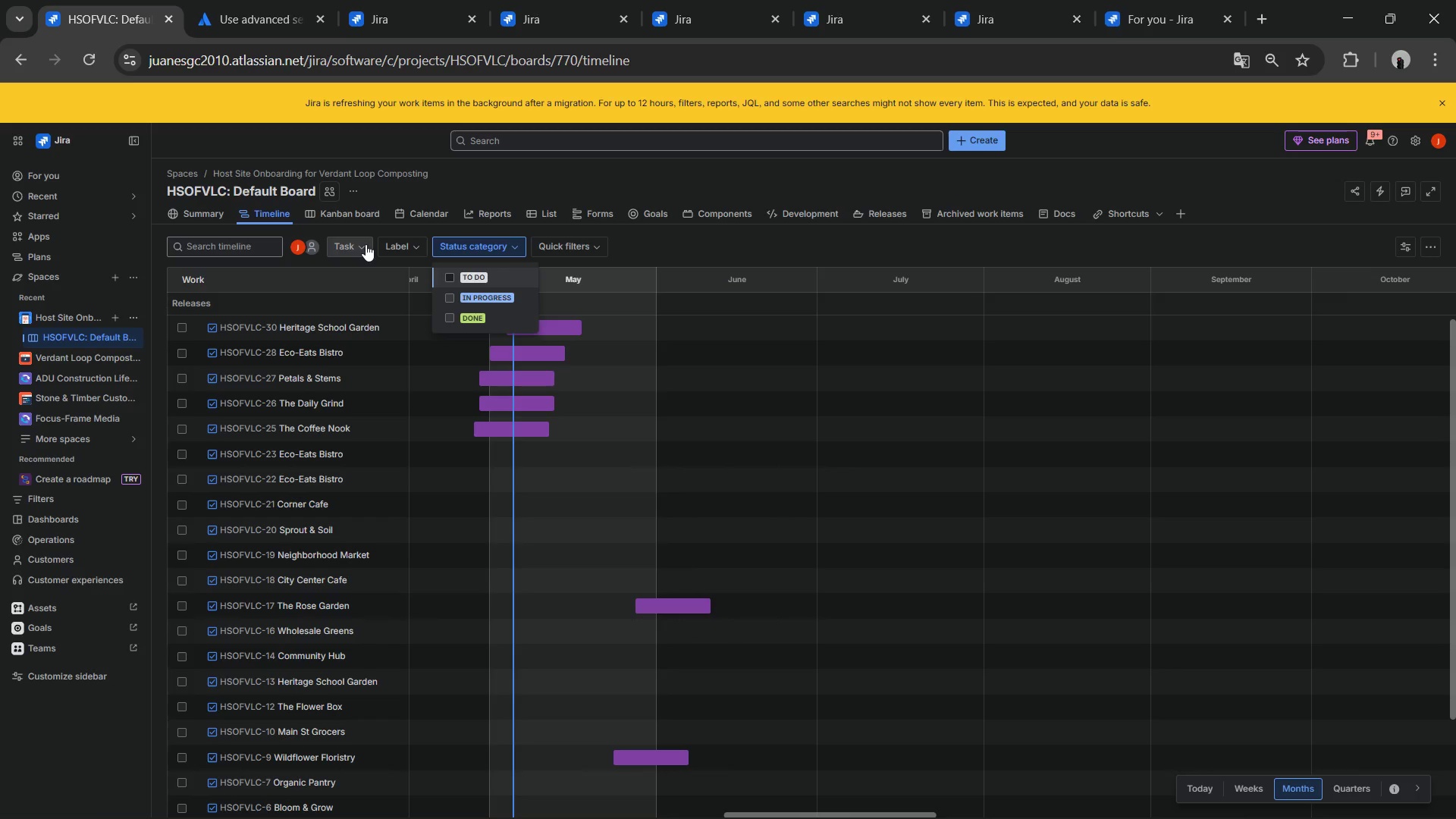 
left_click([366, 244])
 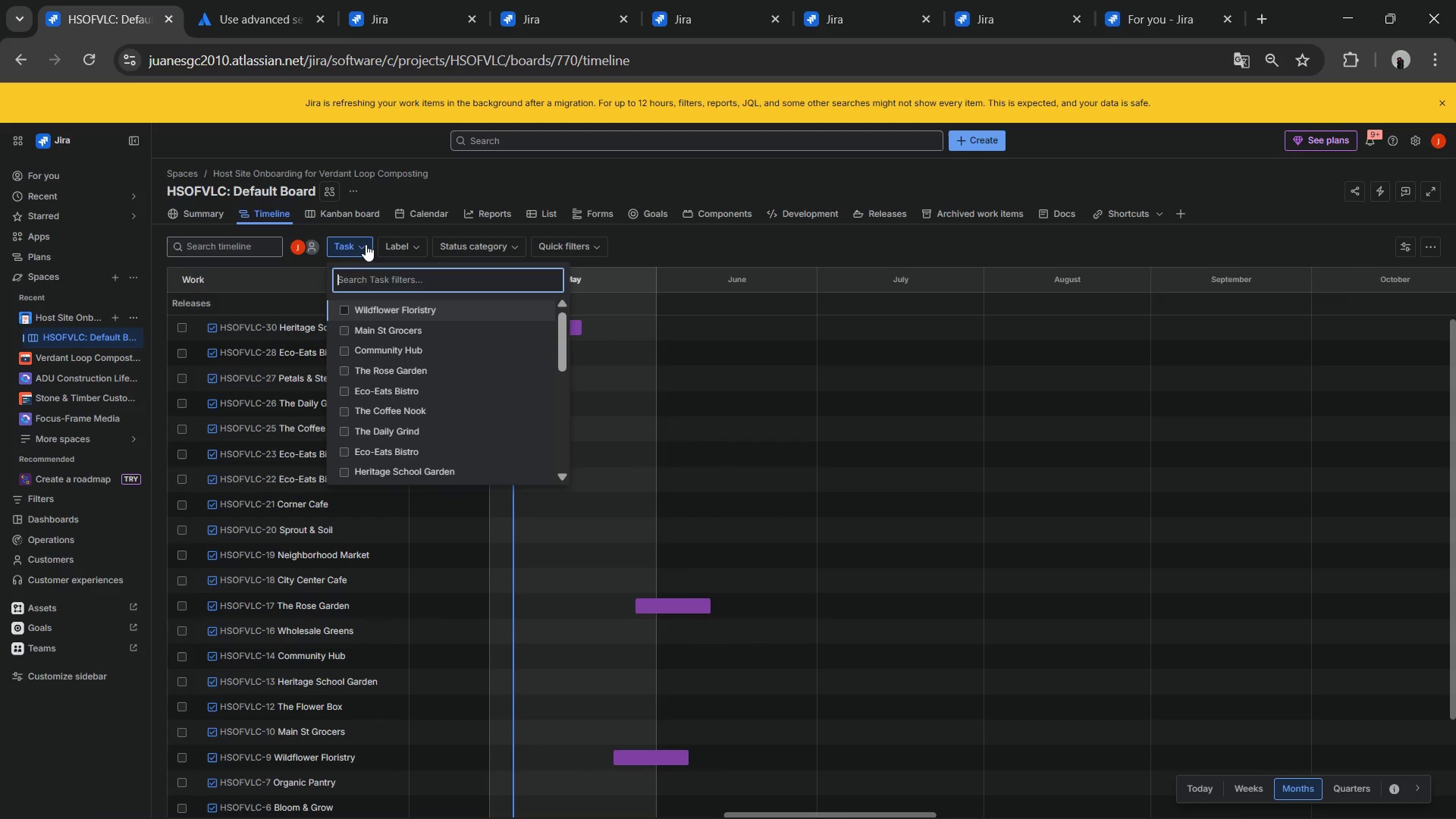 
left_click([366, 244])
 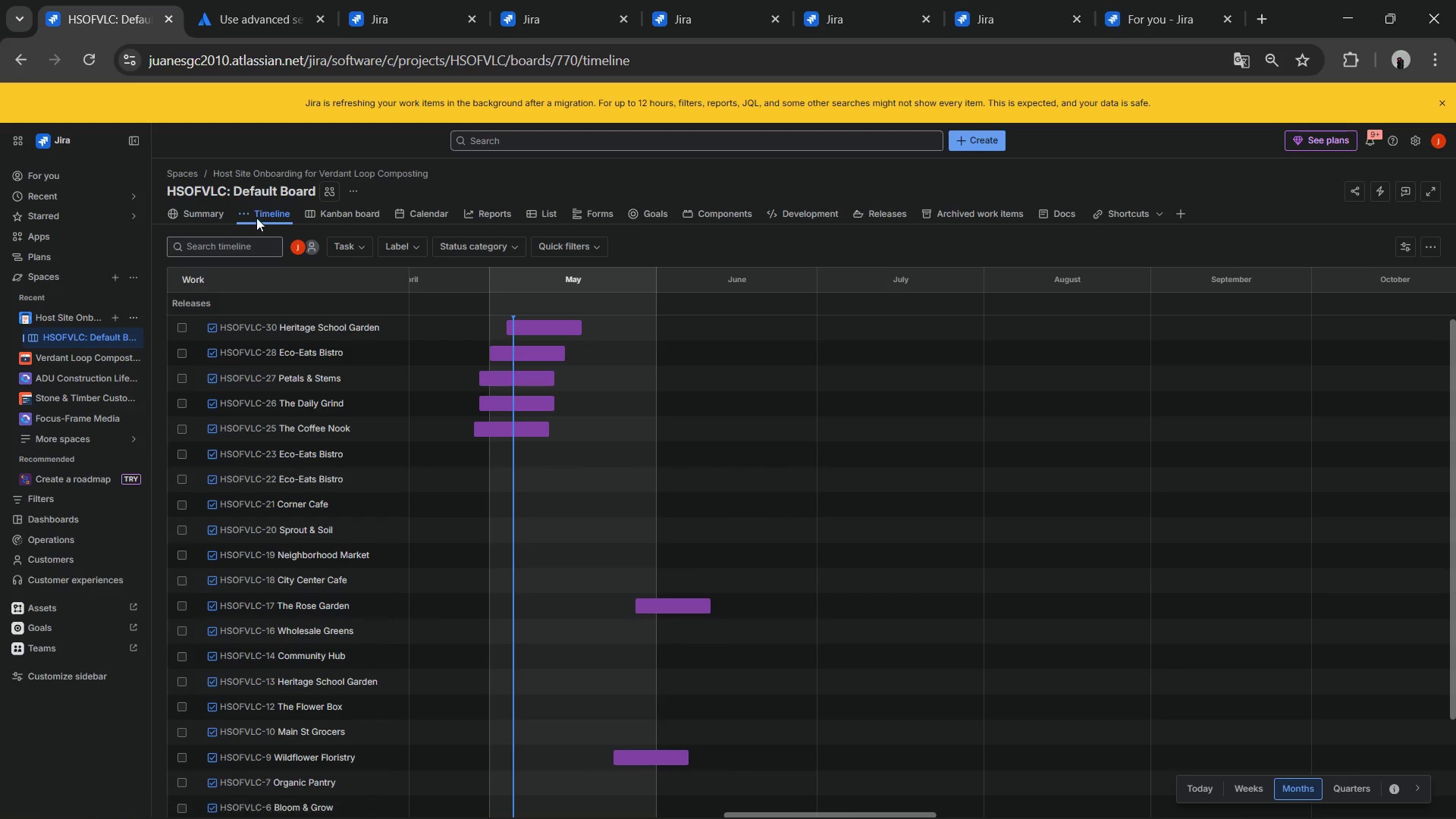 
wait(5.64)
 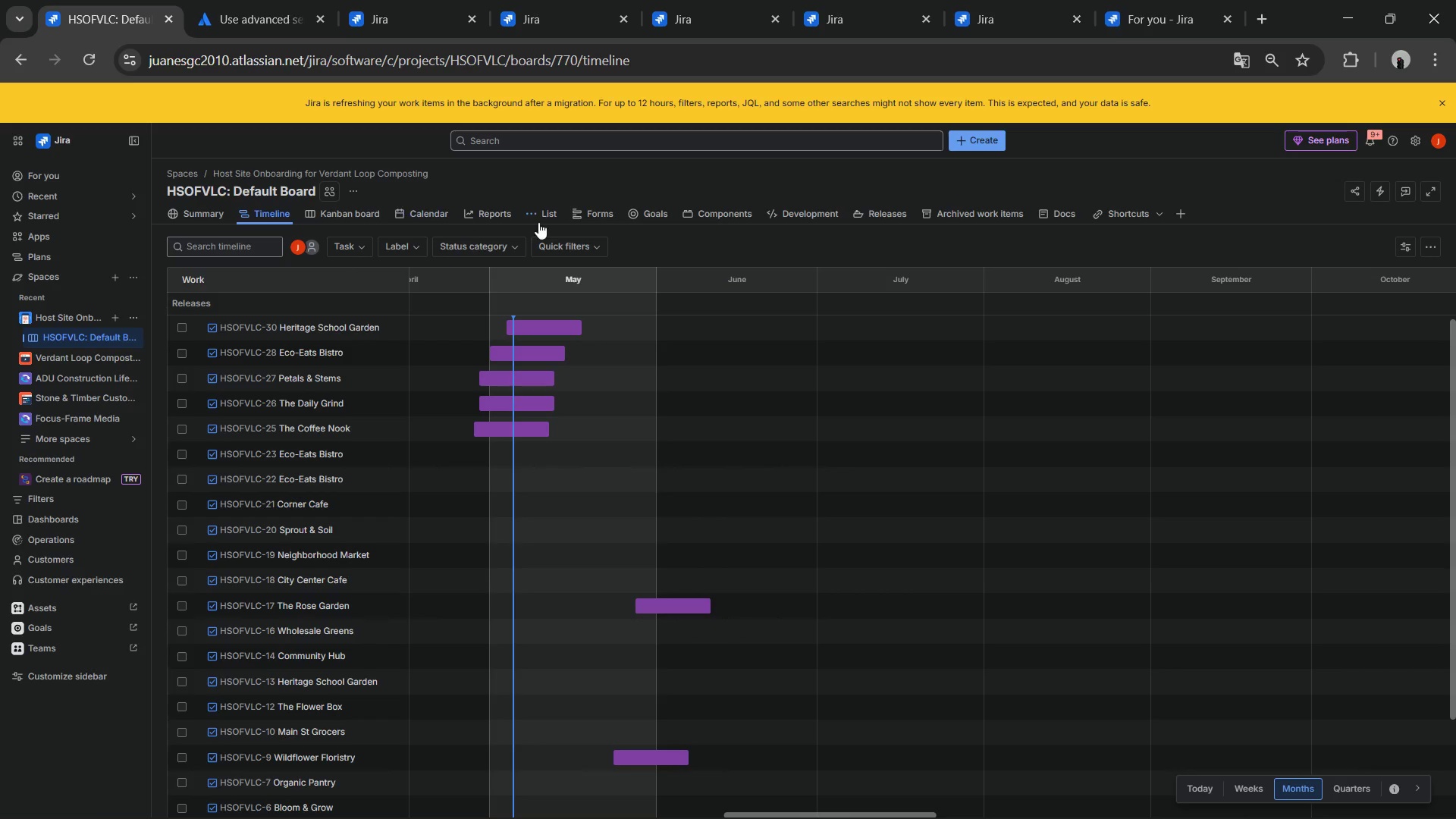 
left_click([366, 214])
 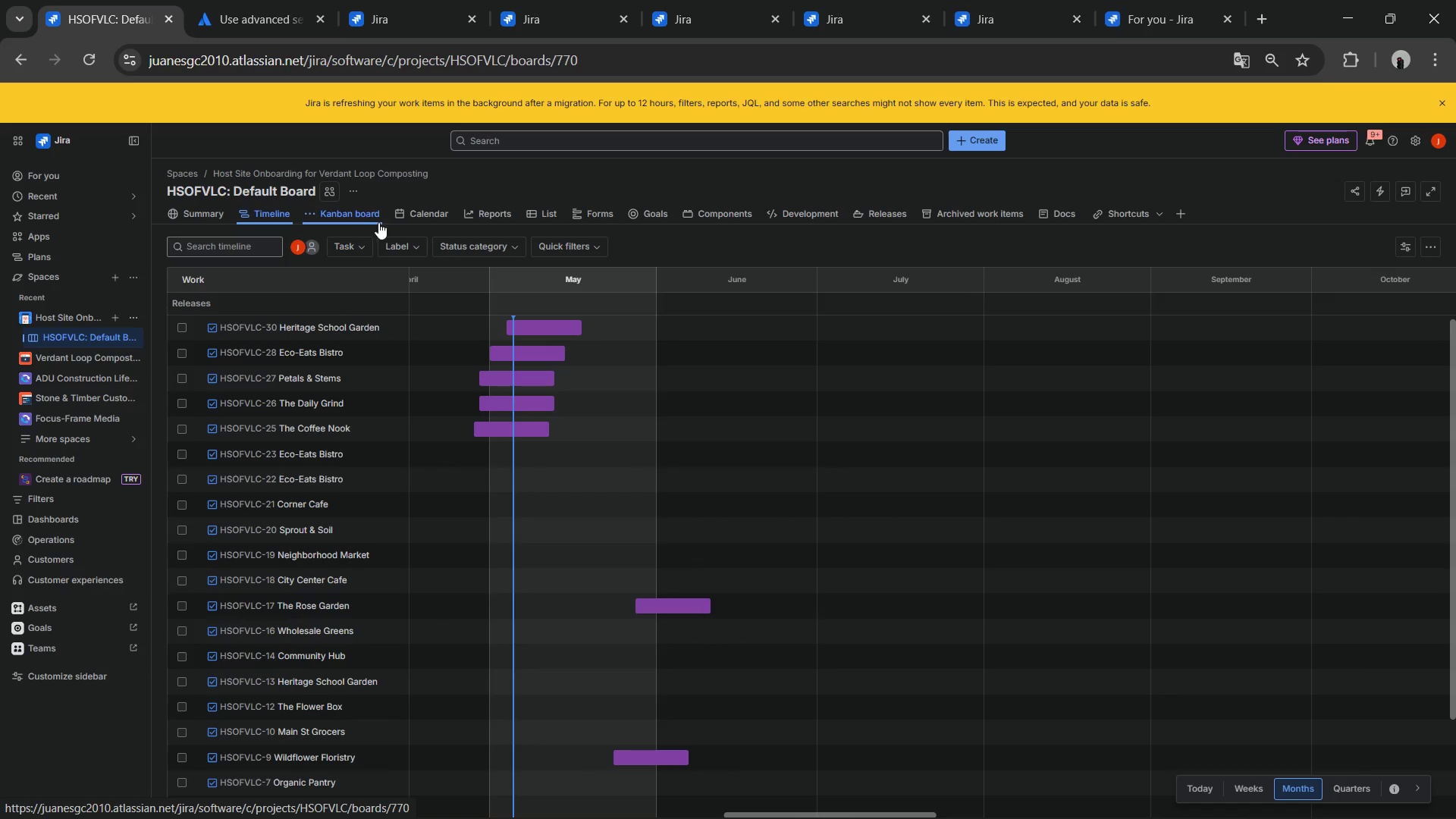 
mouse_move([400, 227])
 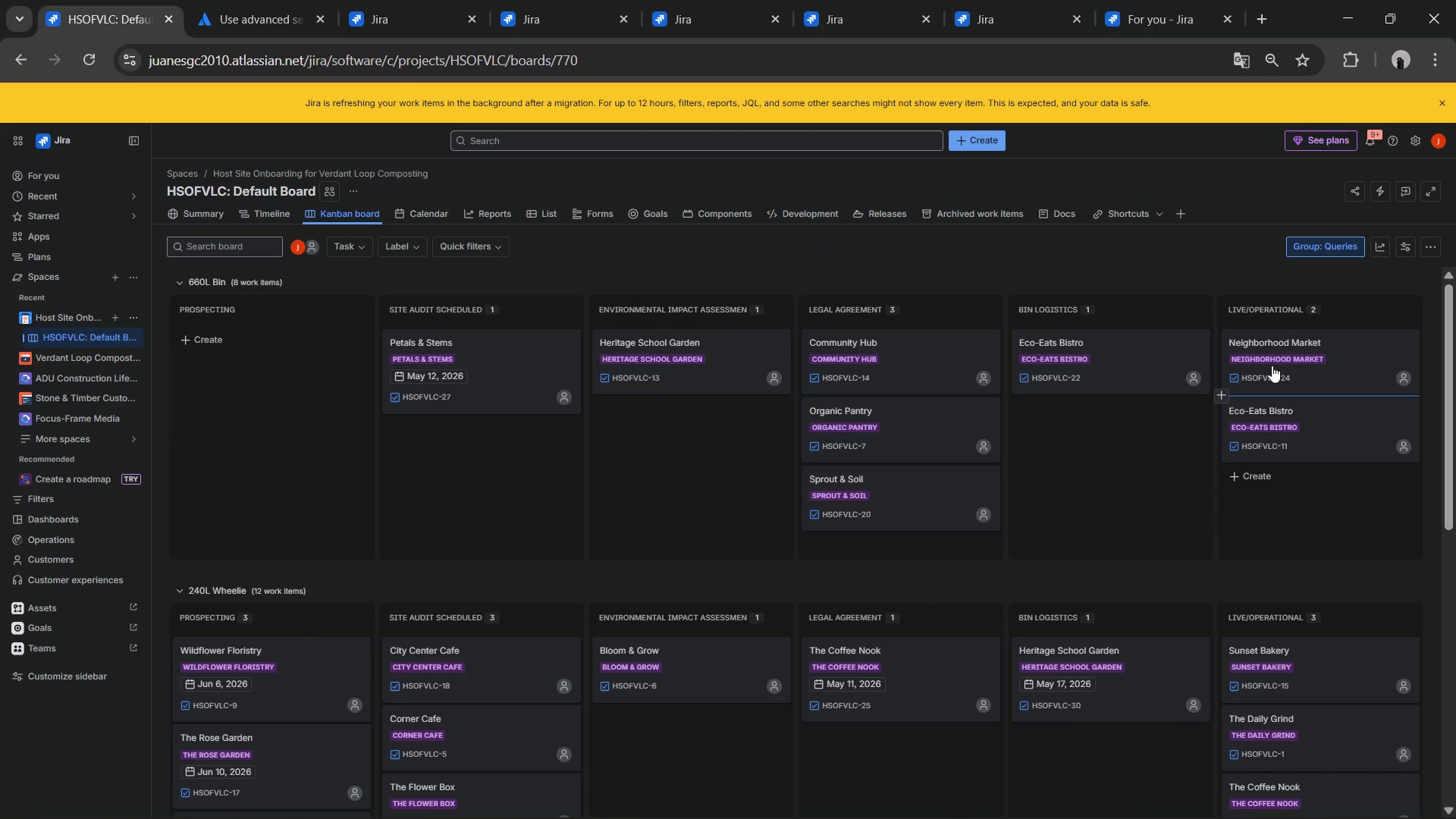 
scroll: coordinate [1261, 593], scroll_direction: down, amount: 9.0
 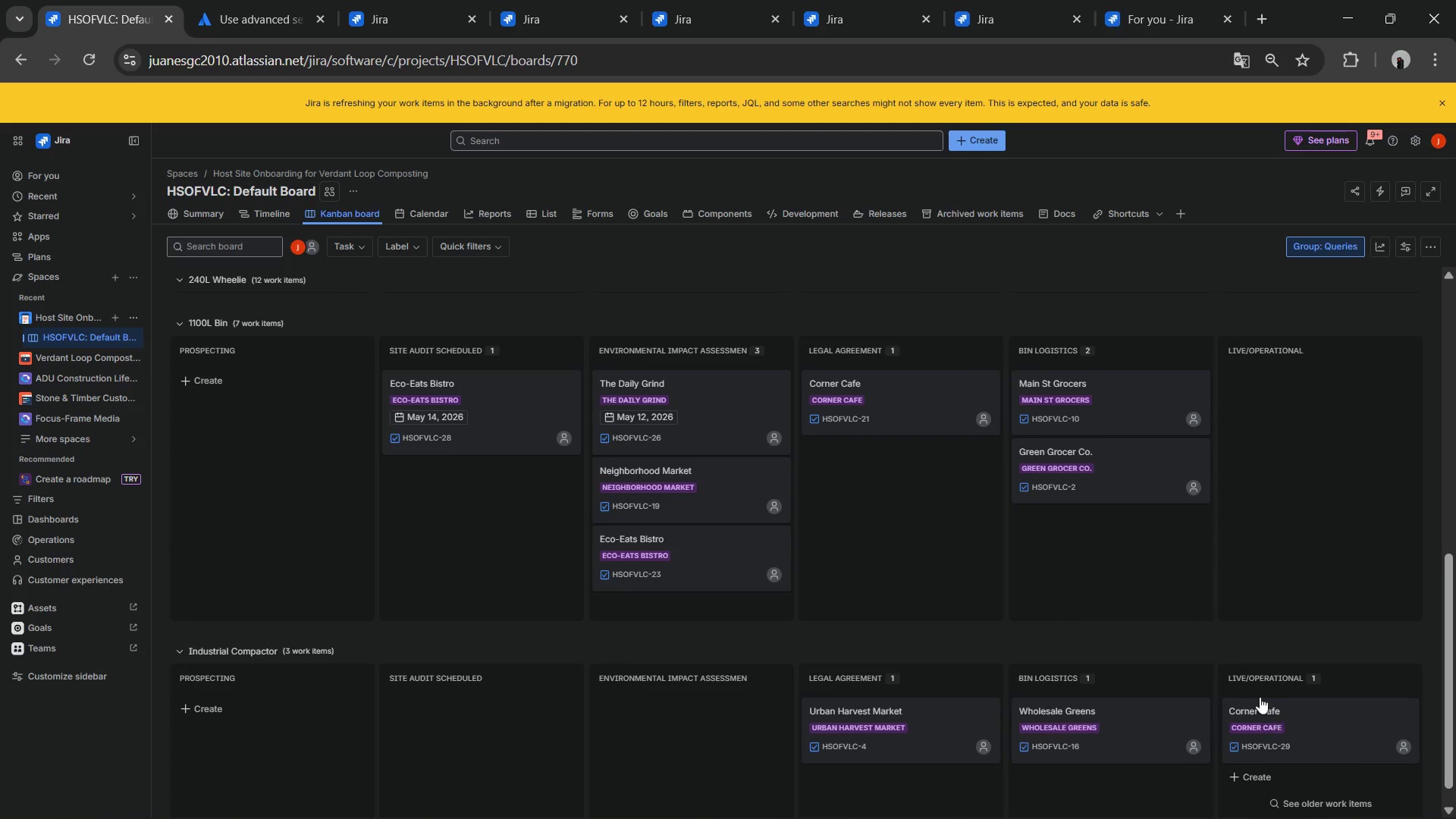 
scroll: coordinate [1272, 631], scroll_direction: up, amount: 15.0
 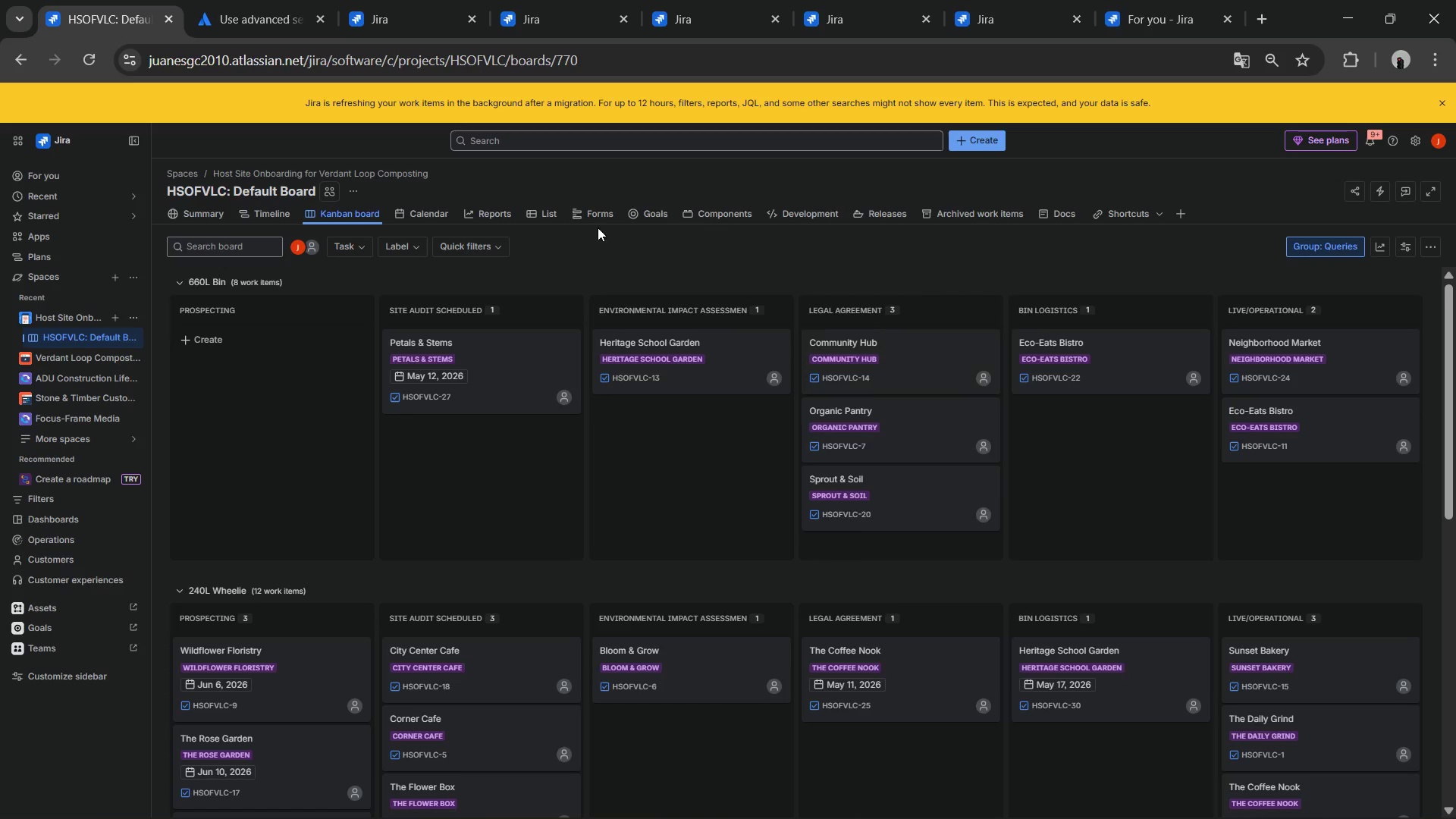 
wait(7.08)
 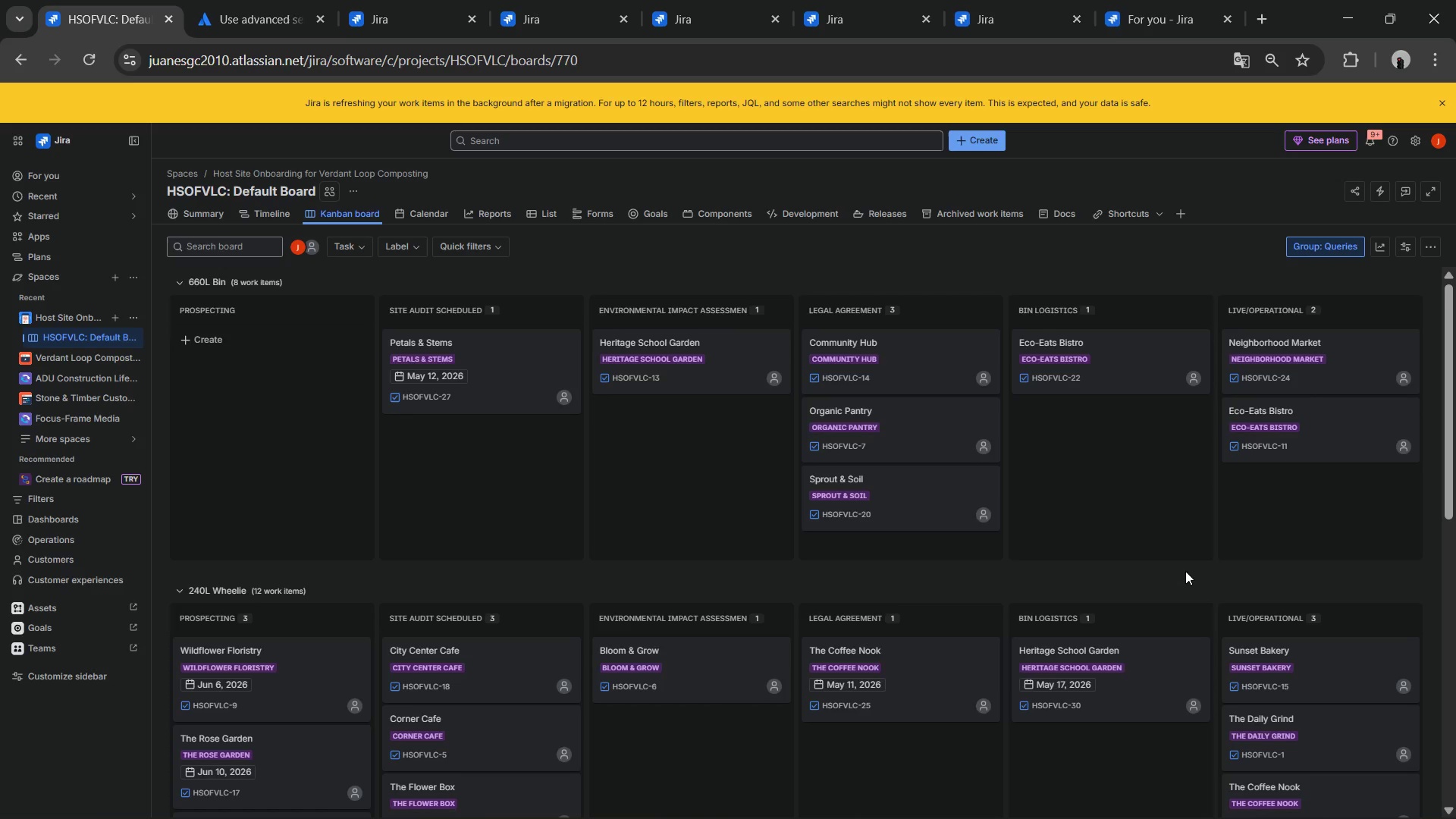 
left_click([284, 209])
 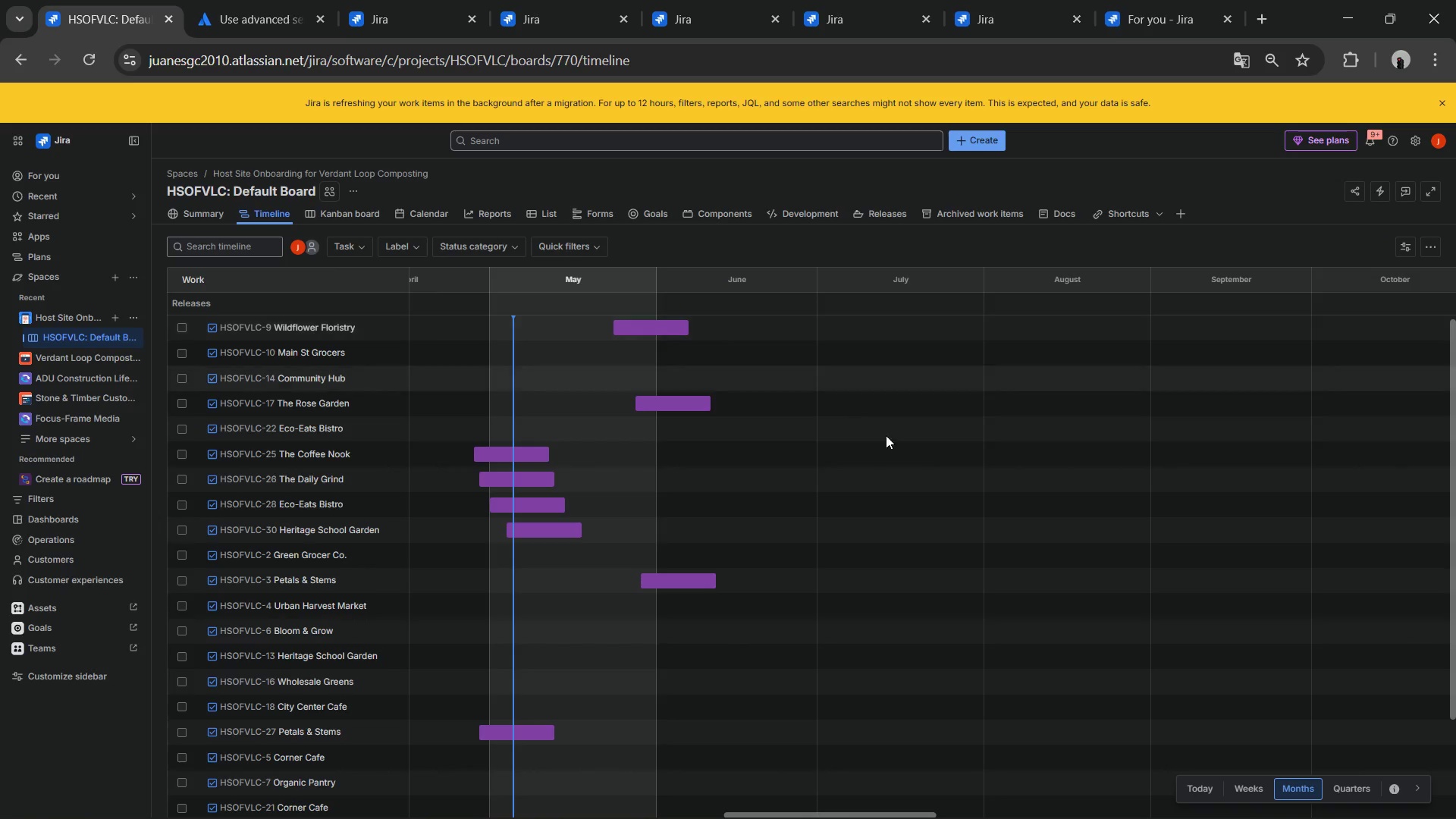 
left_click([1249, 786])
 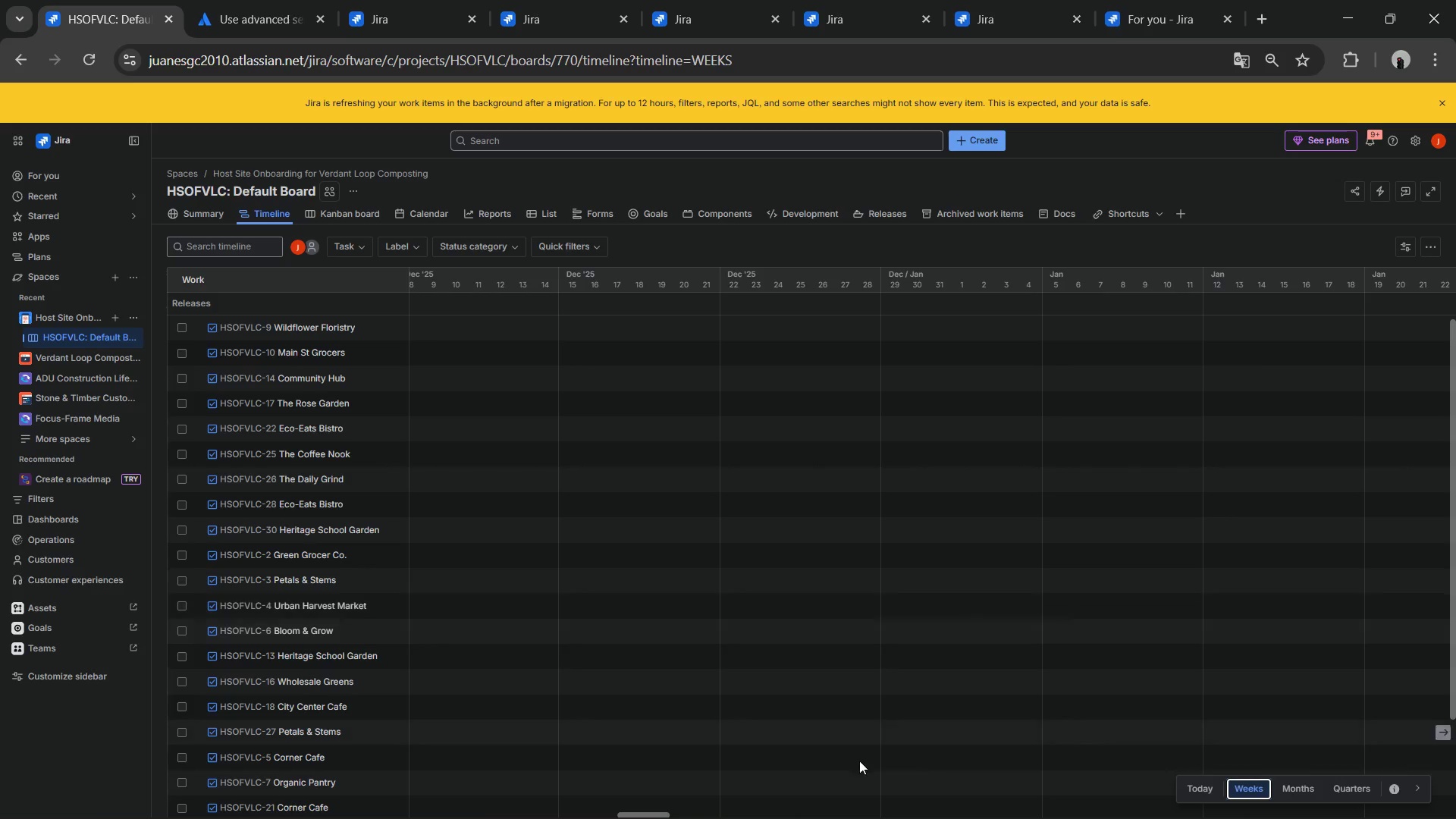 
left_click_drag(start_coordinate=[652, 810], to_coordinate=[714, 686])
 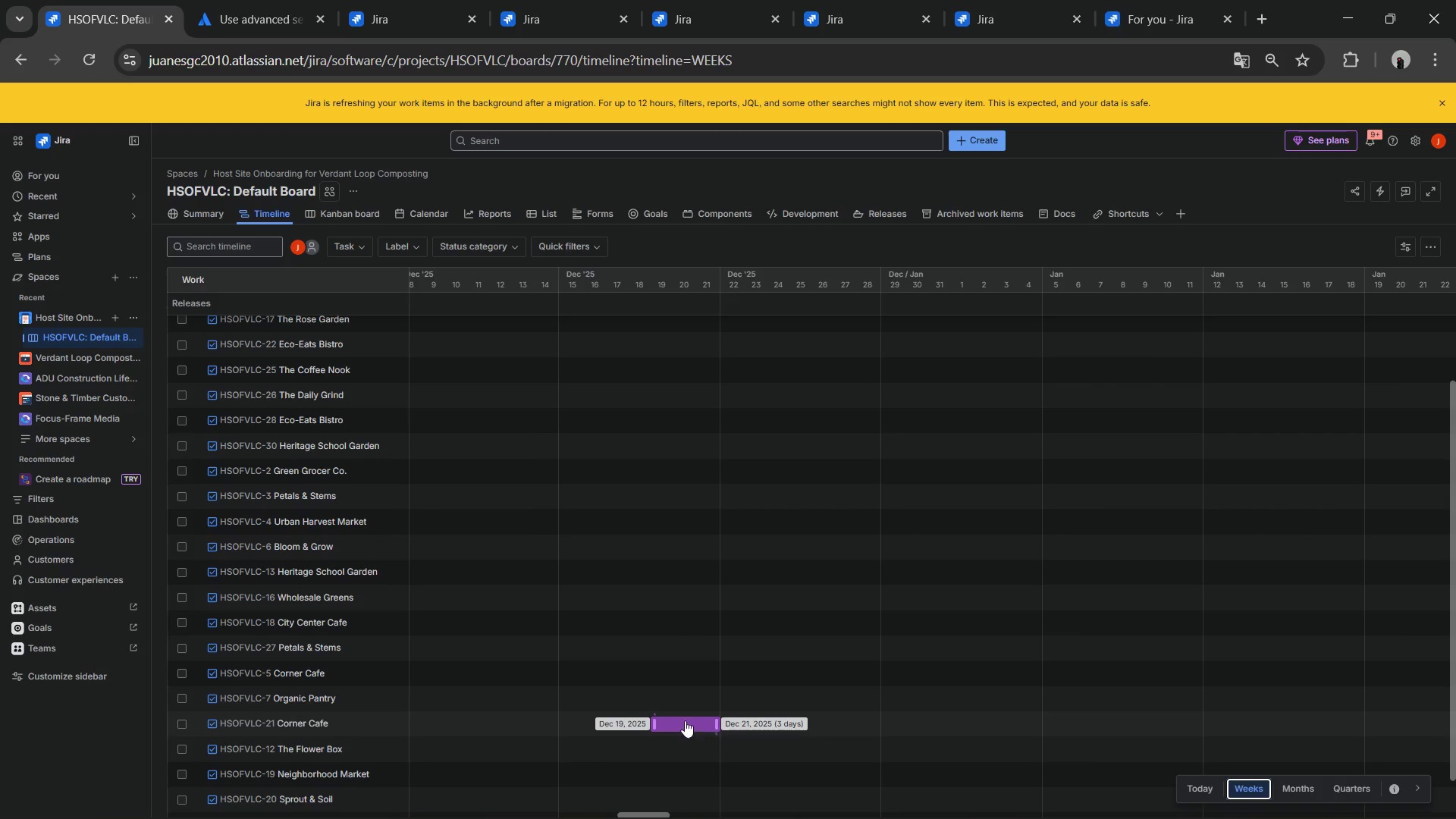 
left_click_drag(start_coordinate=[682, 720], to_coordinate=[1054, 645])
 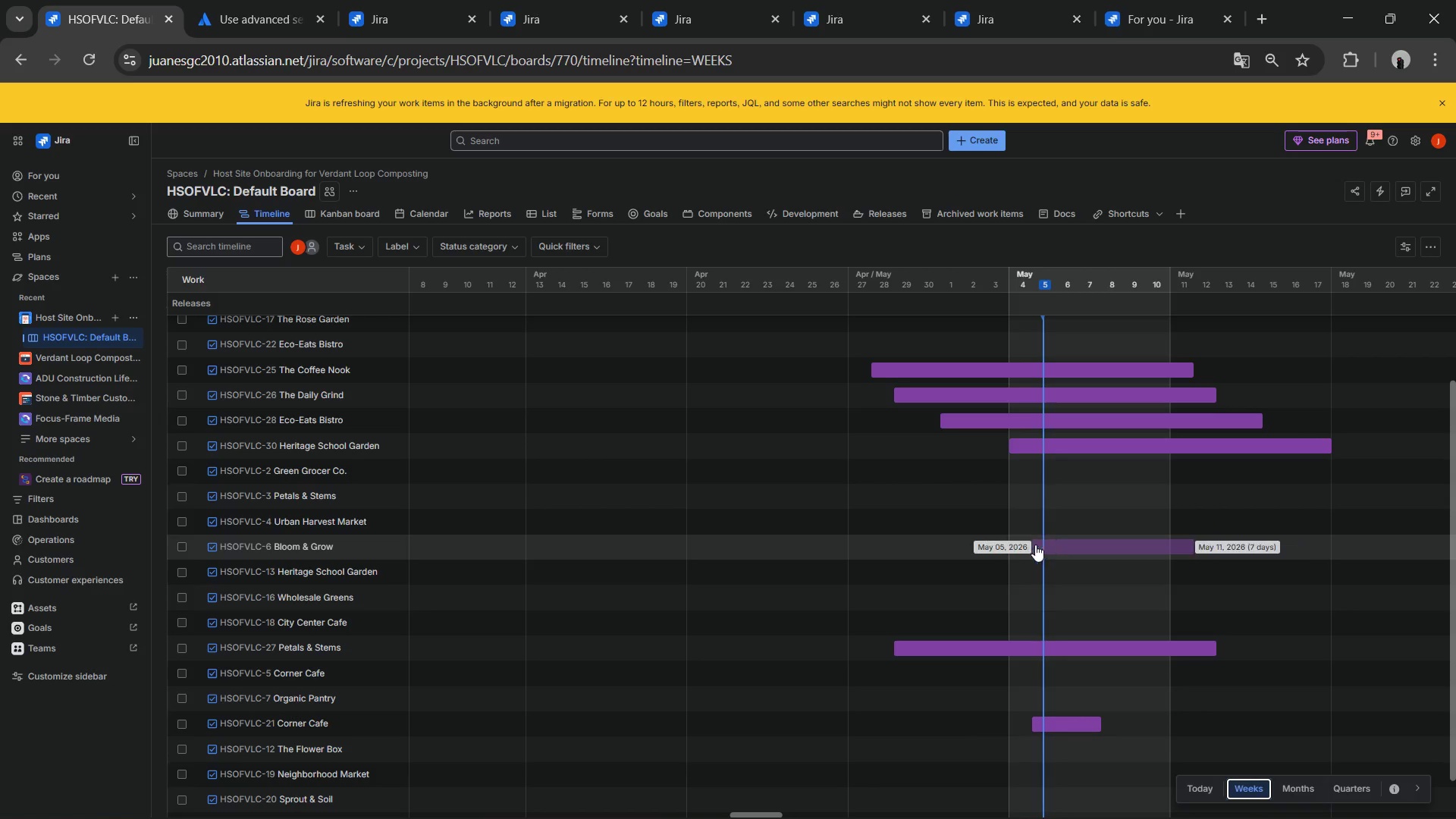 
left_click([1010, 551])
 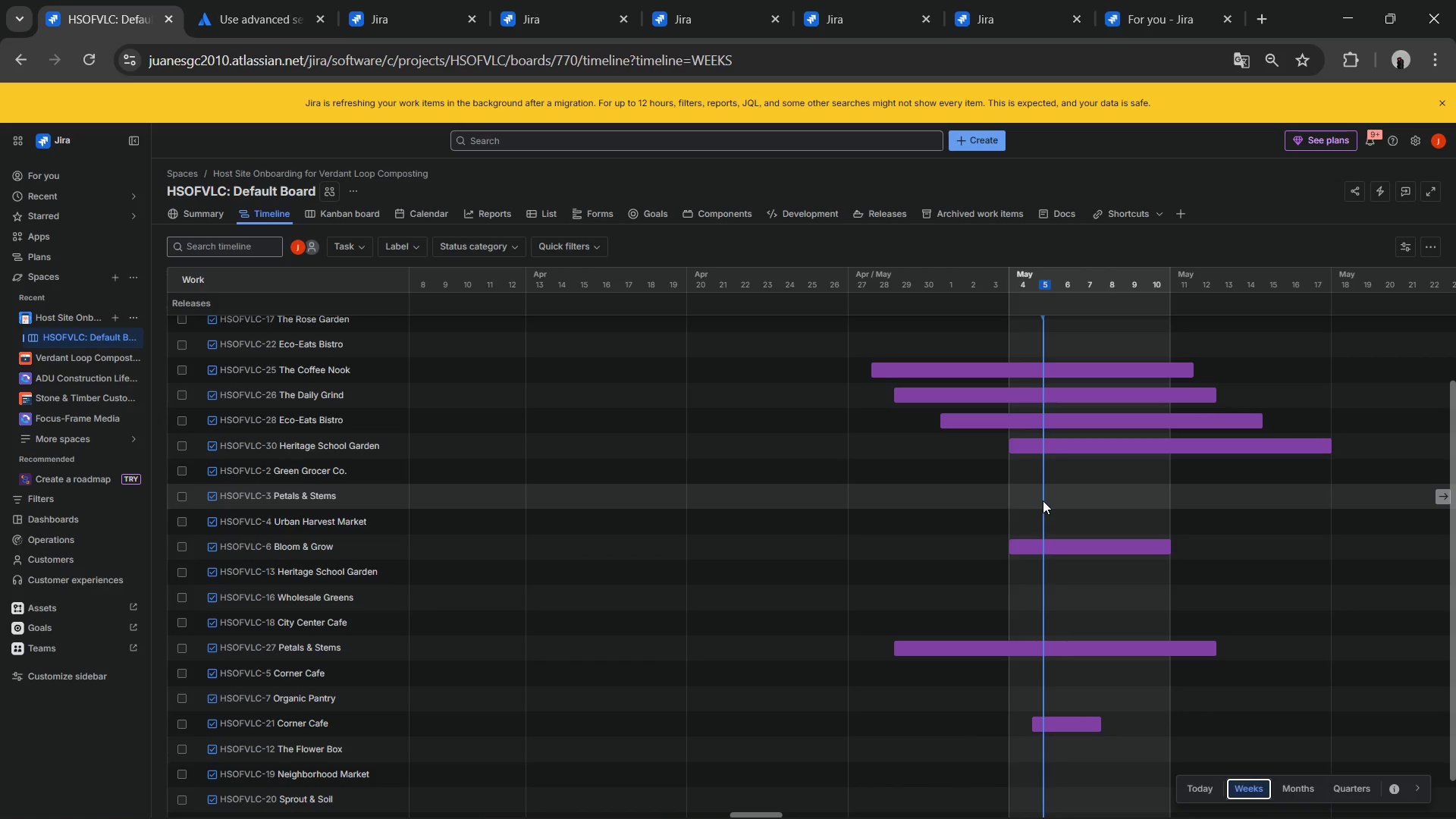 
left_click([1029, 502])
 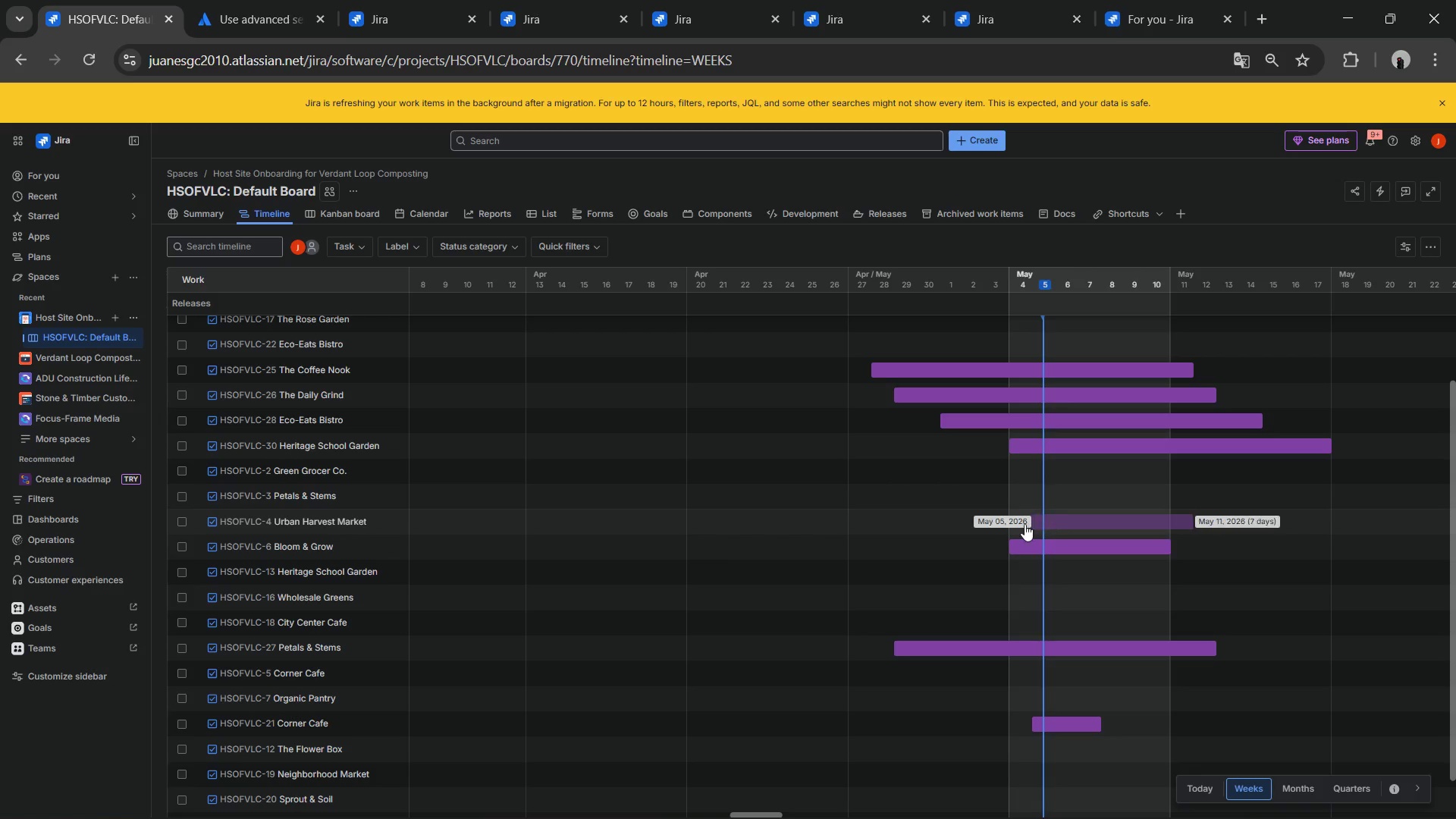 
left_click([987, 525])
 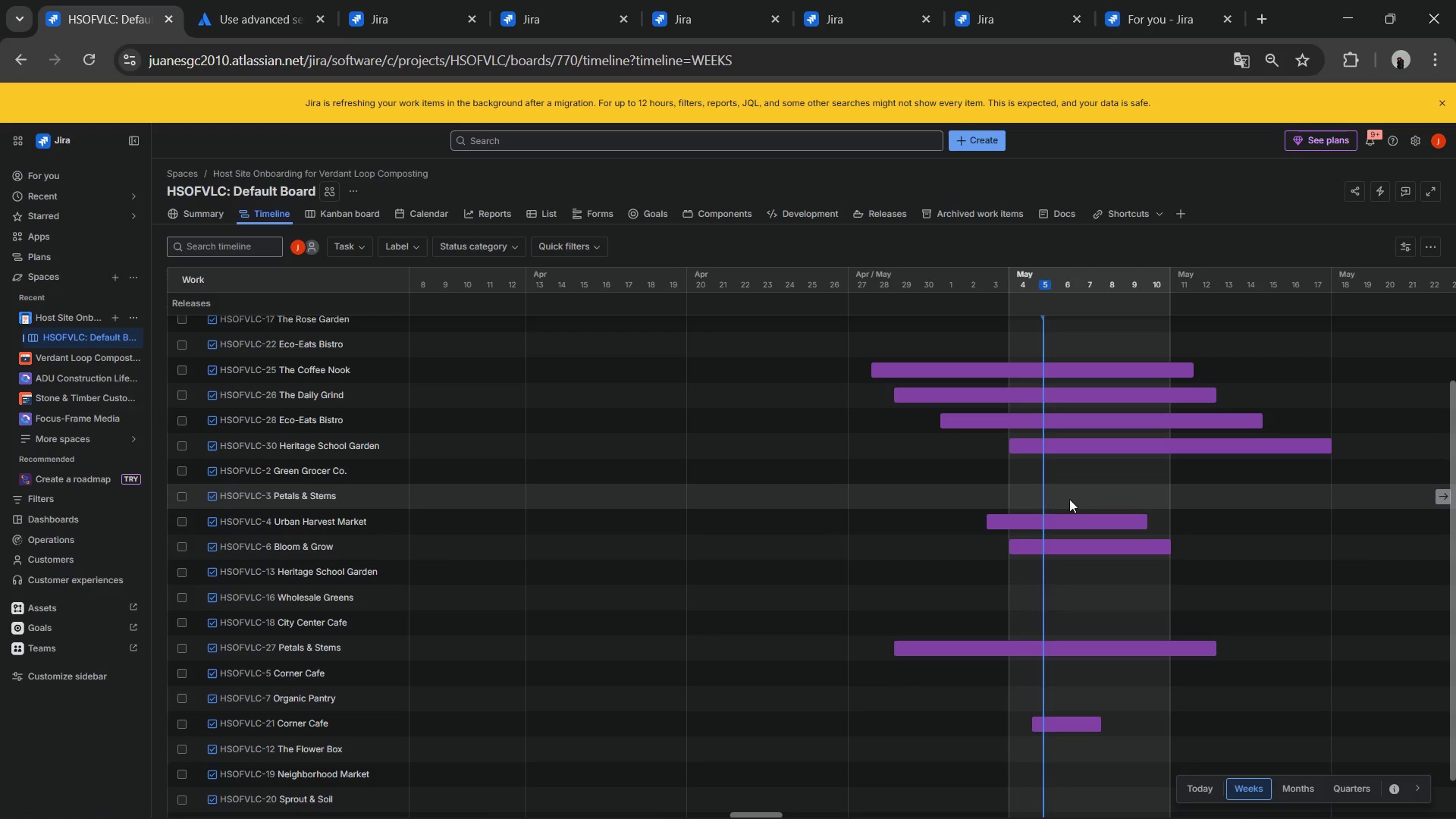 
left_click([1050, 497])
 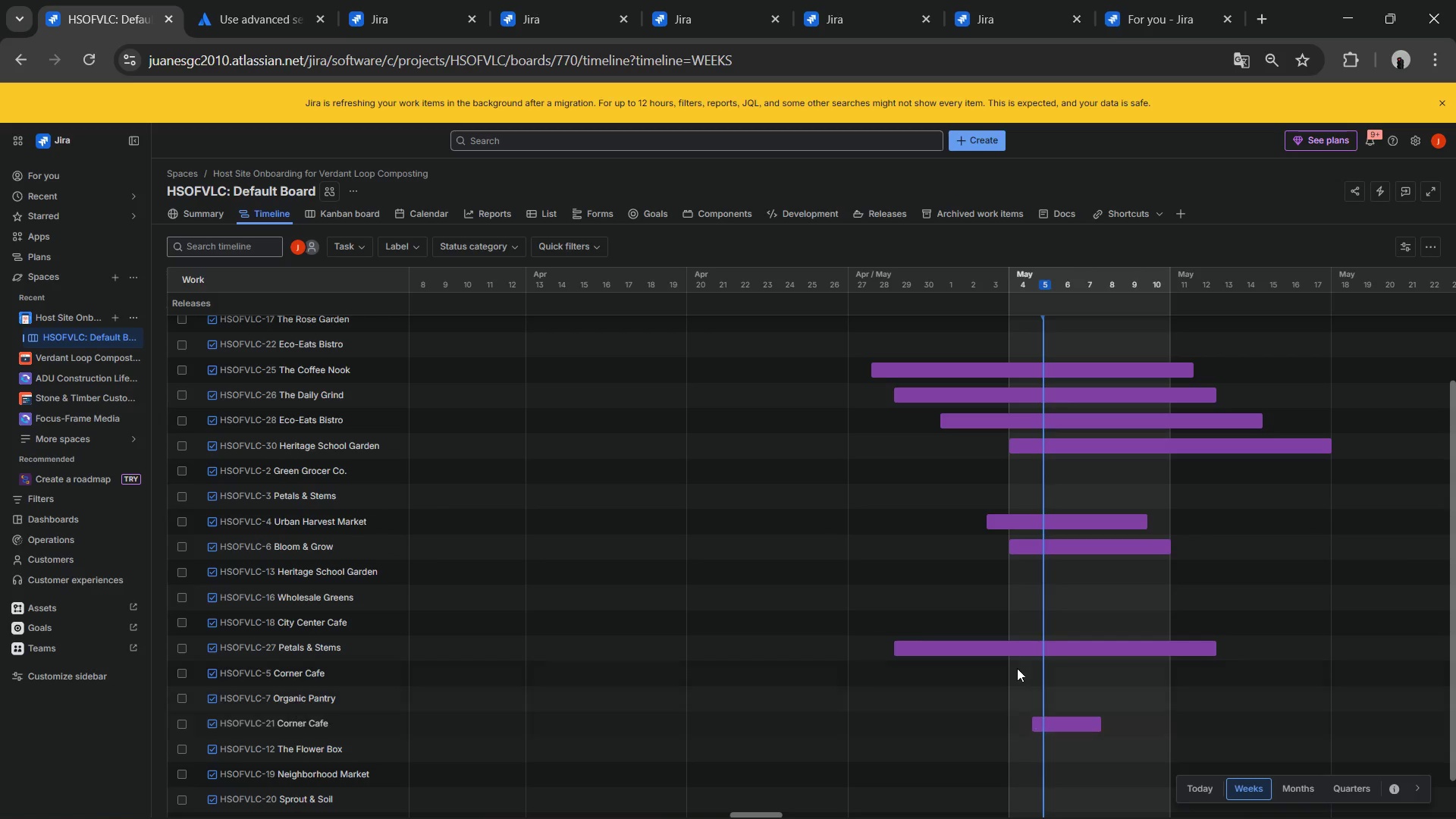 
scroll: coordinate [1005, 647], scroll_direction: down, amount: 3.0
 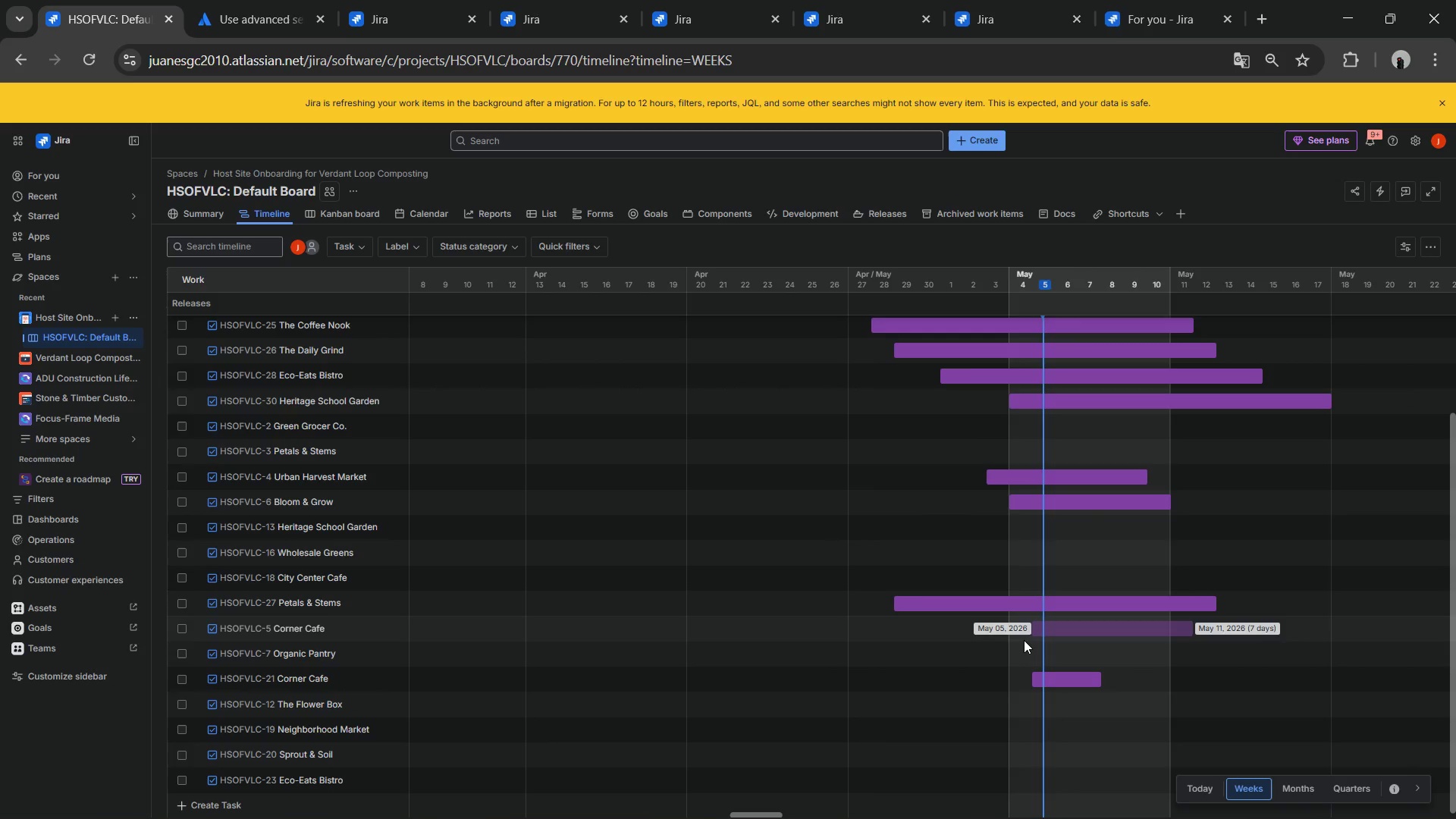 
left_click([1003, 639])
 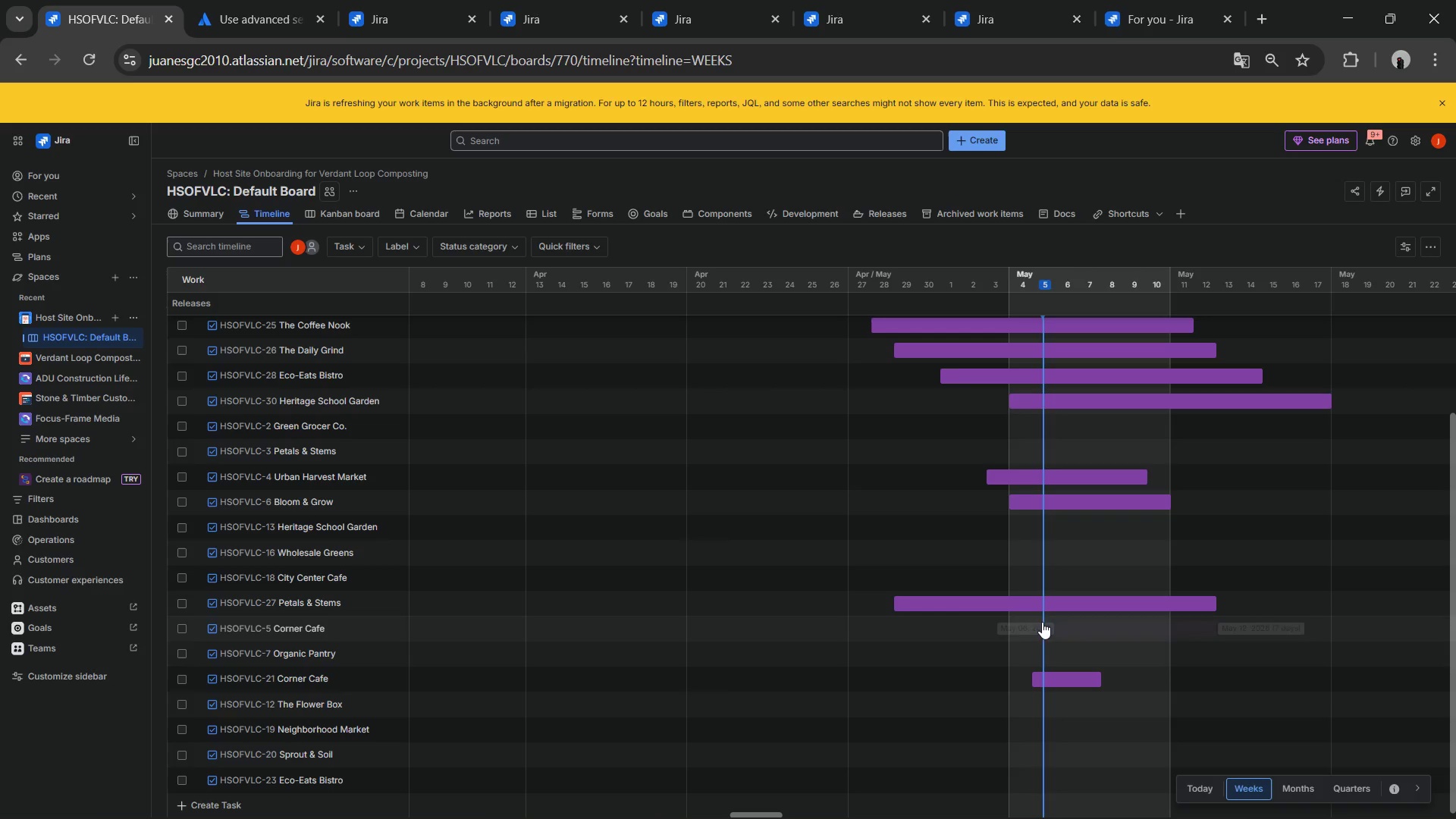 
left_click([1024, 629])
 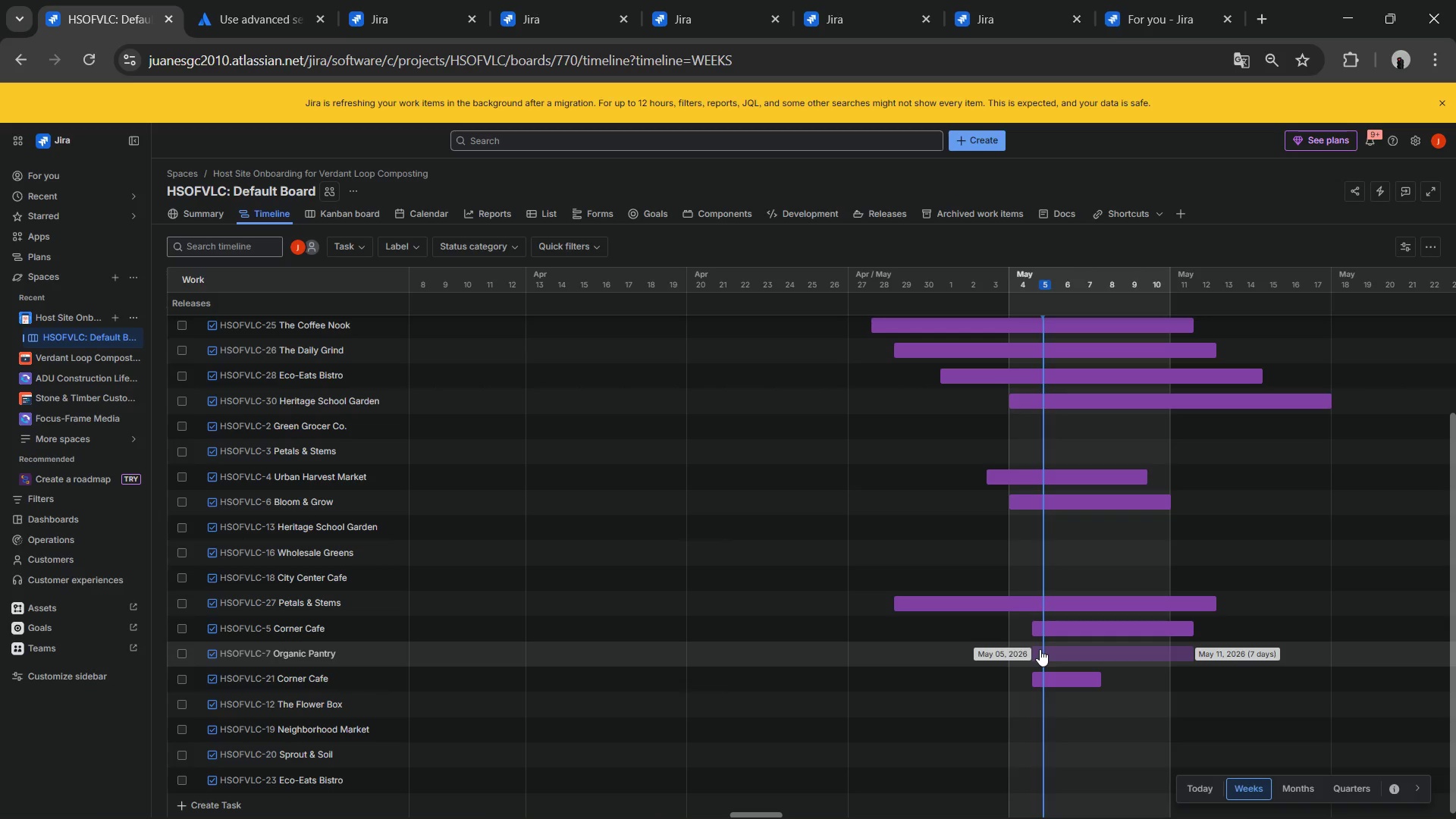 
left_click([1040, 649])
 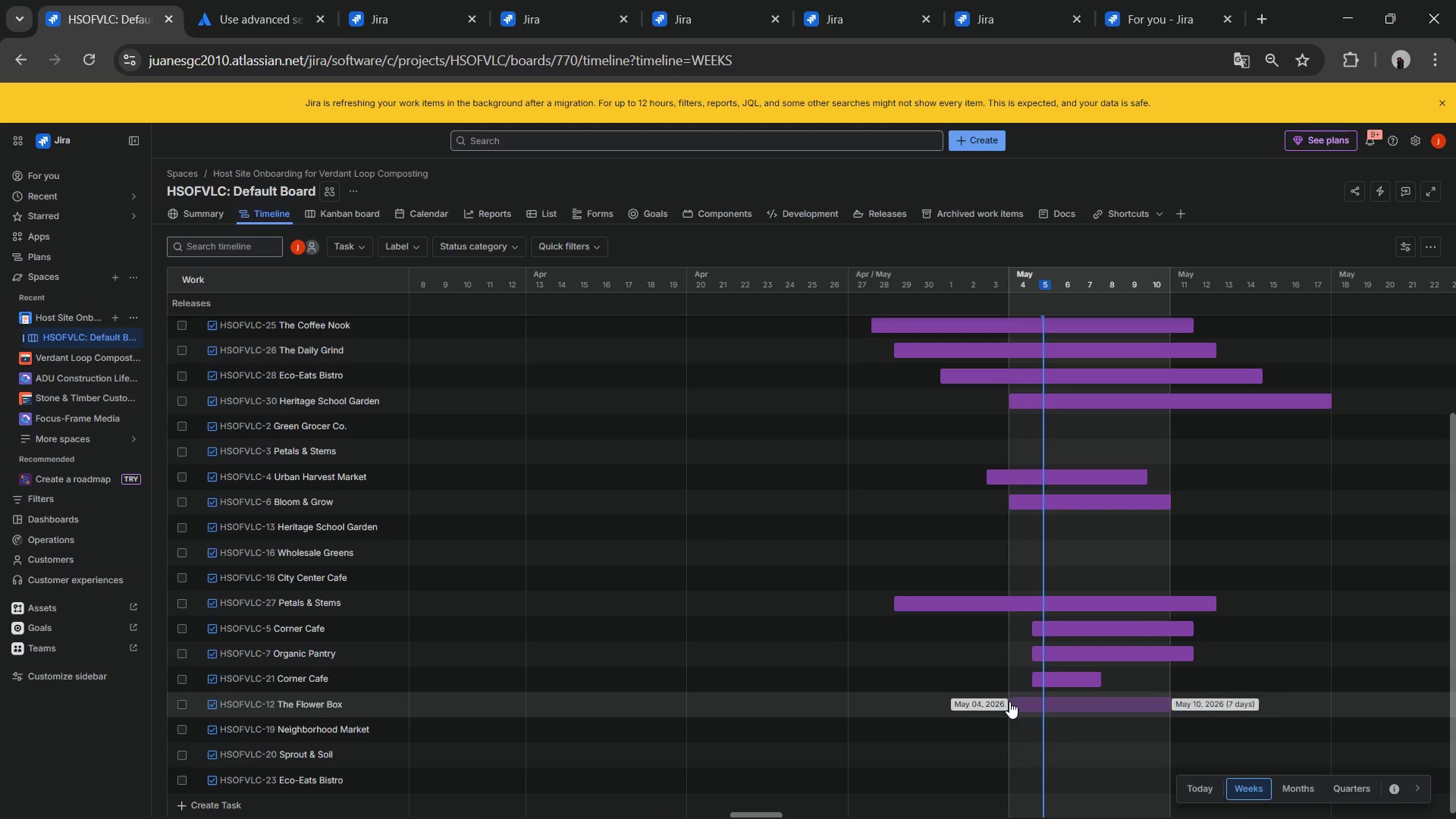 
left_click([979, 700])
 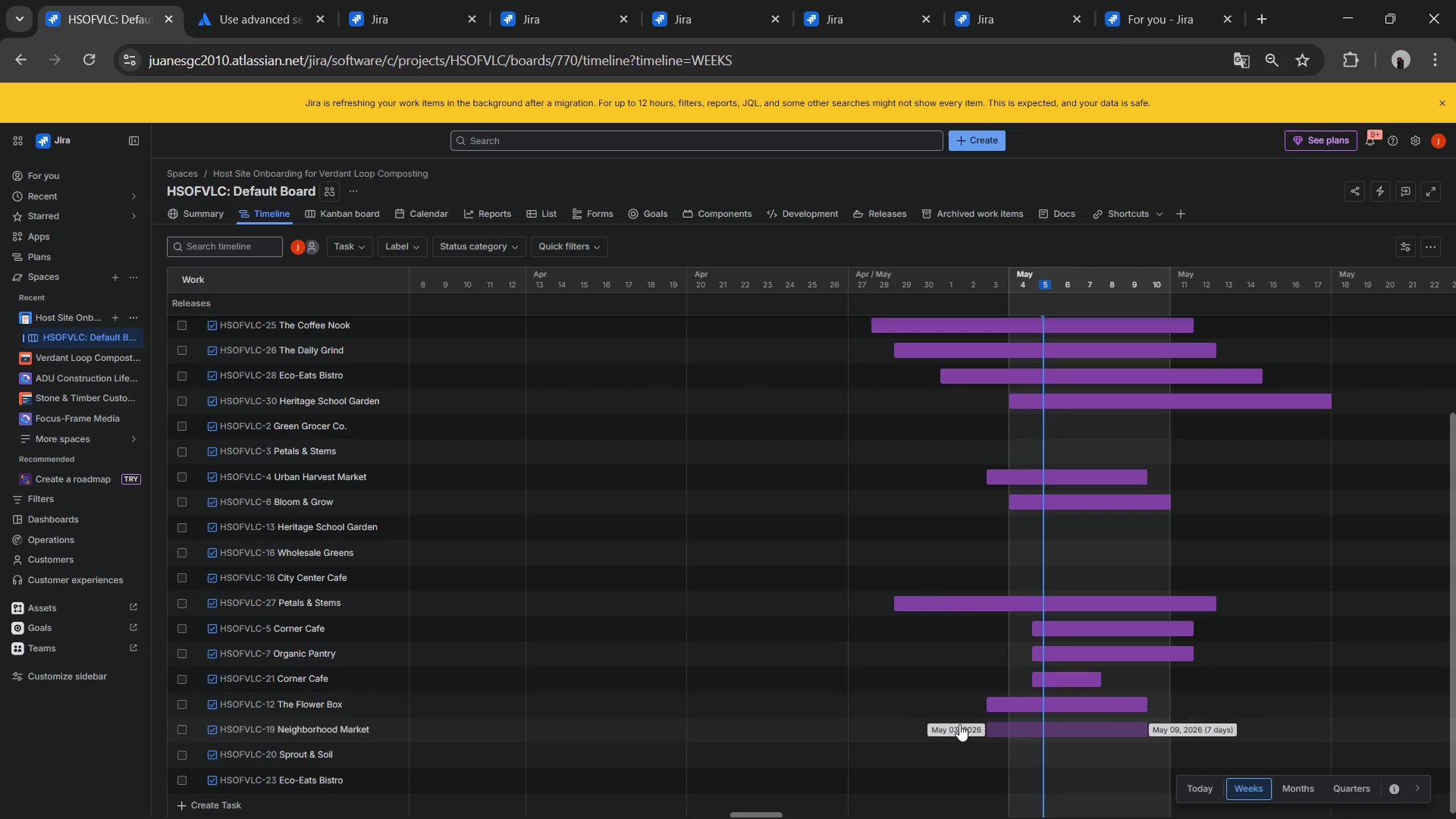 
left_click([939, 723])
 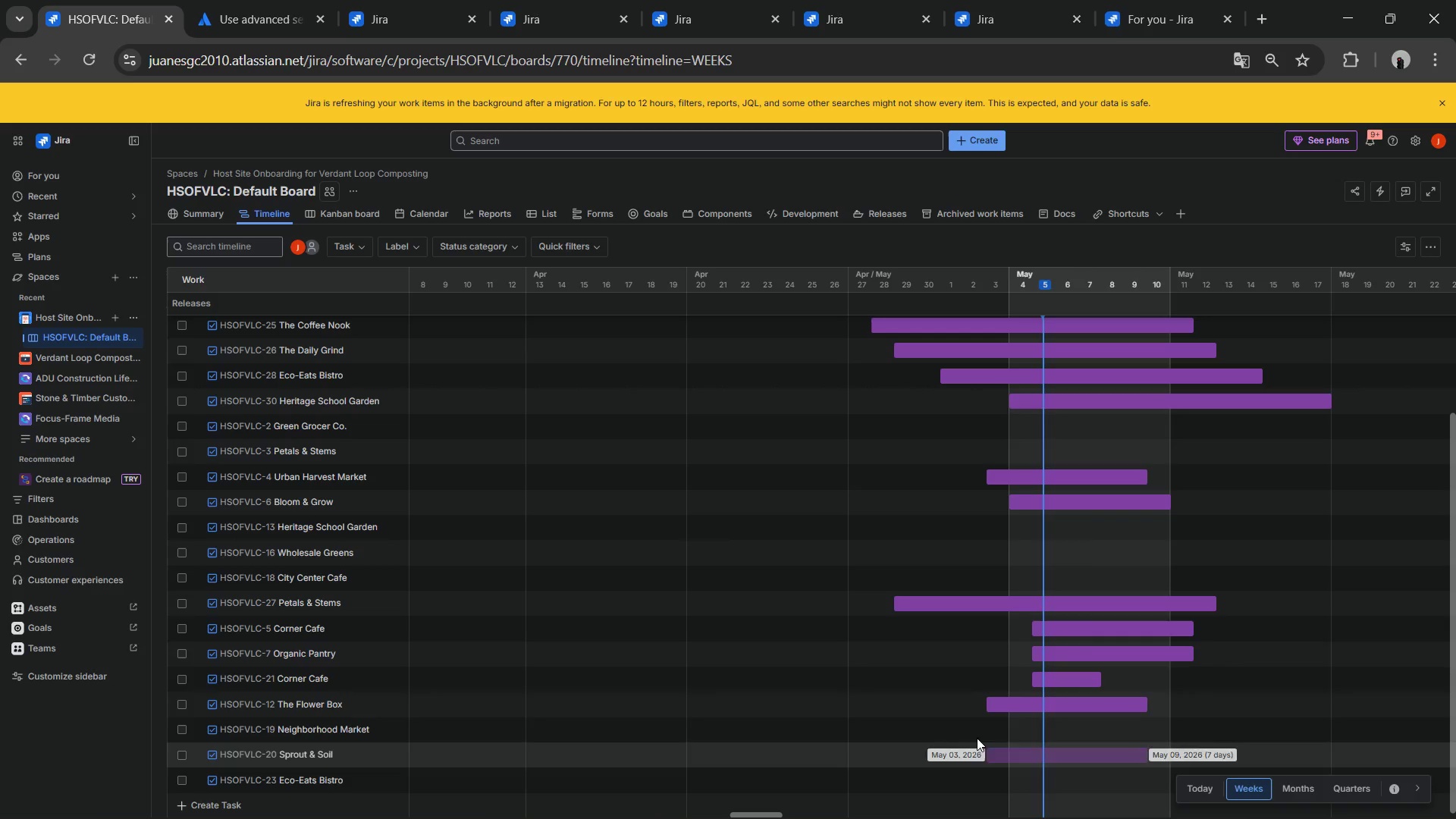 
scroll: coordinate [986, 711], scroll_direction: down, amount: 2.0
 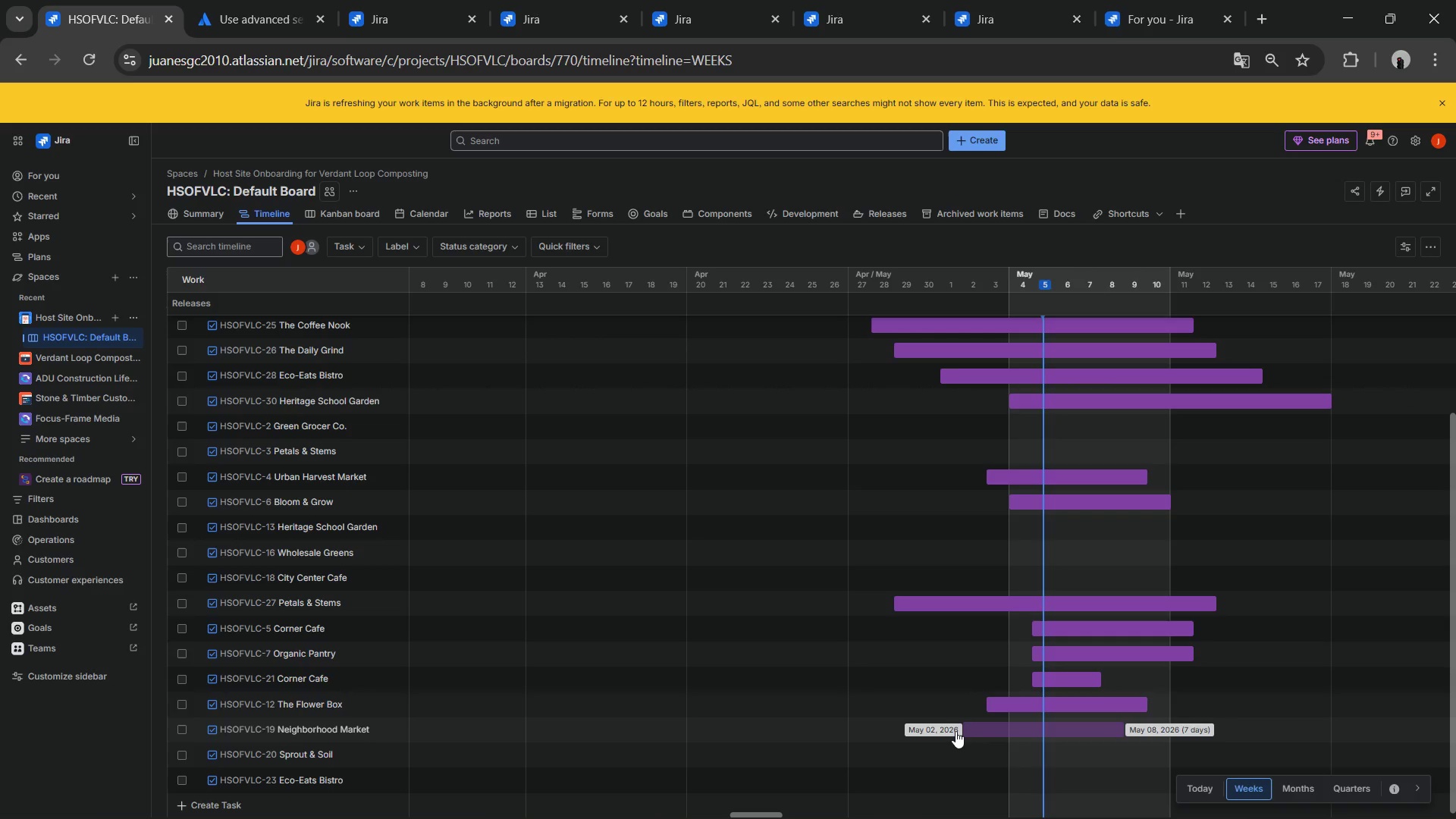 
left_click([974, 733])
 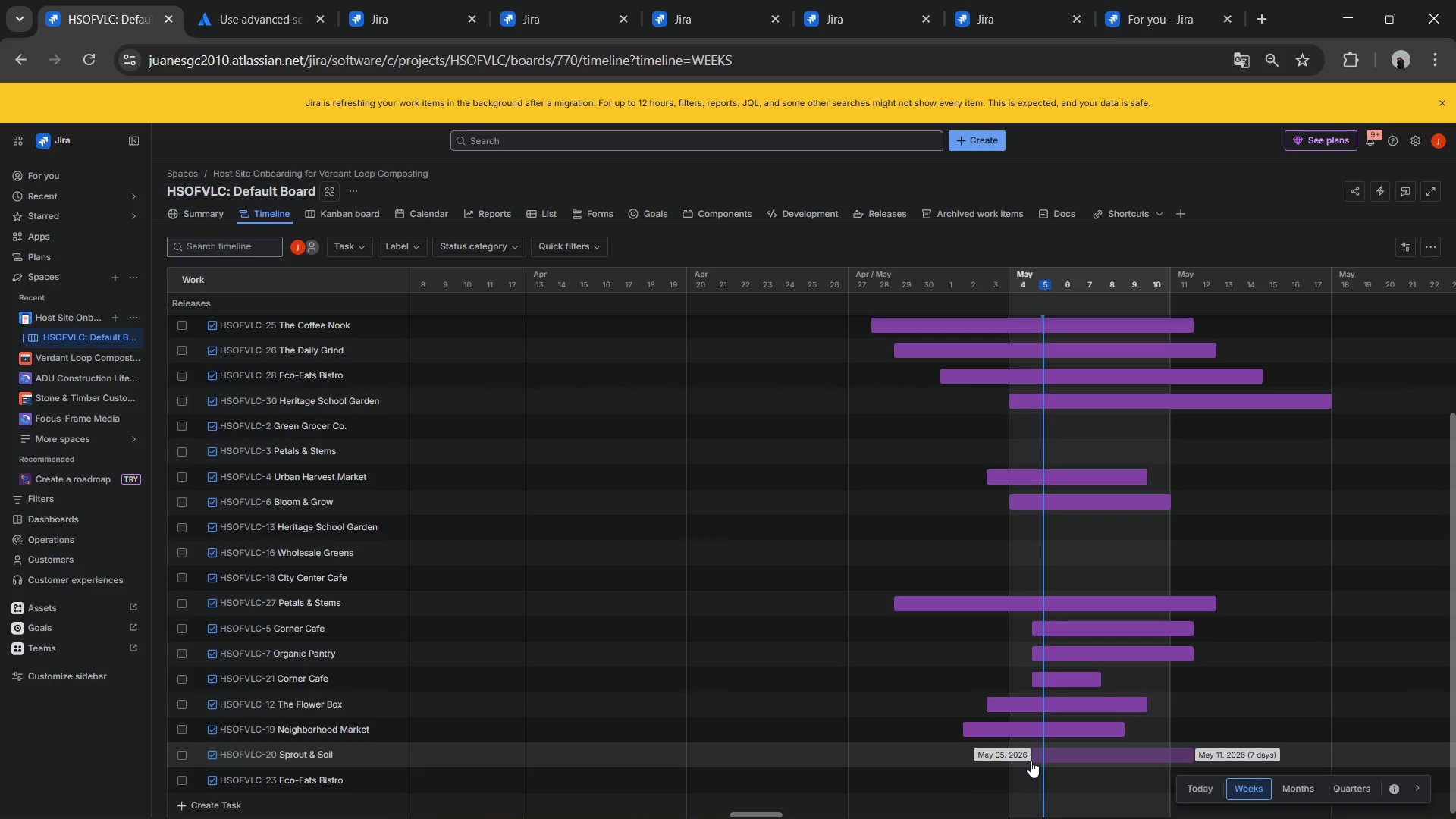 
left_click([992, 755])
 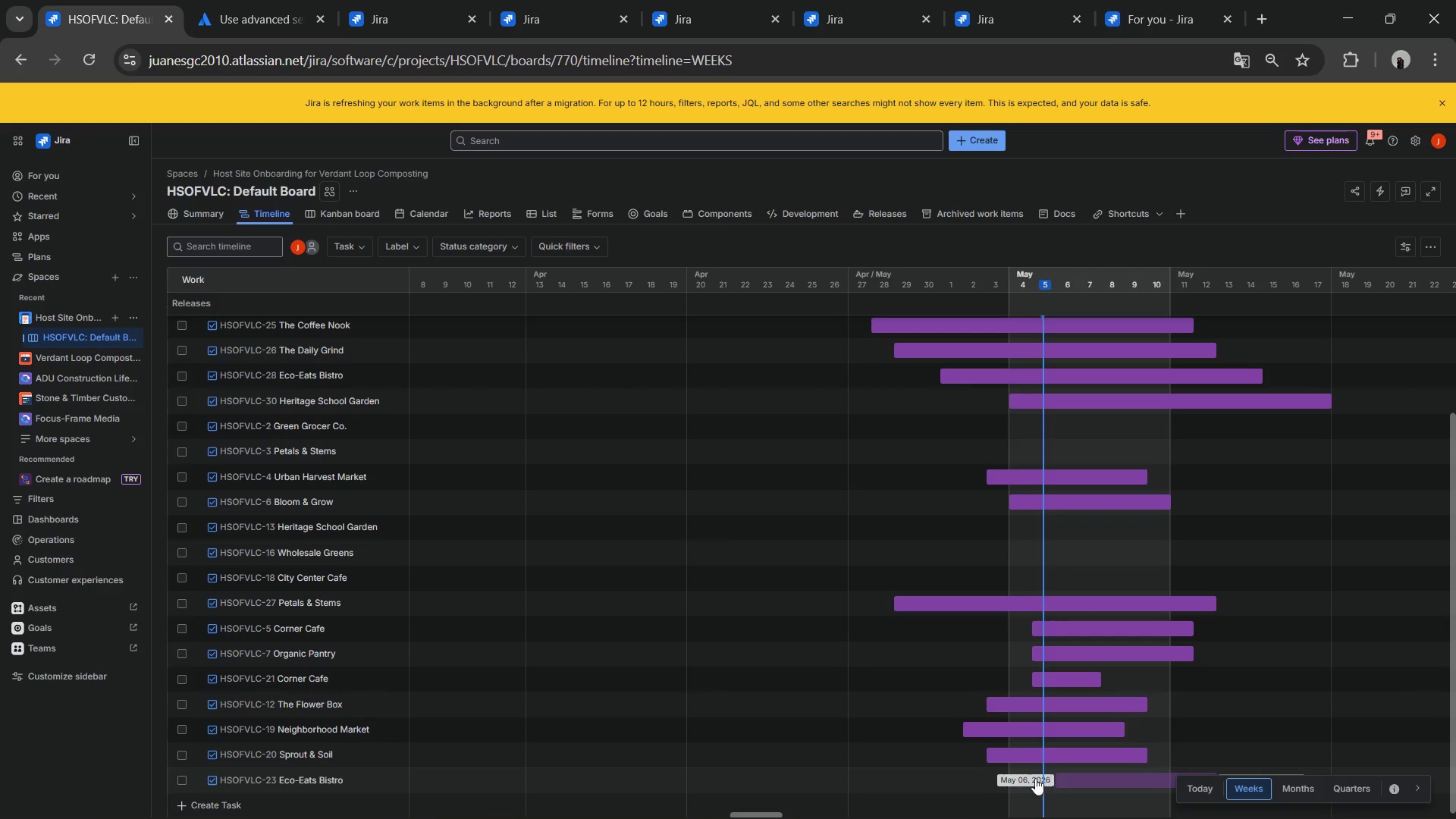 
left_click([1023, 777])
 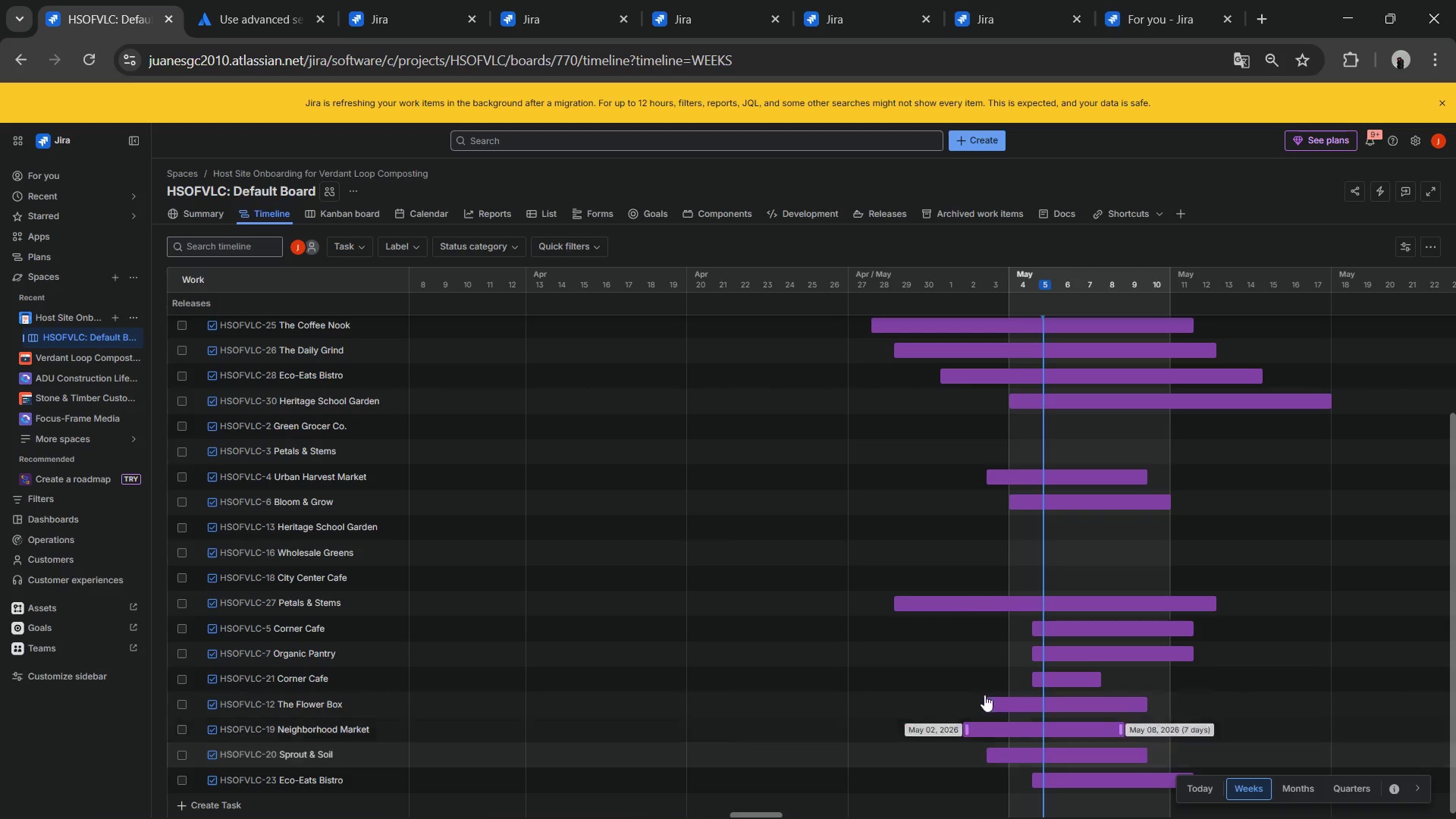 
scroll: coordinate [717, 617], scroll_direction: up, amount: 9.0
 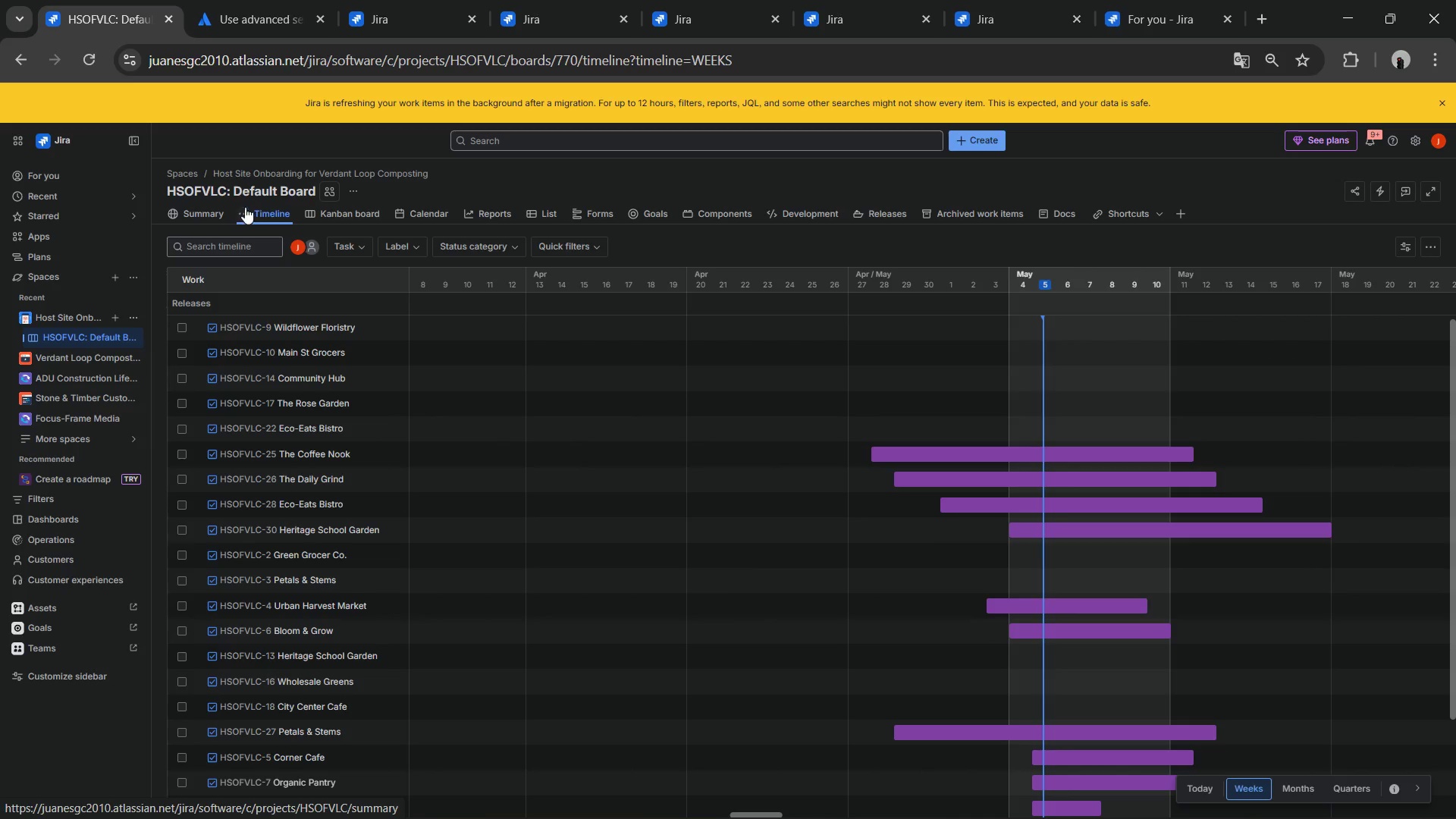 
left_click([351, 208])
 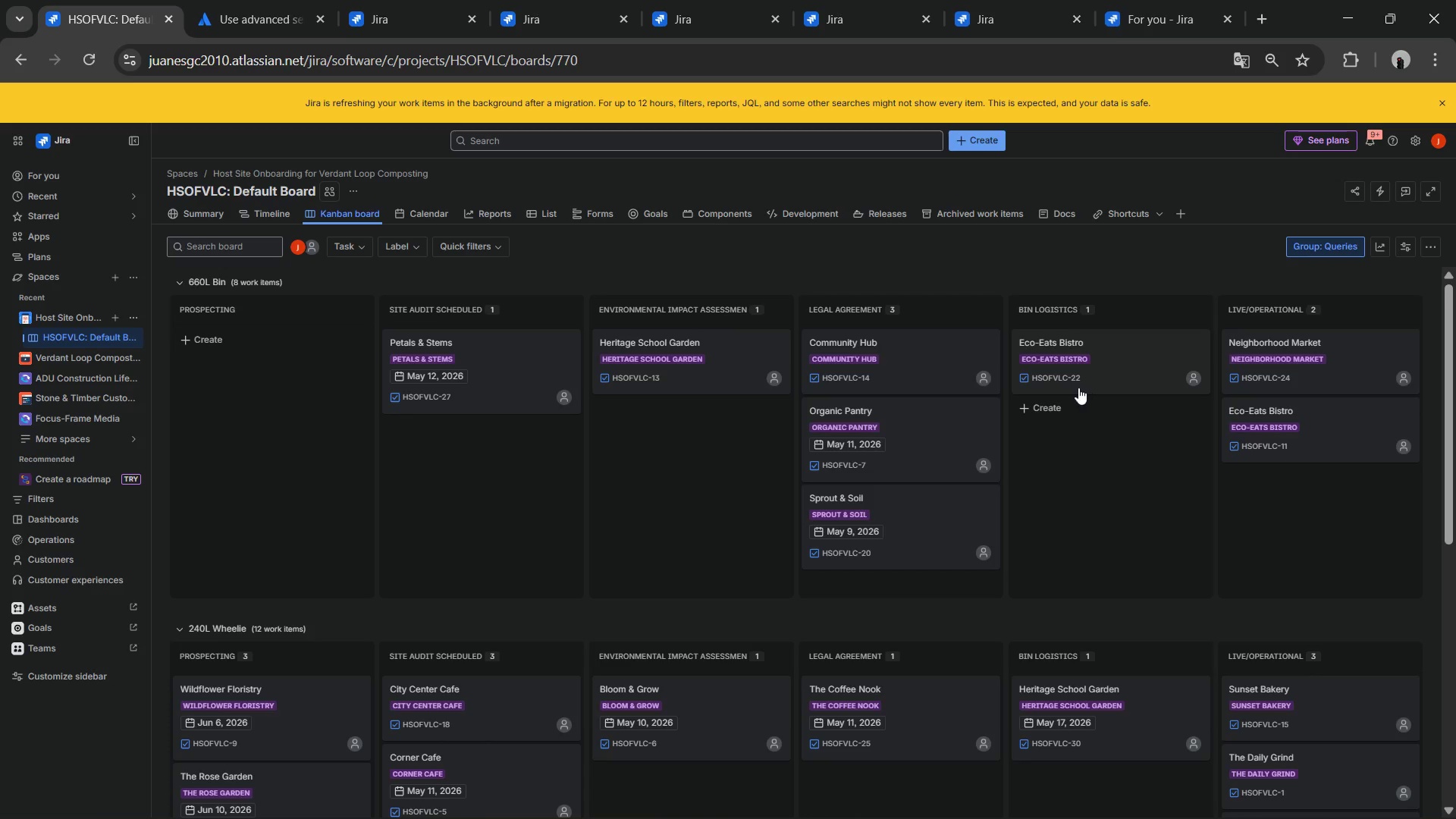 
scroll: coordinate [1051, 421], scroll_direction: down, amount: 8.0
 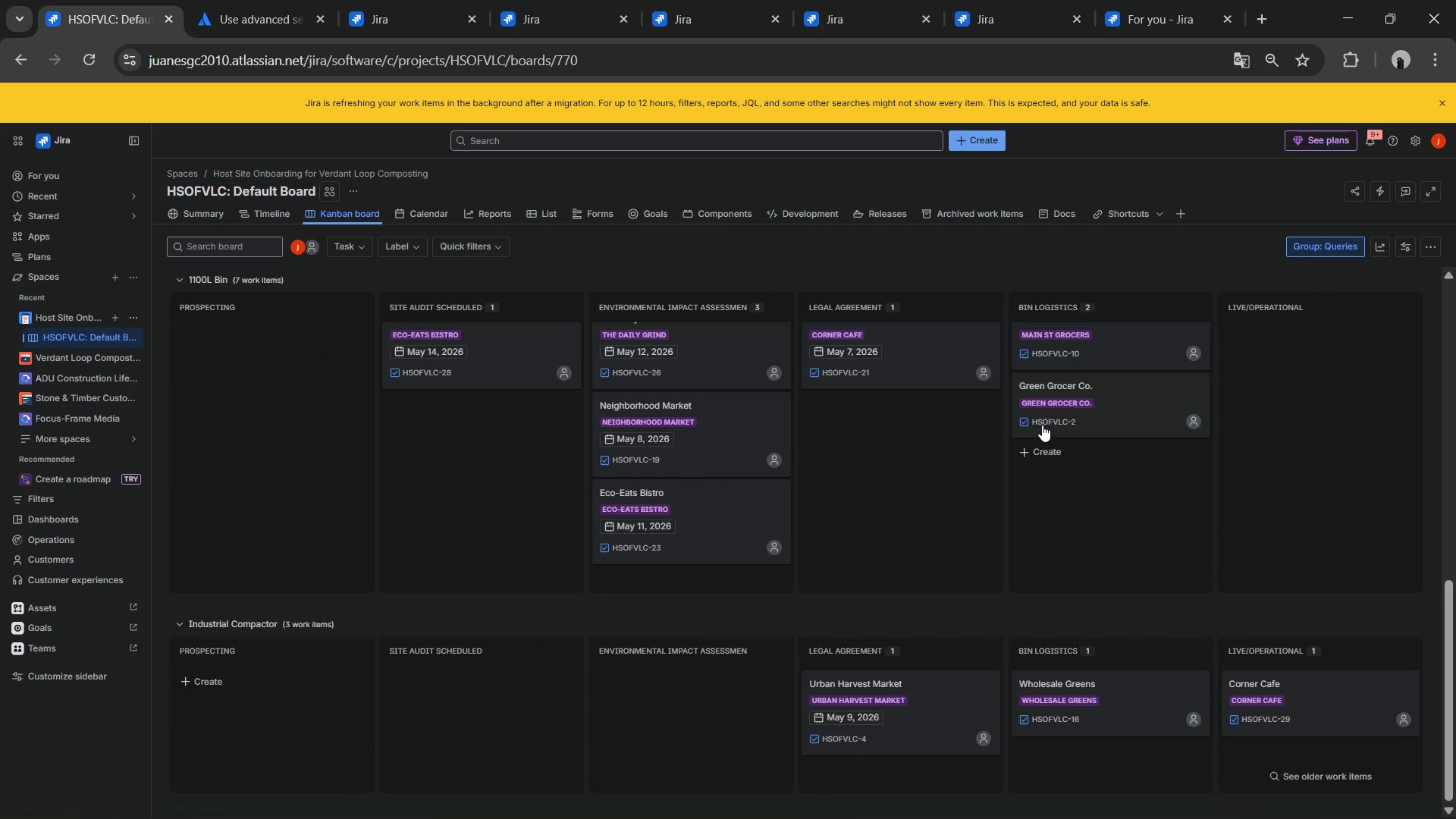 
scroll: coordinate [919, 410], scroll_direction: up, amount: 14.0
 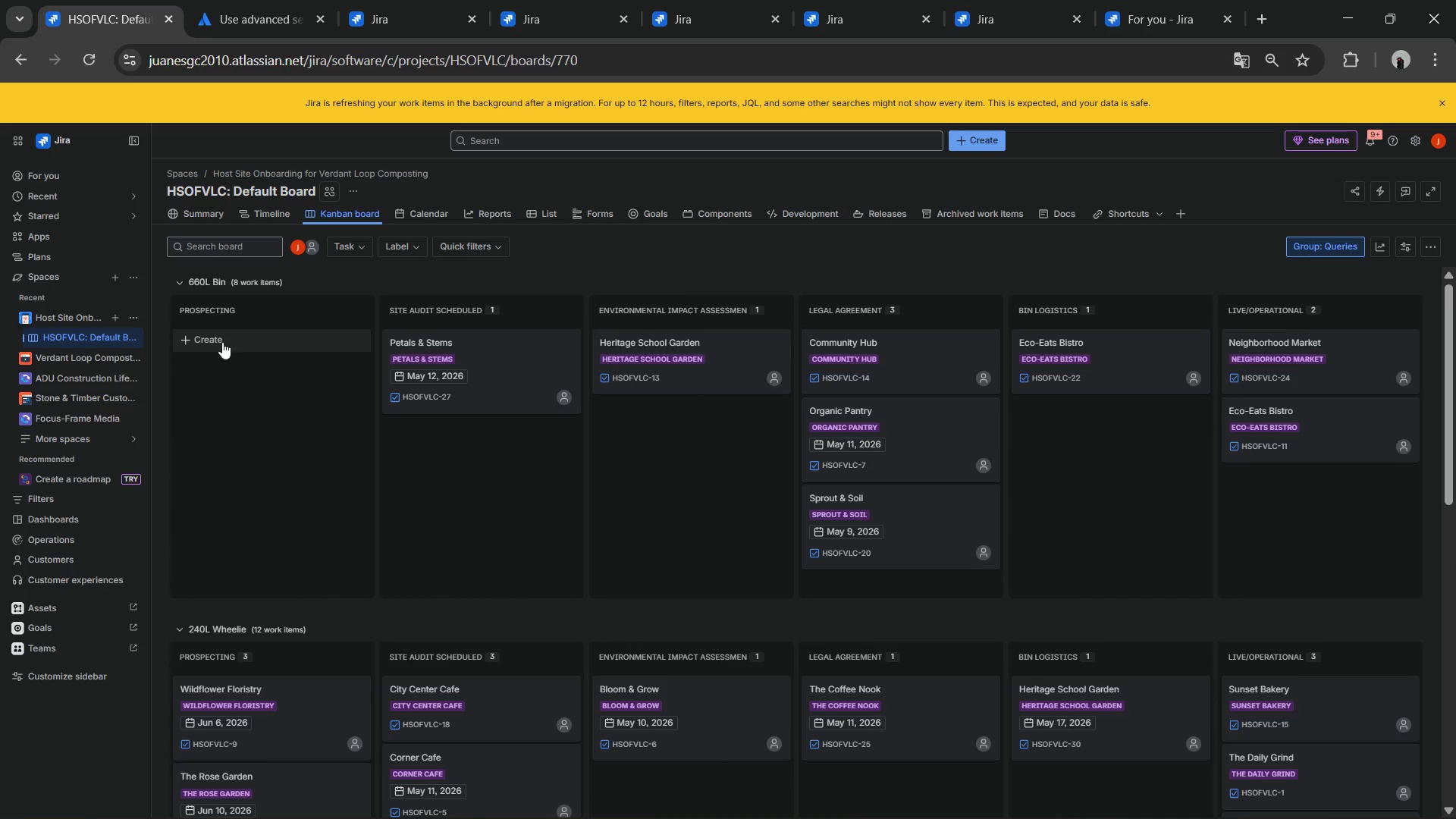 
left_click([132, 312])
 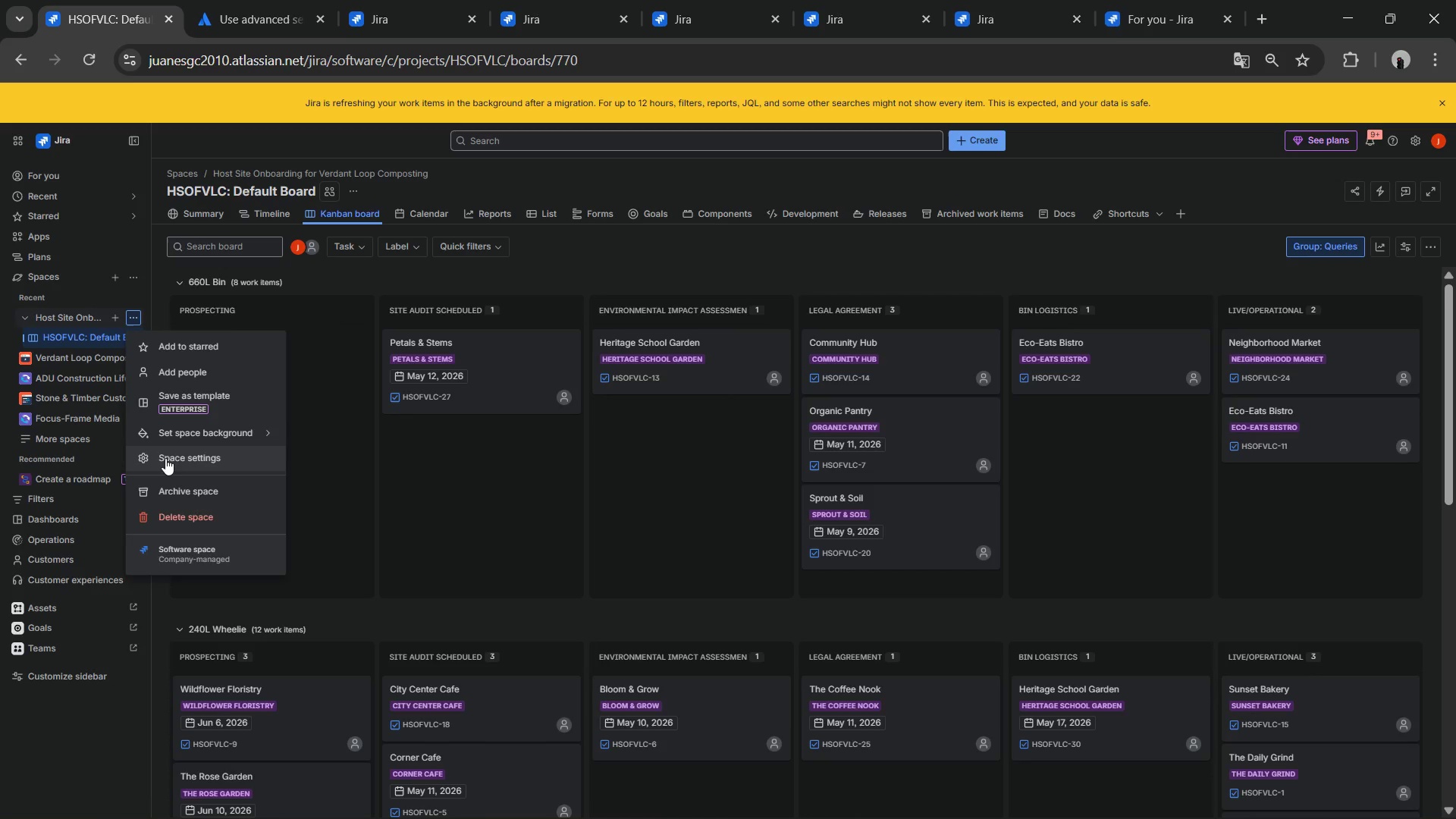 
left_click([165, 462])
 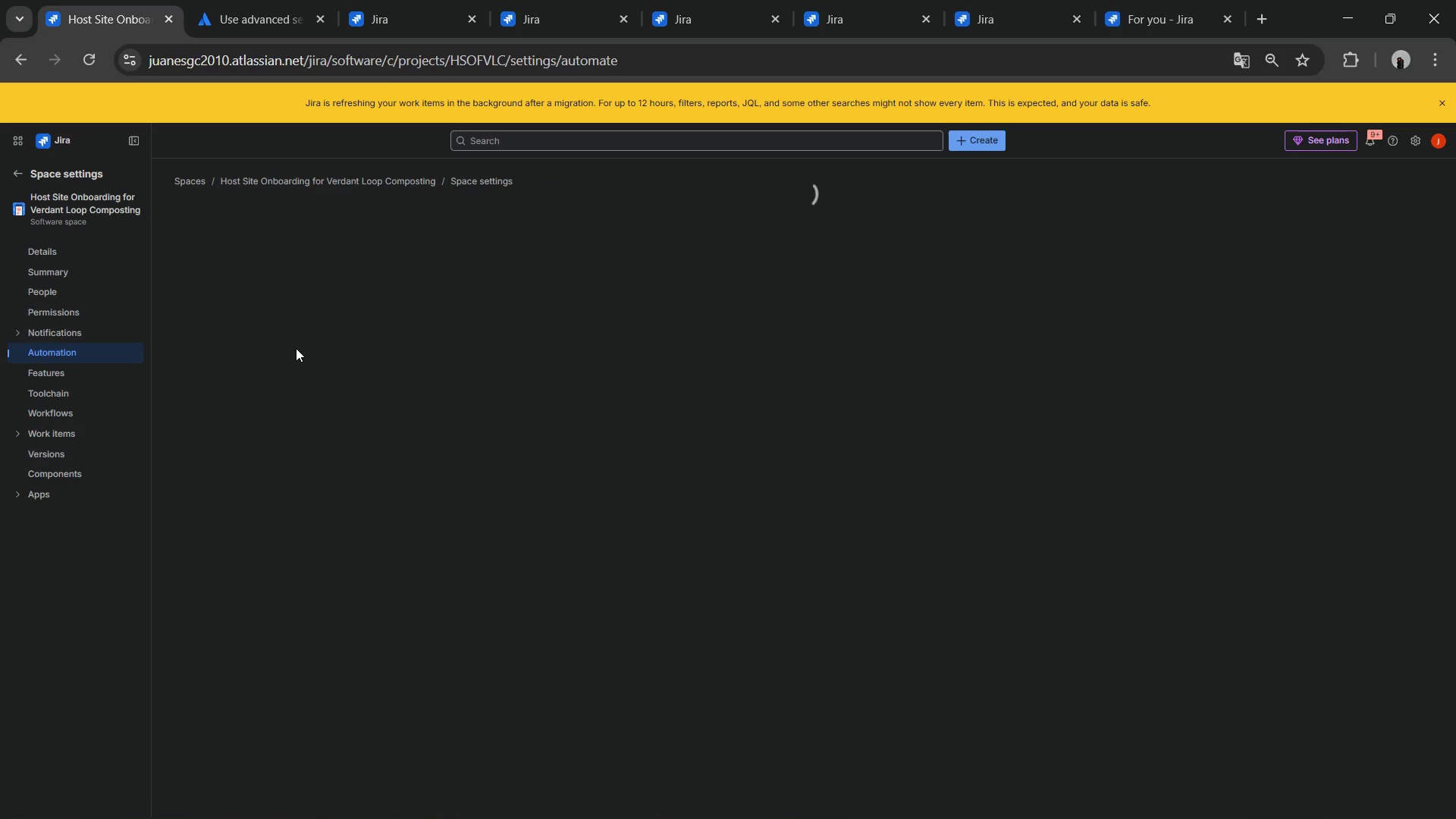 
wait(10.64)
 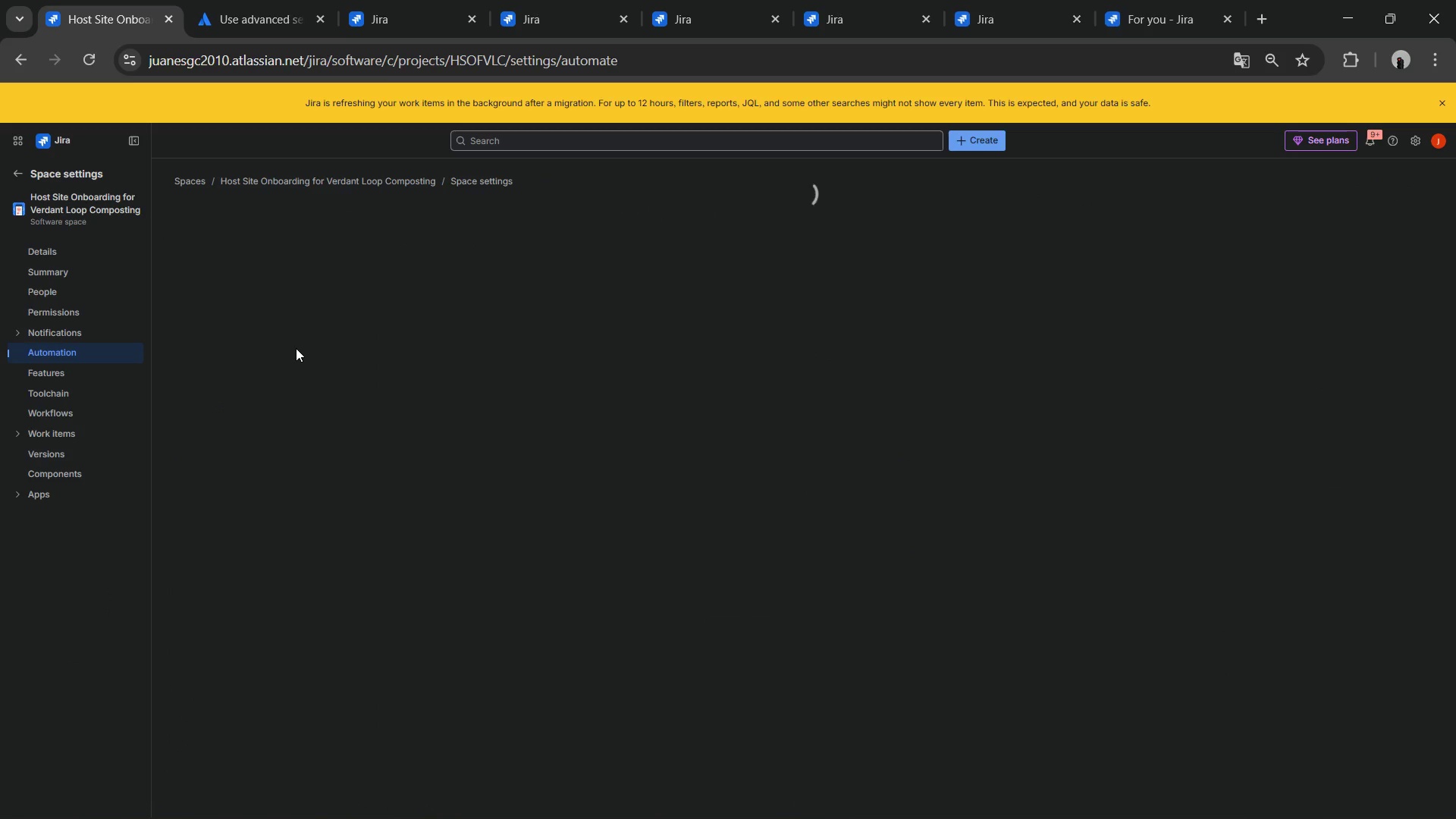 
left_click([217, 323])
 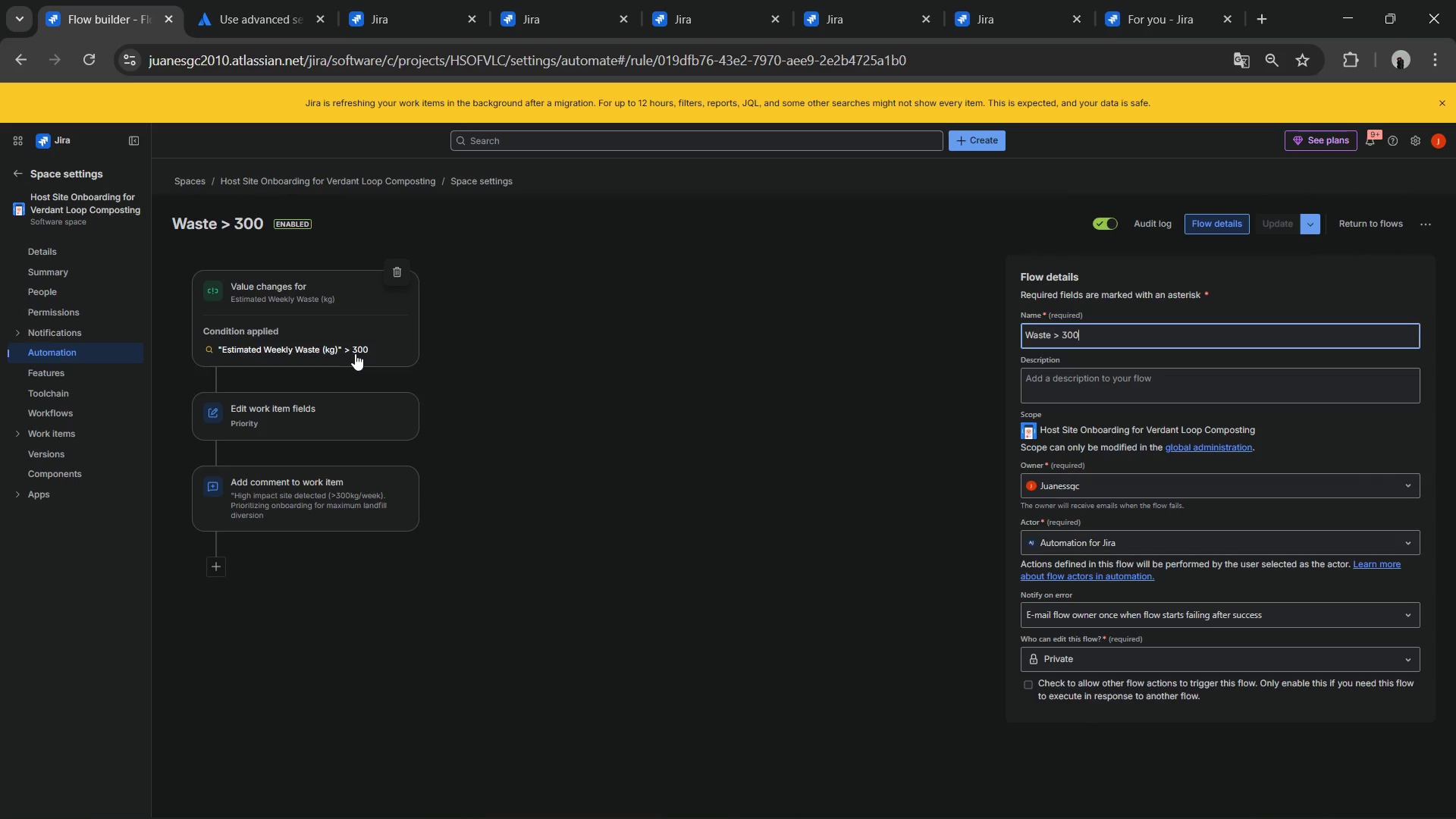 
left_click([355, 353])
 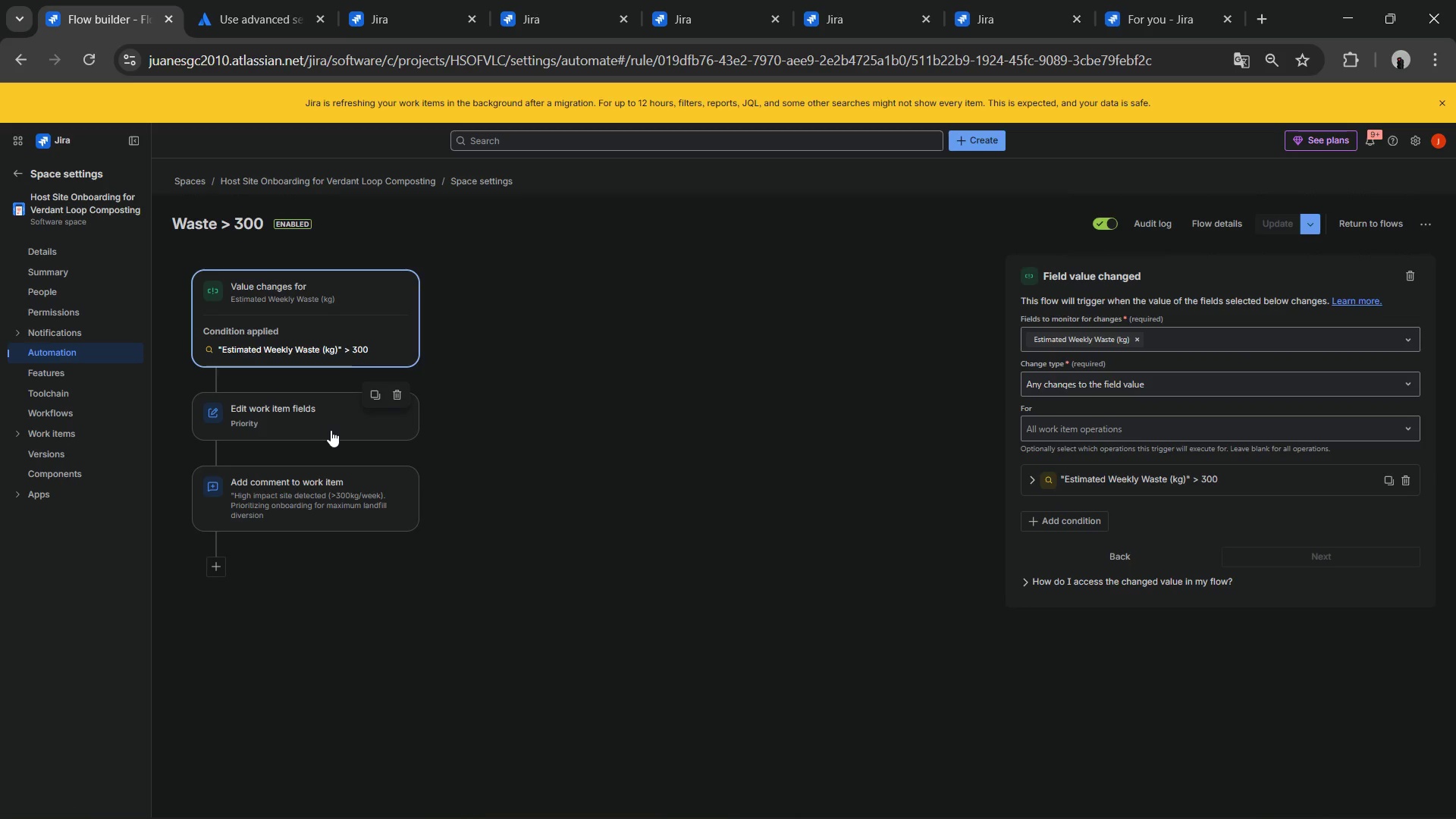 
left_click([331, 430])
 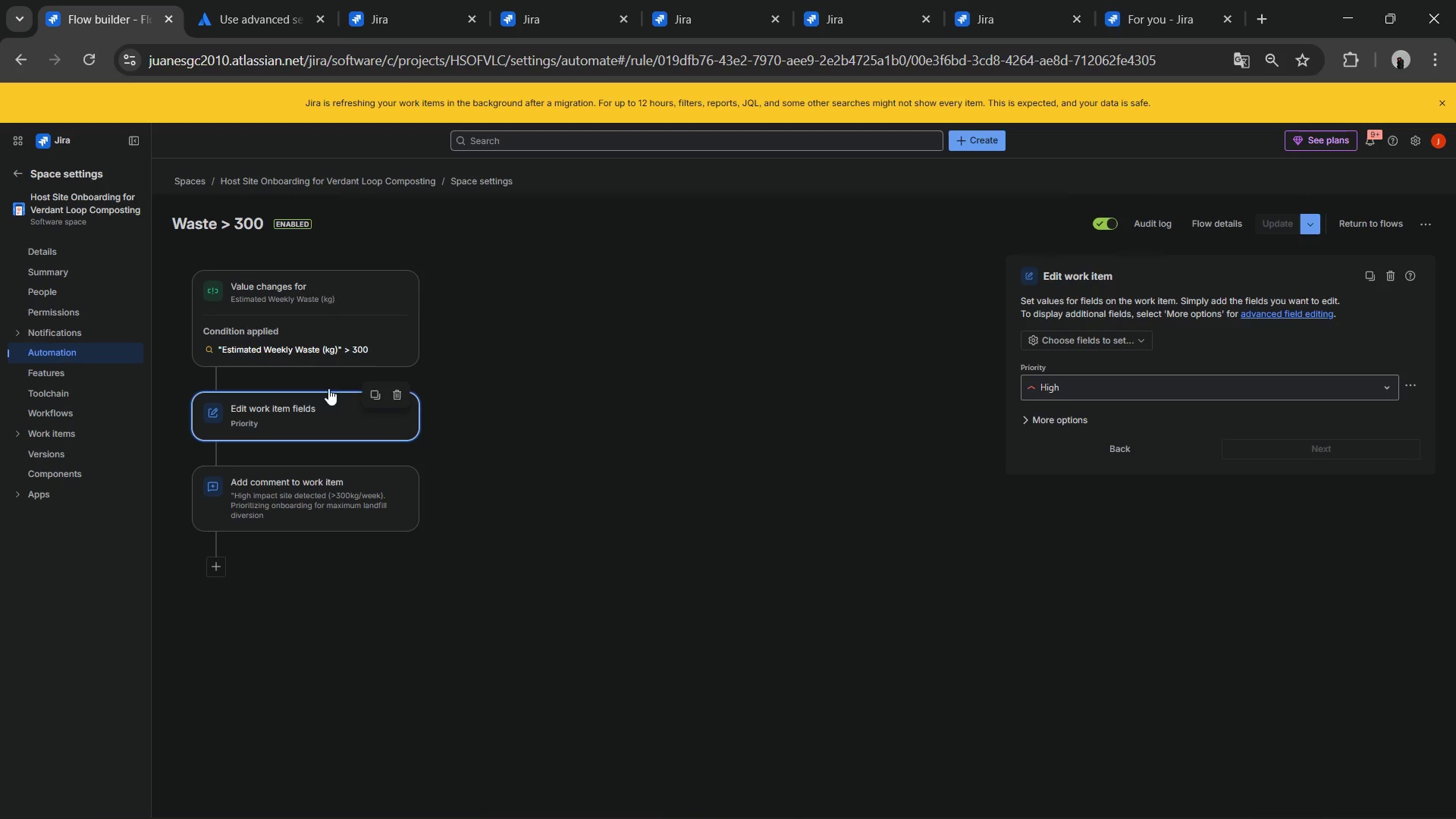 
left_click([332, 368])
 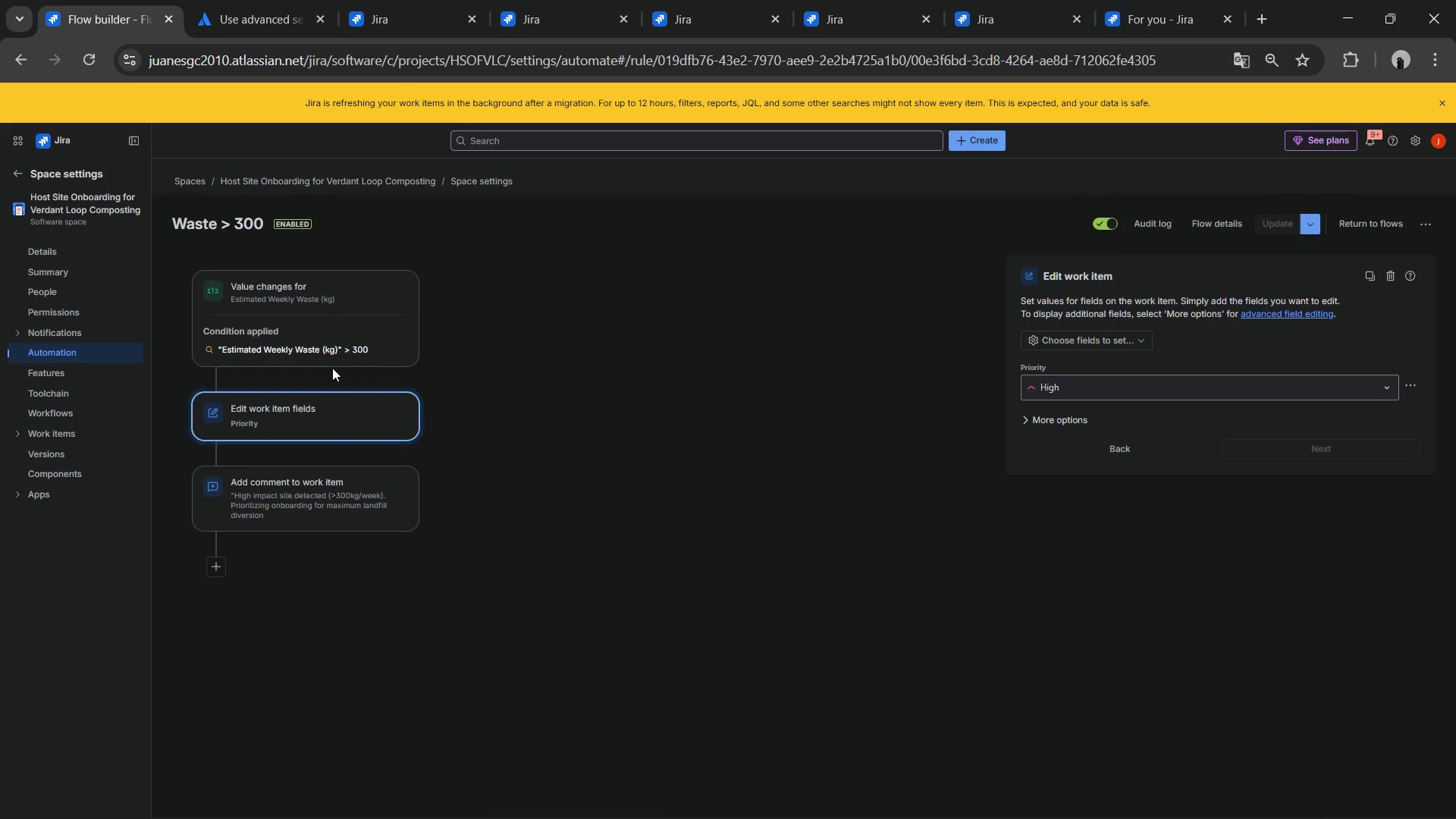 
left_click([337, 348])
 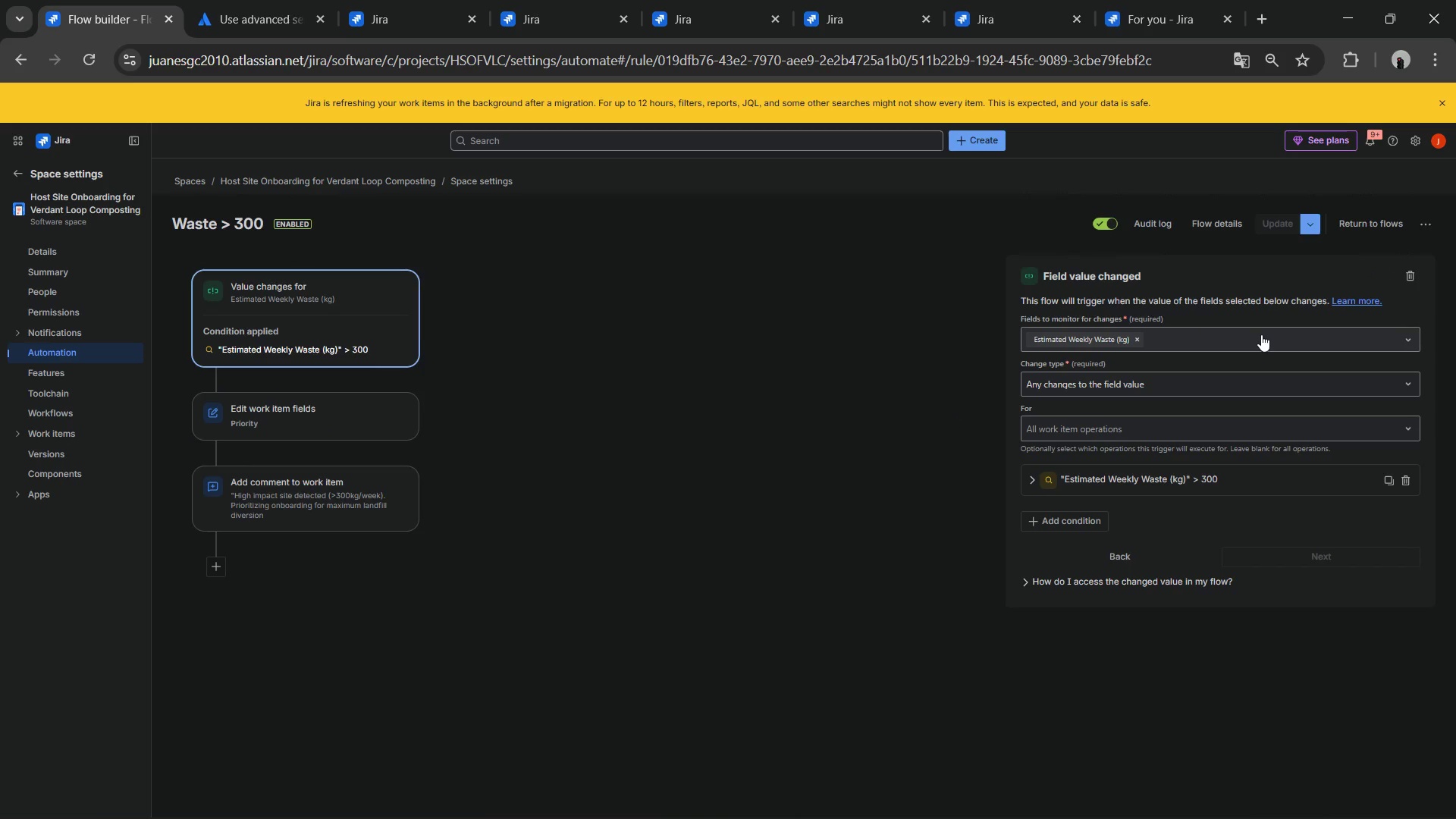 
key(Escape)
 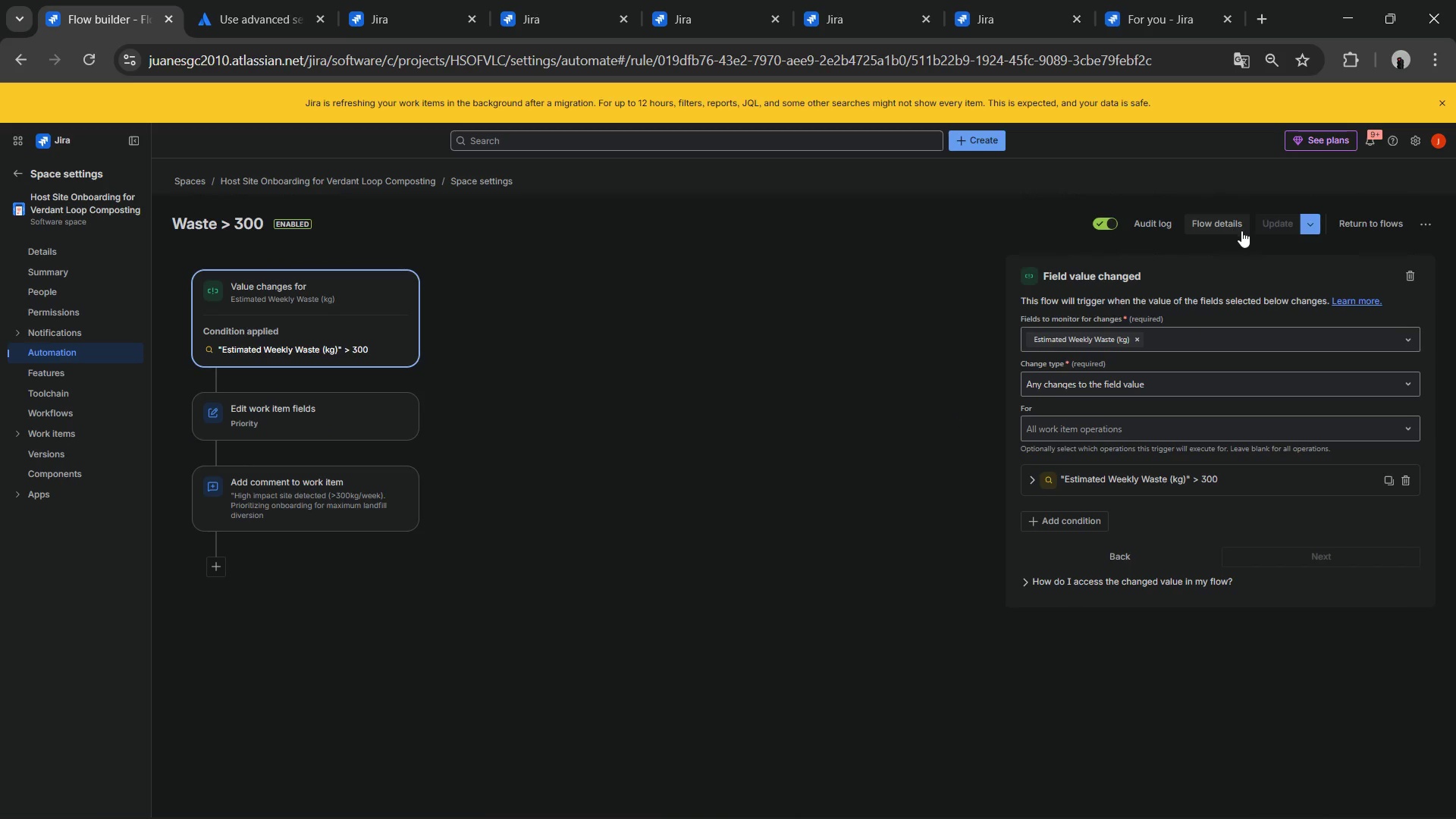 
left_click([1142, 226])
 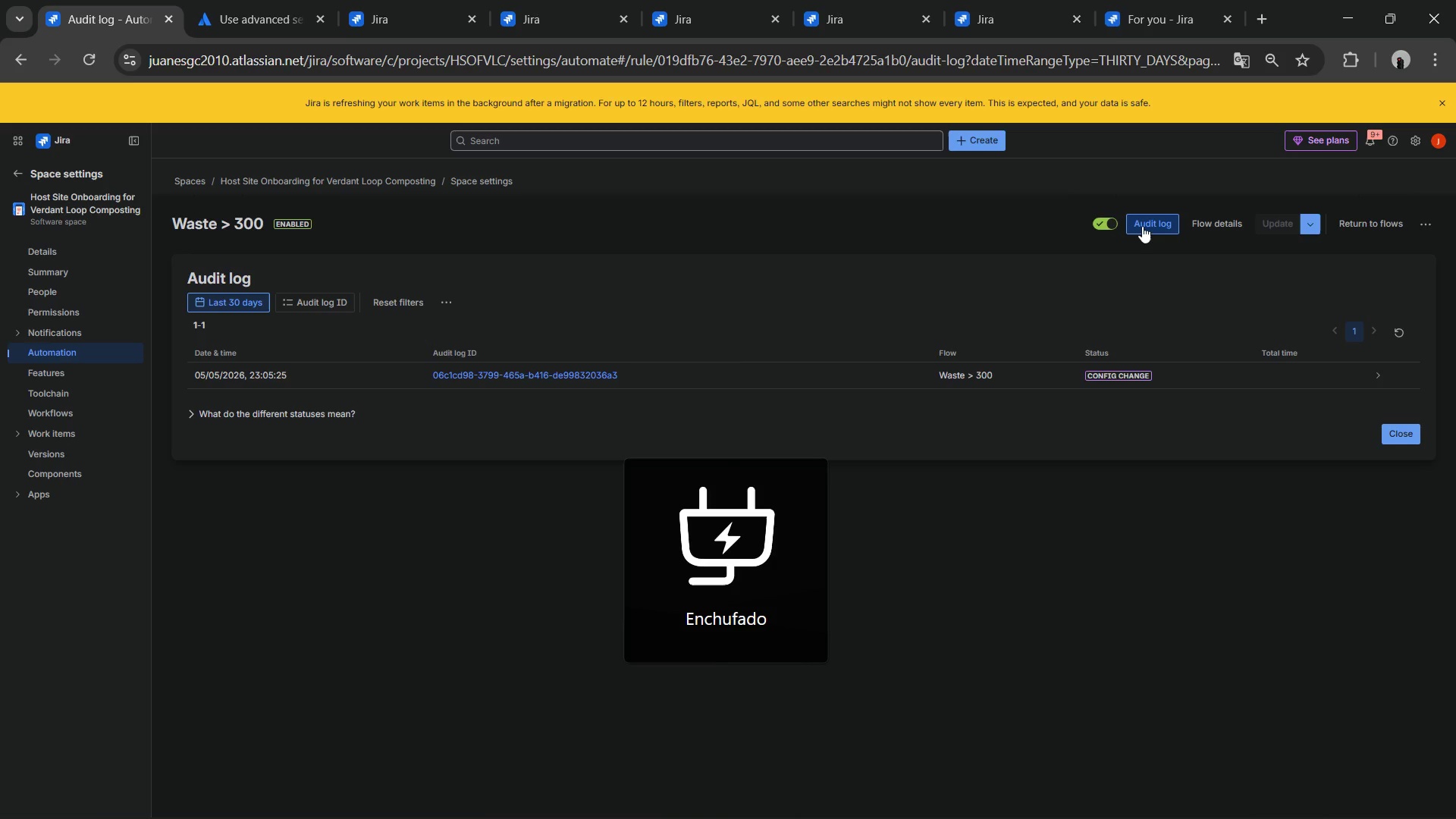 
wait(5.88)
 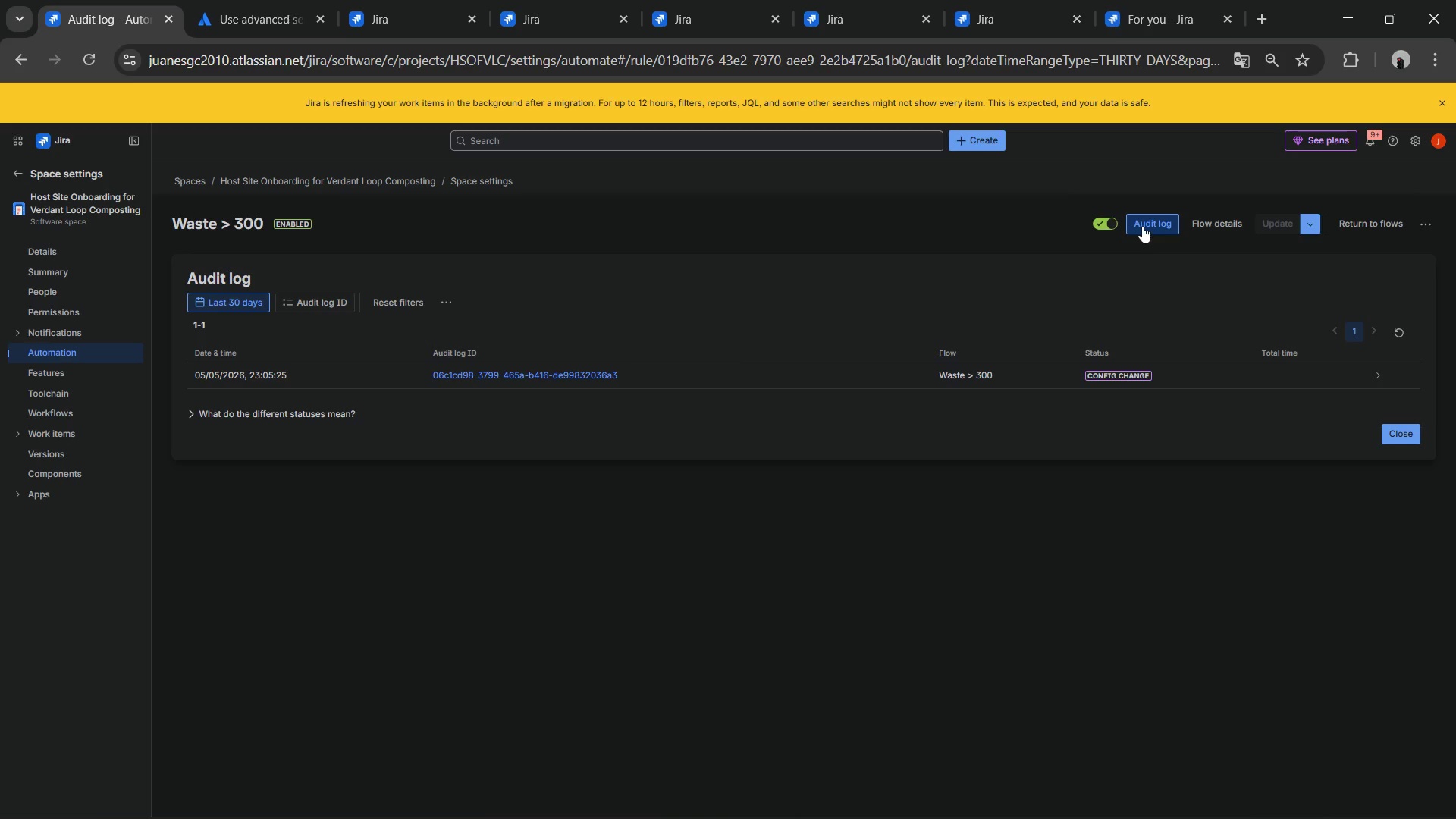 
left_click([18, 165])
 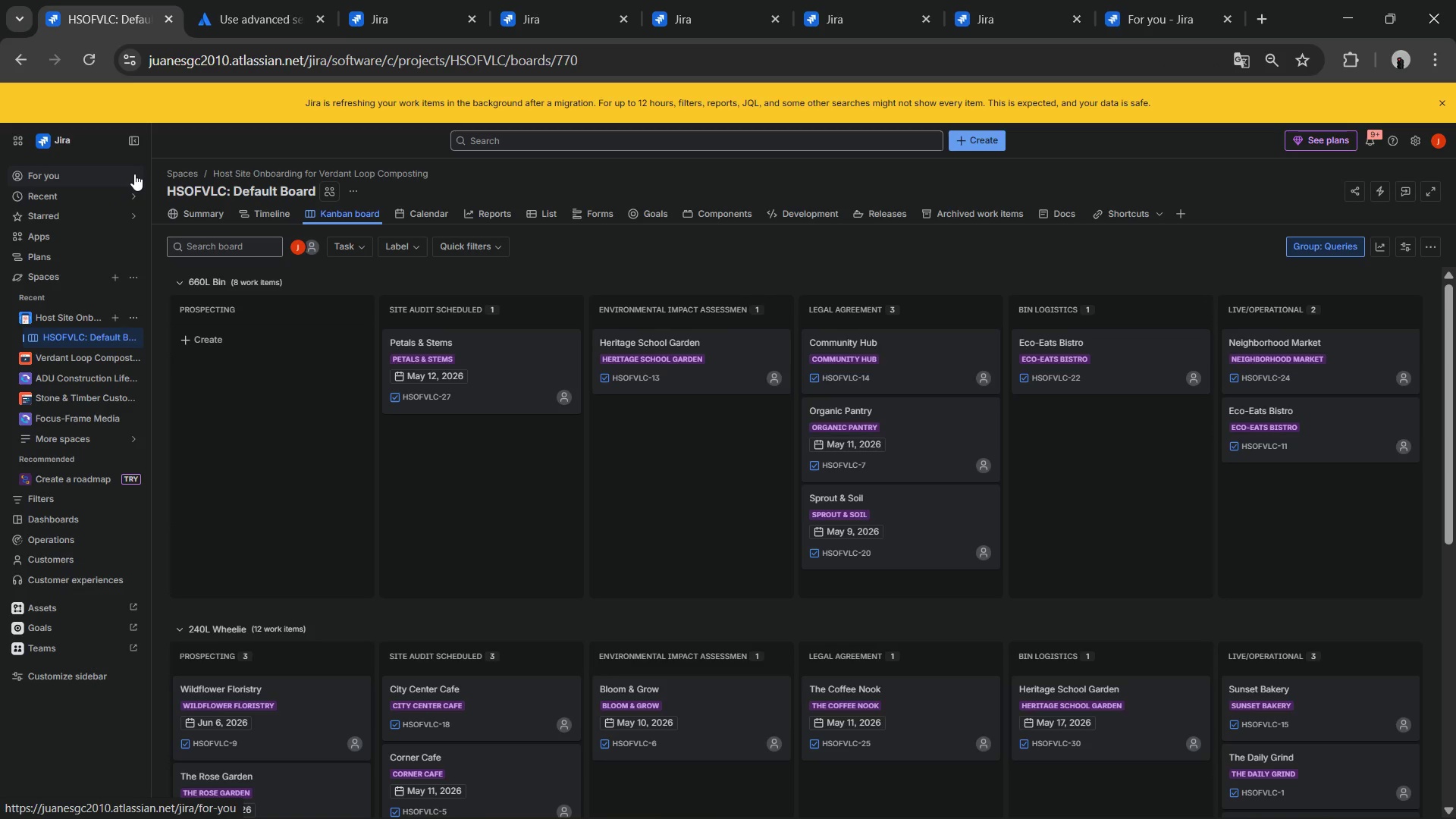 
wait(17.64)
 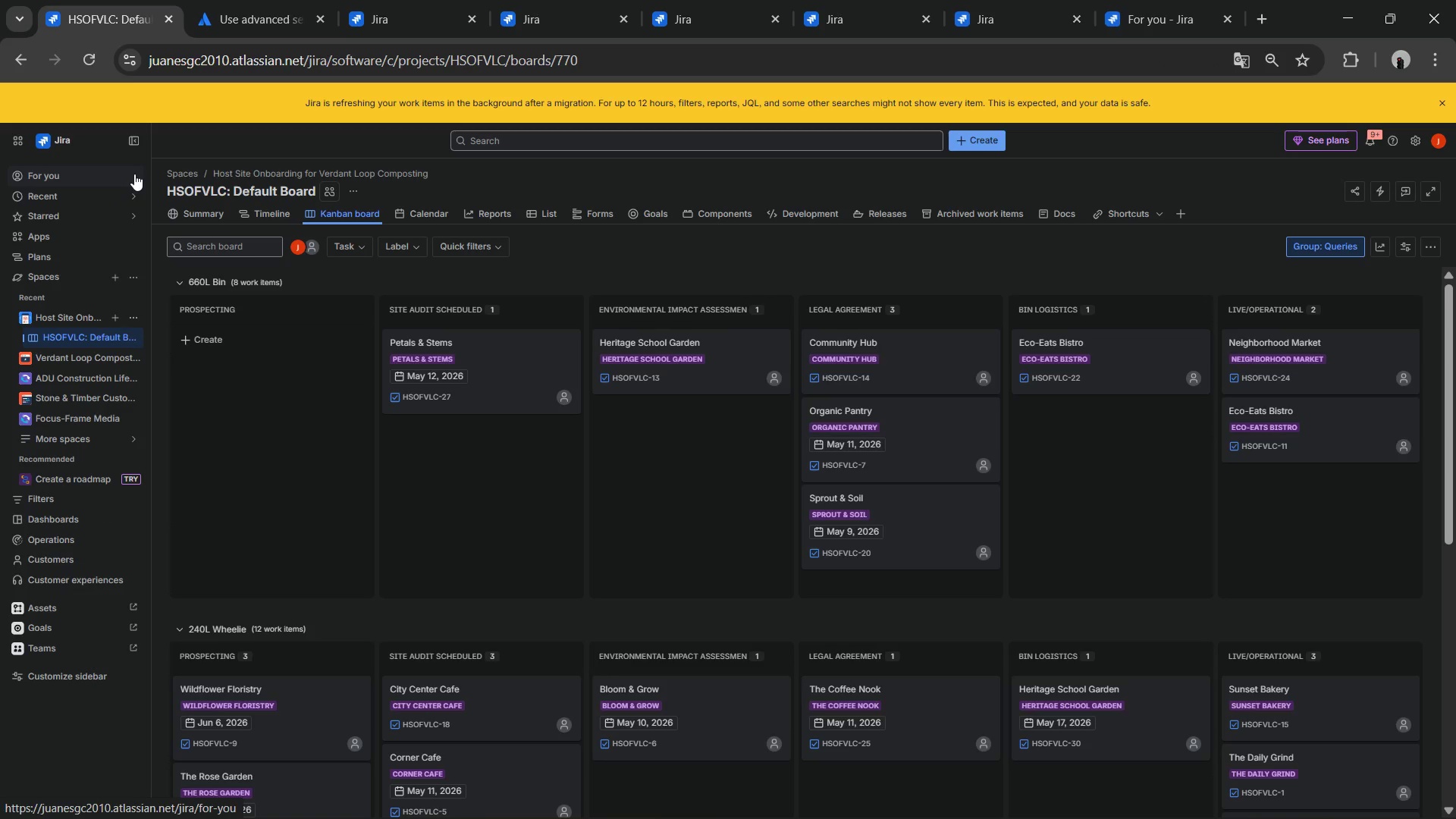 
scroll: coordinate [500, 453], scroll_direction: up, amount: 2.0
 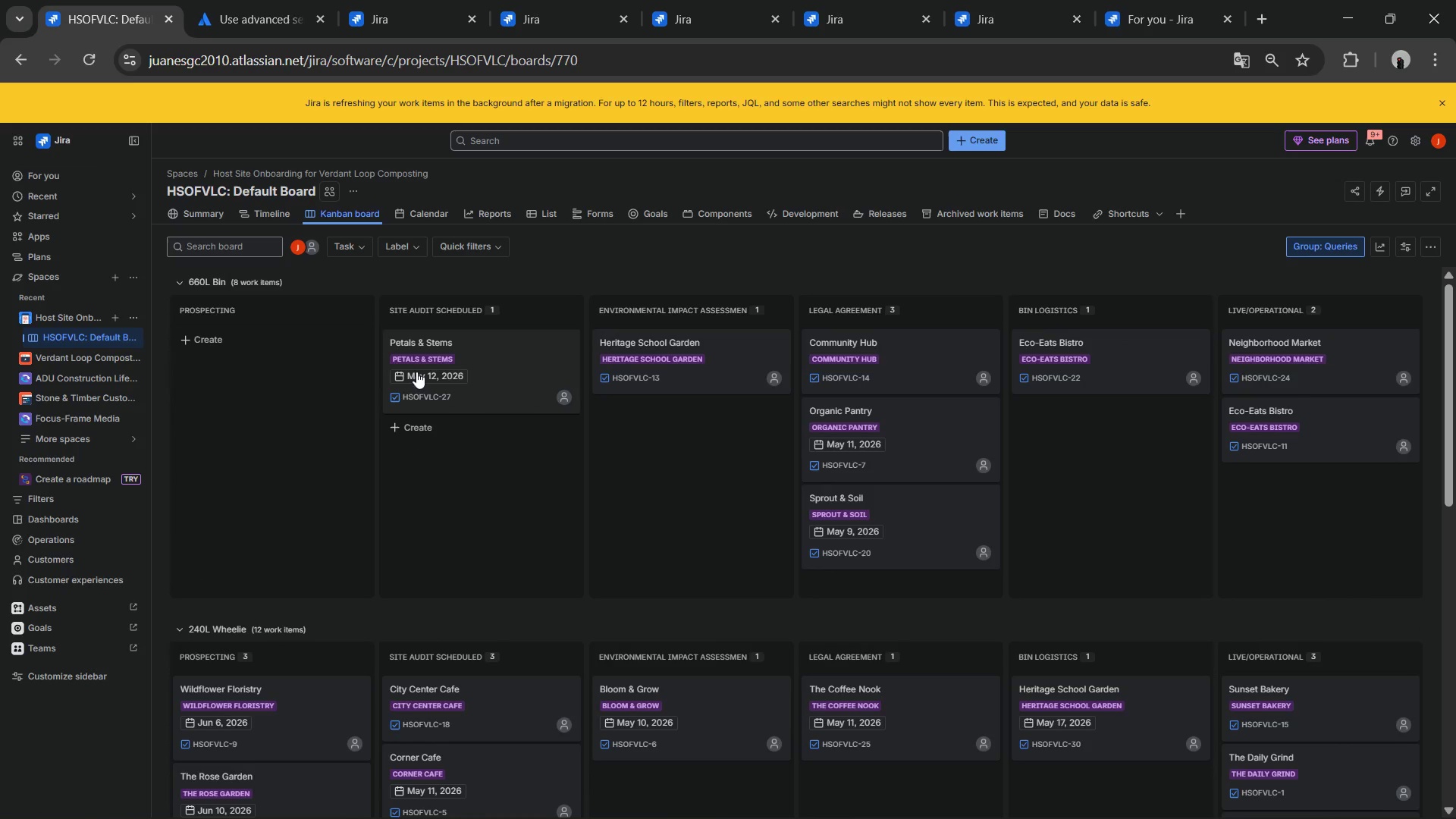 
mouse_move([419, 384])
 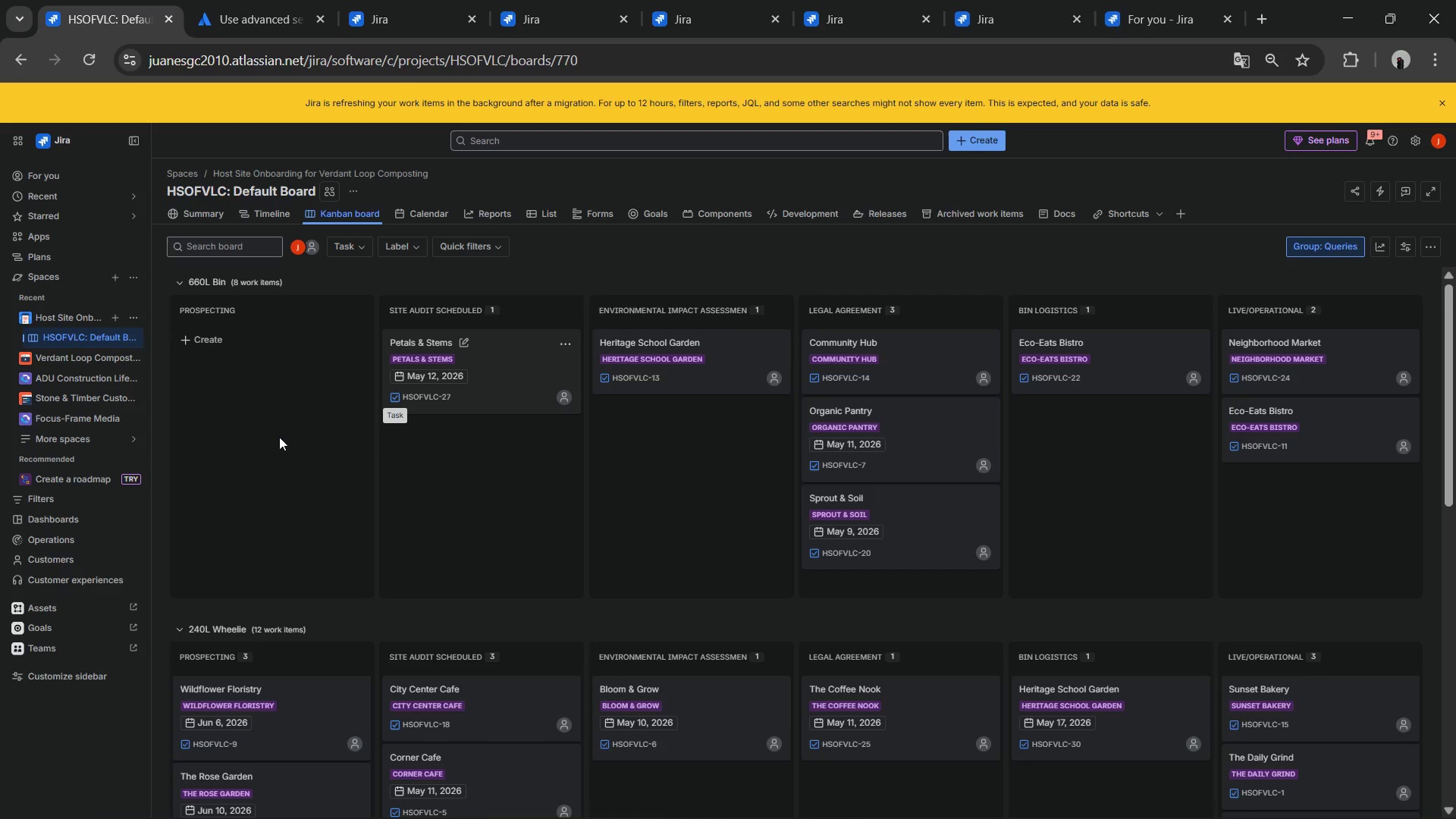 
scroll: coordinate [279, 429], scroll_direction: up, amount: 3.0
 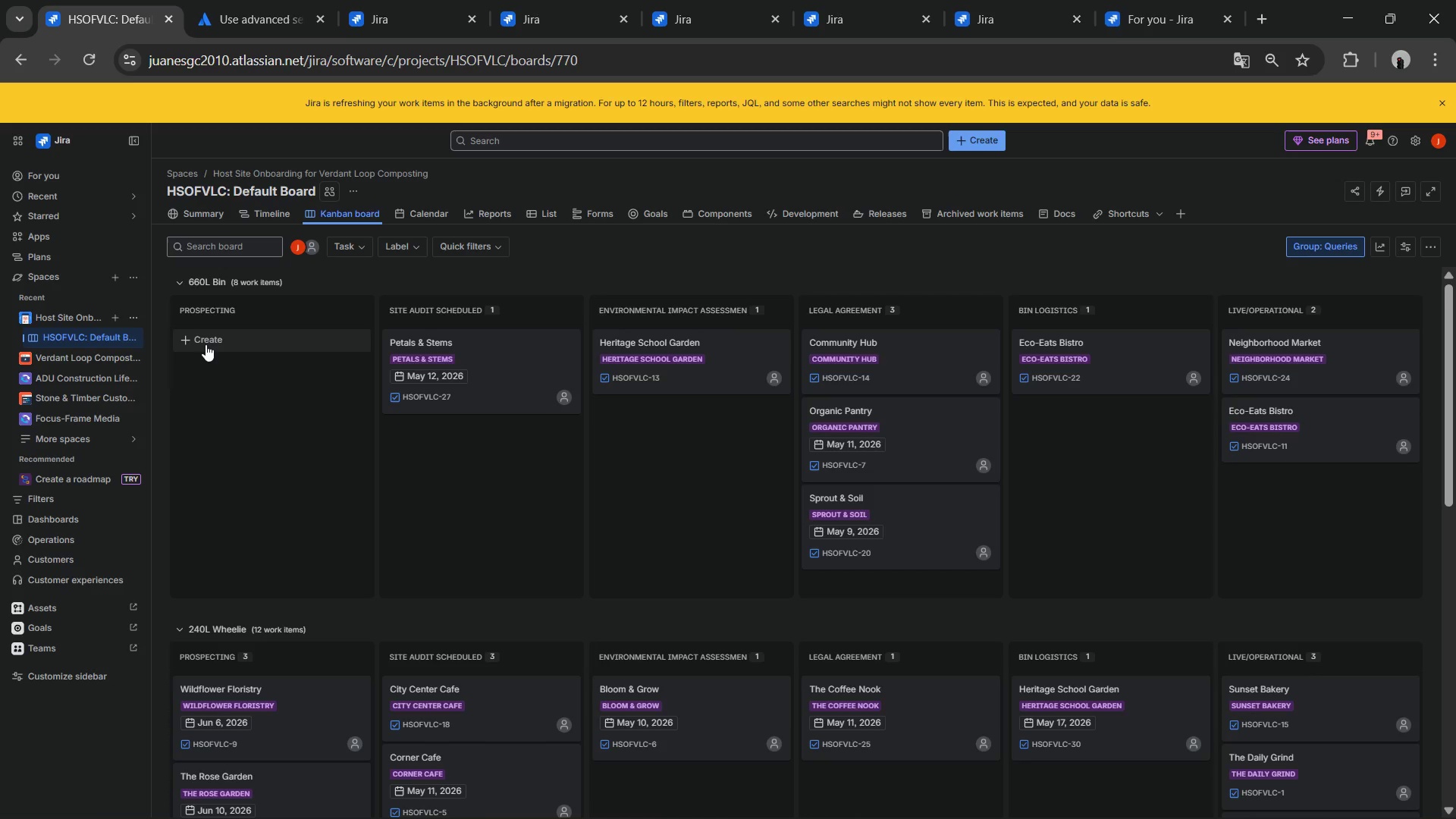 
left_click([206, 344])
 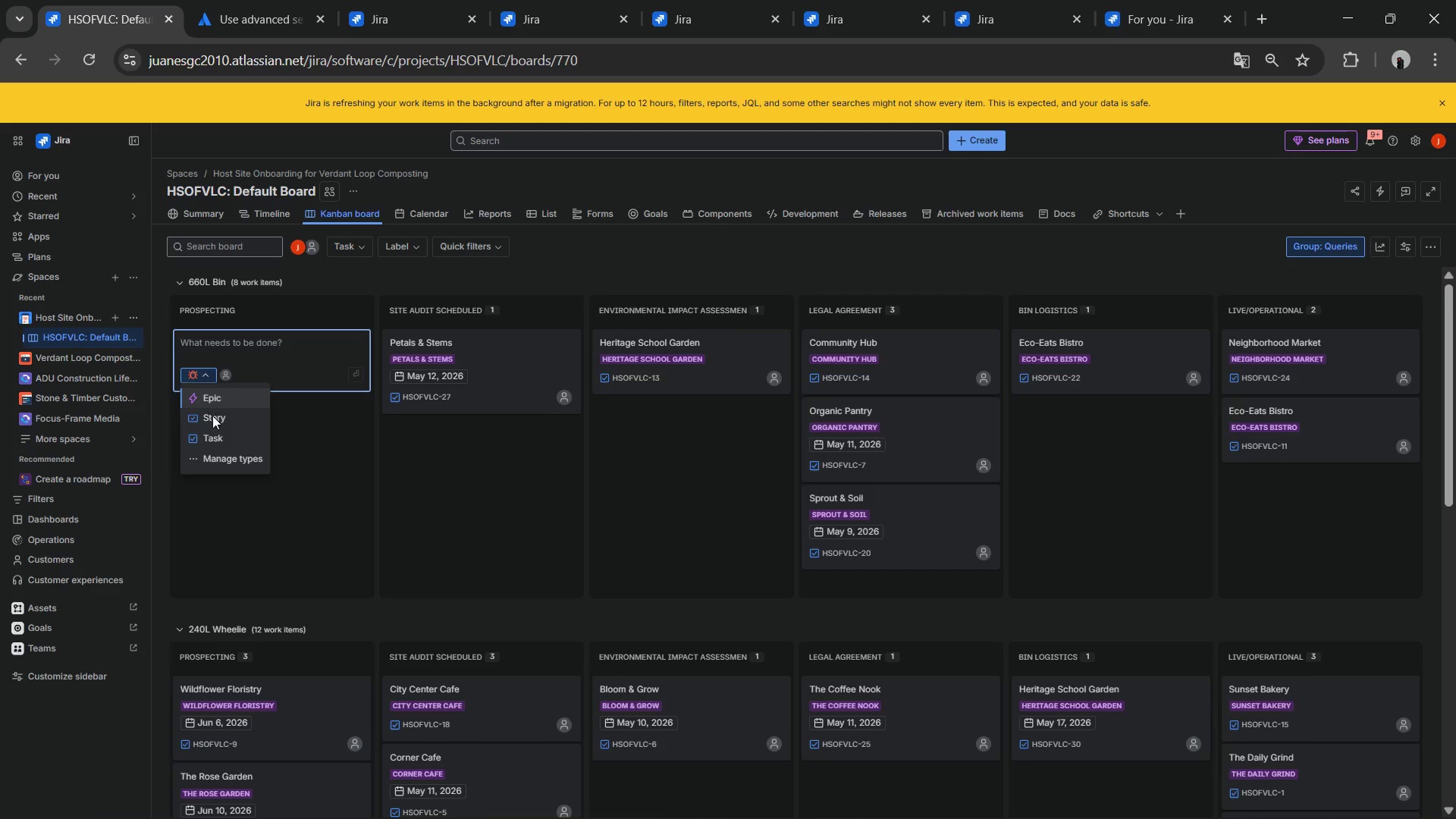 
left_click([206, 445])
 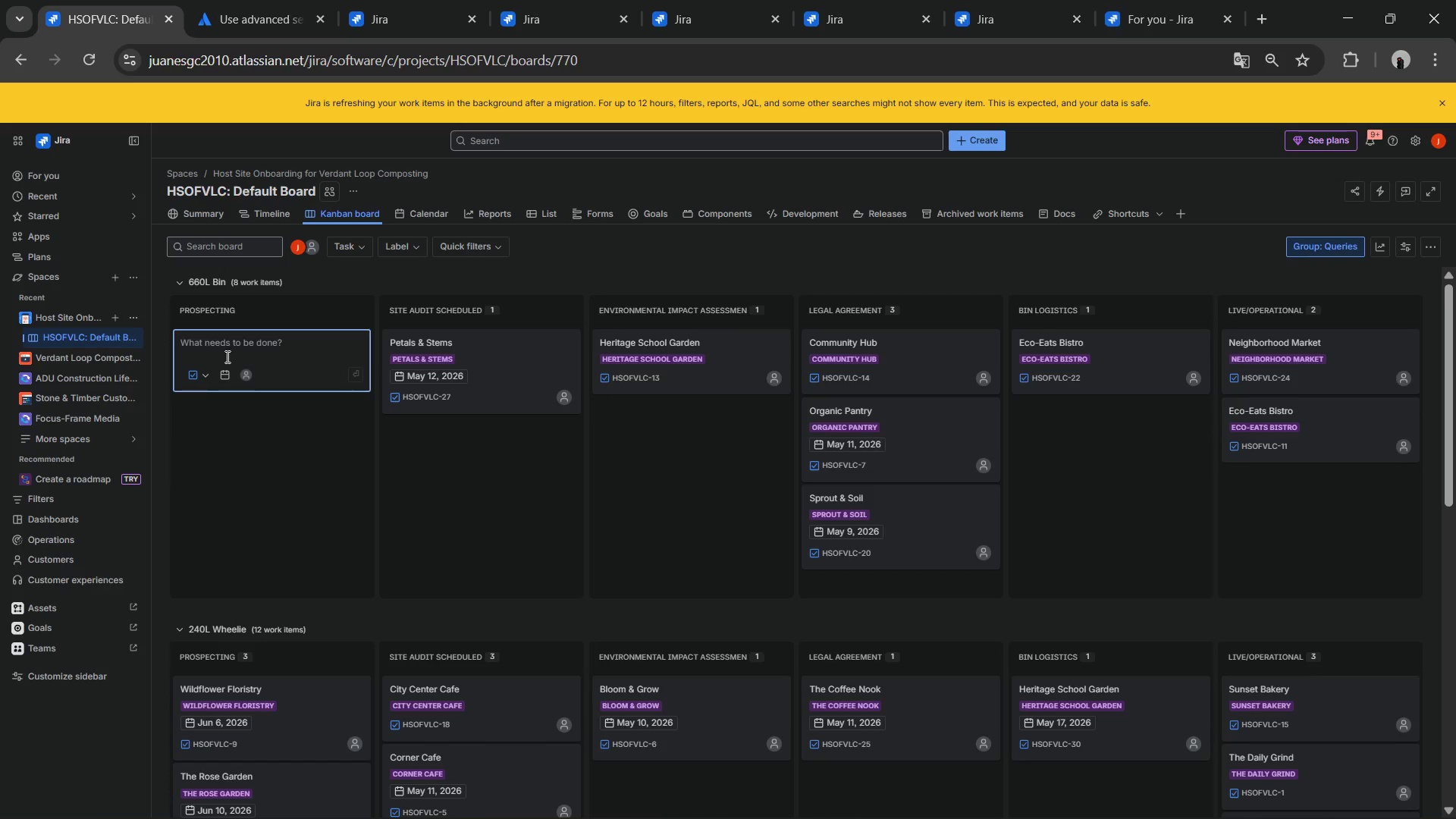 
left_click([226, 351])
 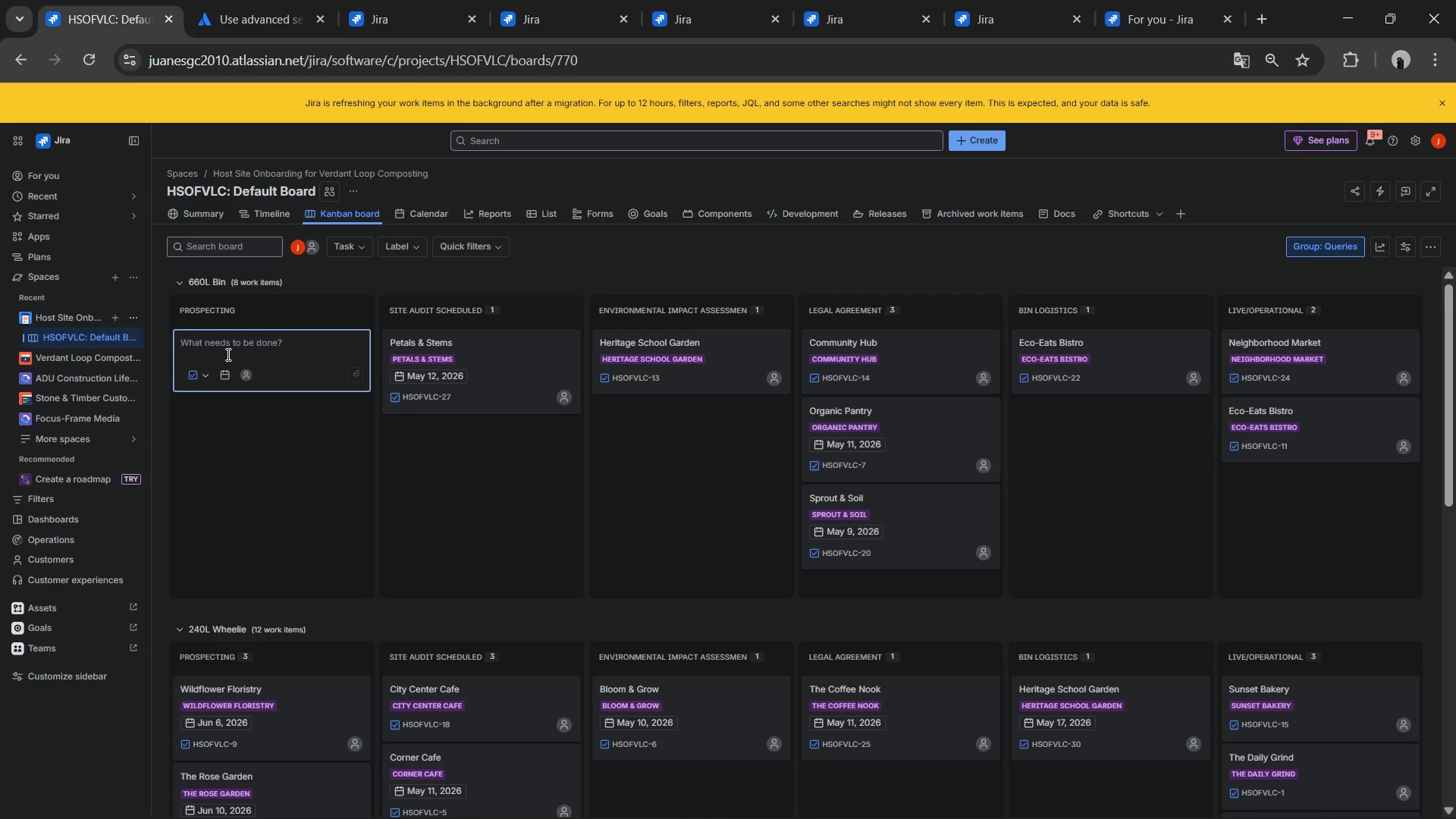 
wait(12.33)
 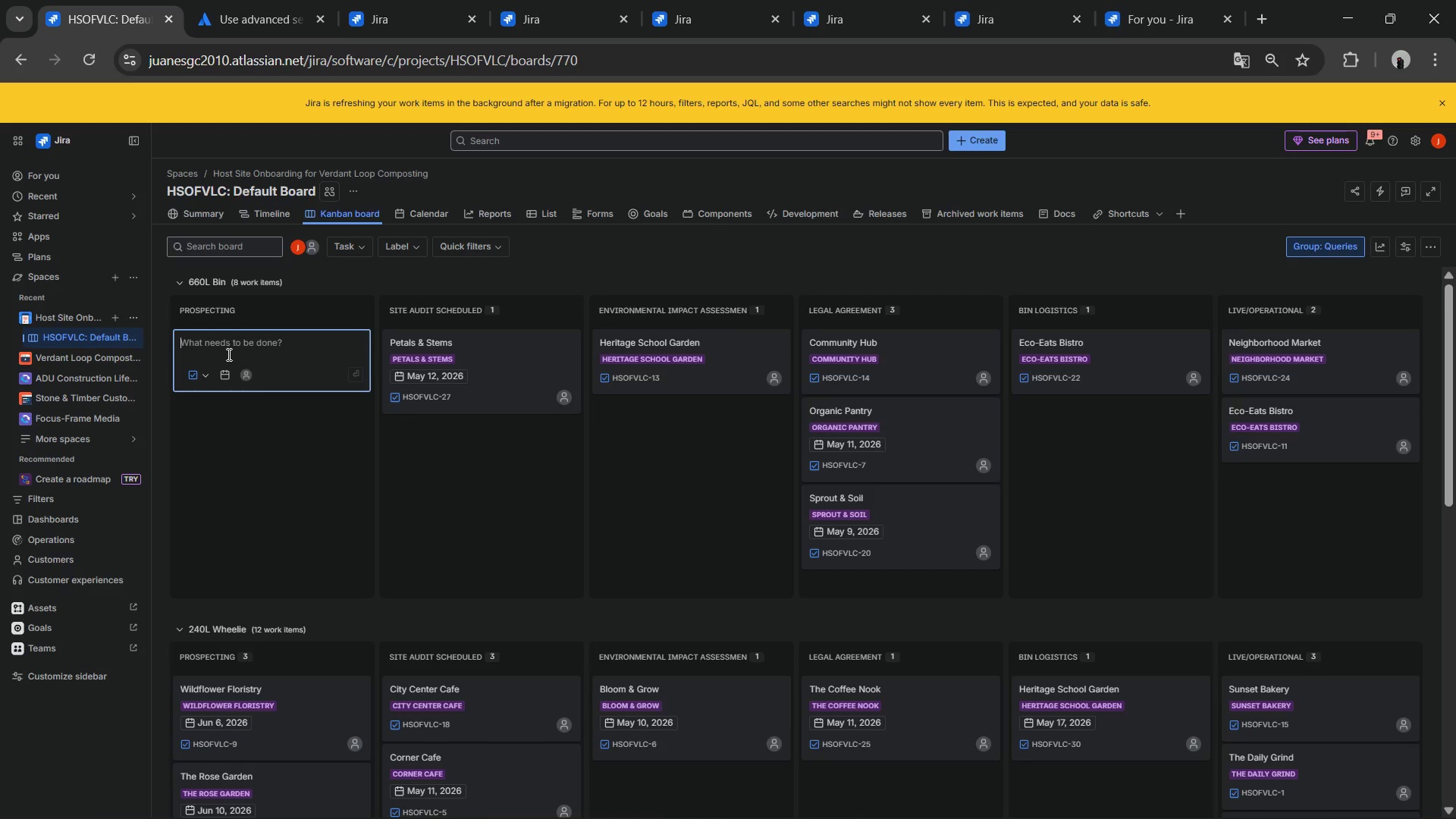 
type(Unit )
 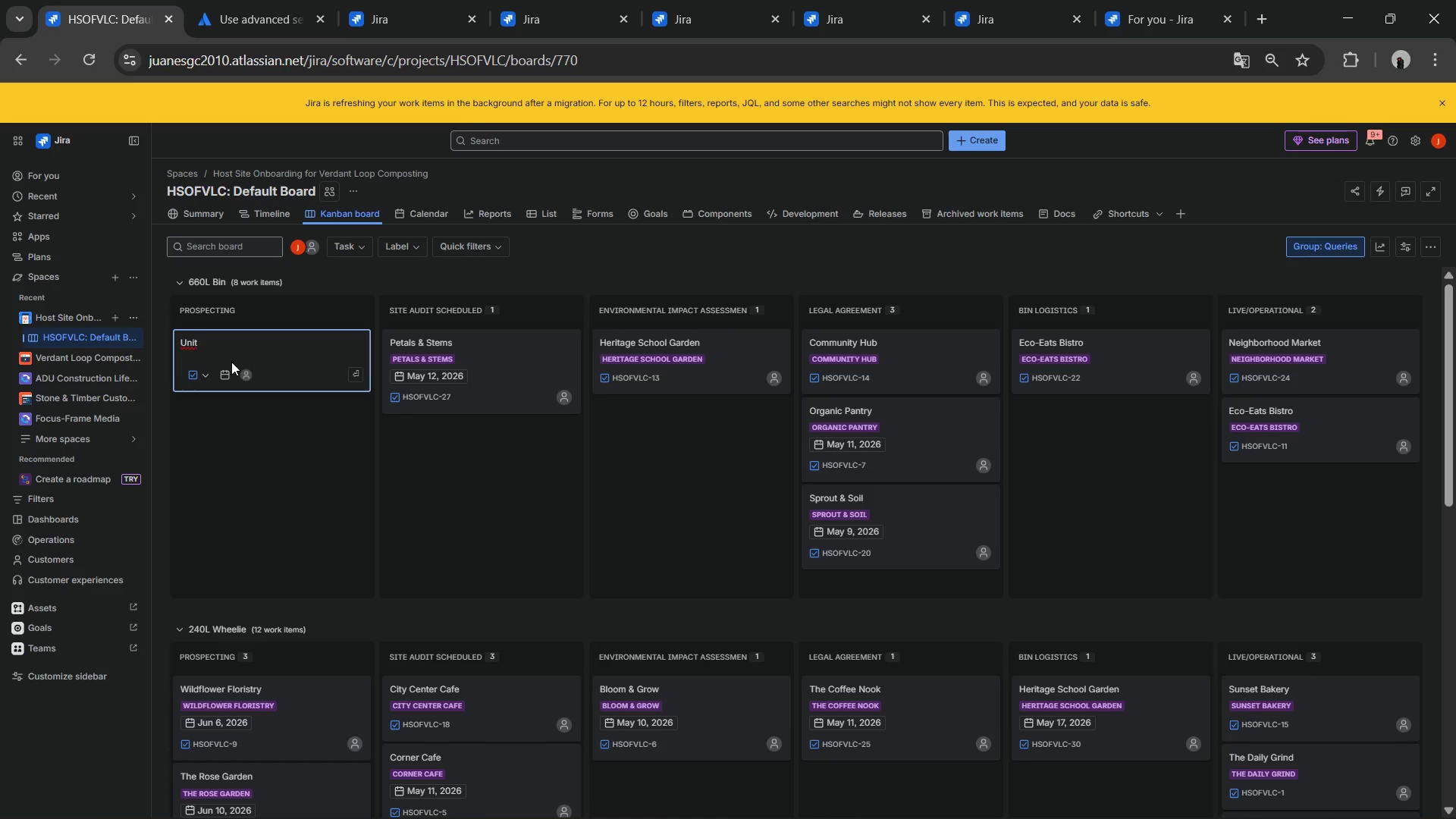 
hold_key(key=ShiftLeft, duration=2.83)
 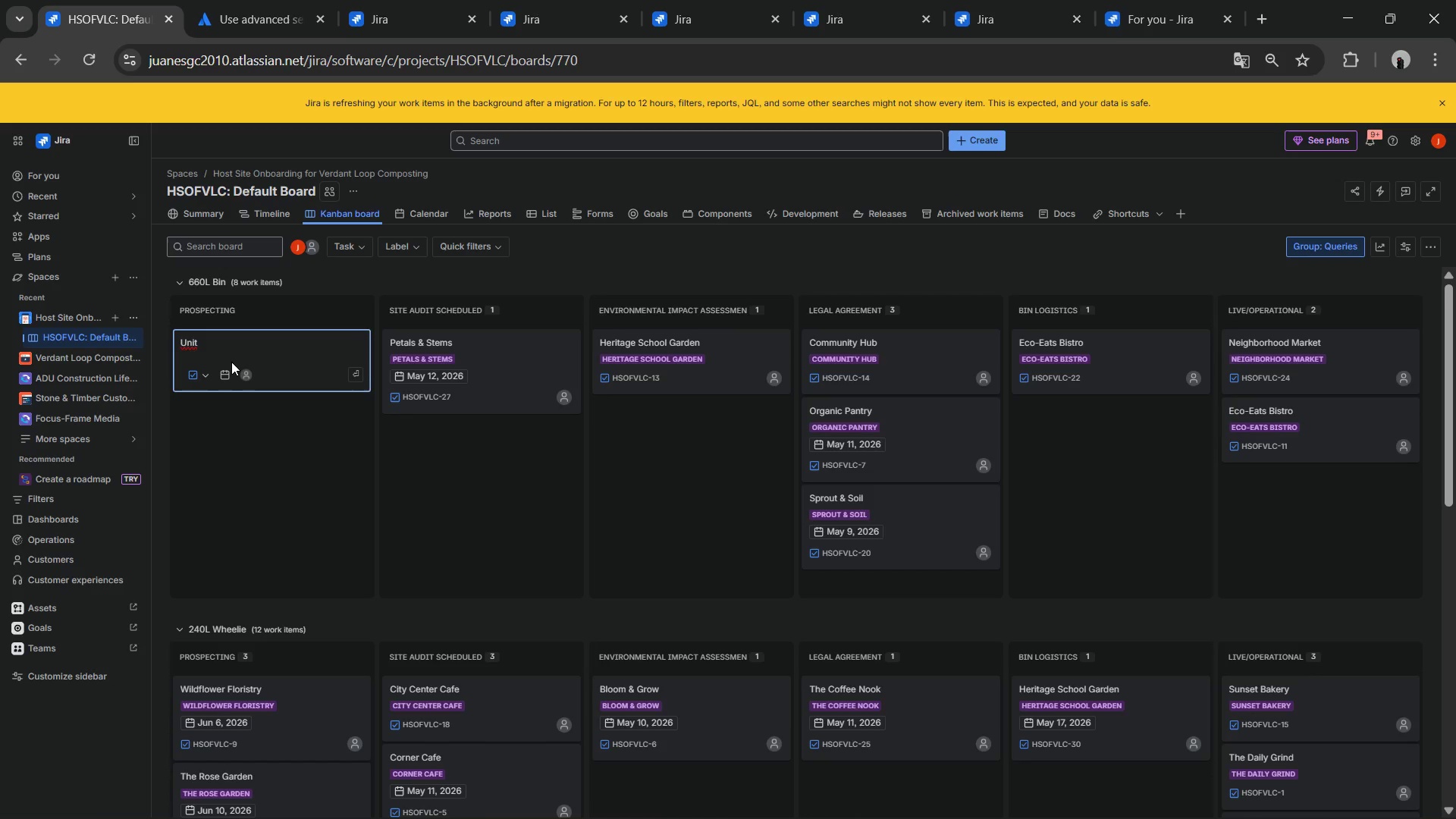 
key(Backspace)
key(Backspace)
key(Backspace)
key(Backspace)
type(Try)
key(Backspace)
key(Backspace)
key(Backspace)
key(Backspace)
type(Attemp 1)
key(Backspace)
type(#1)
 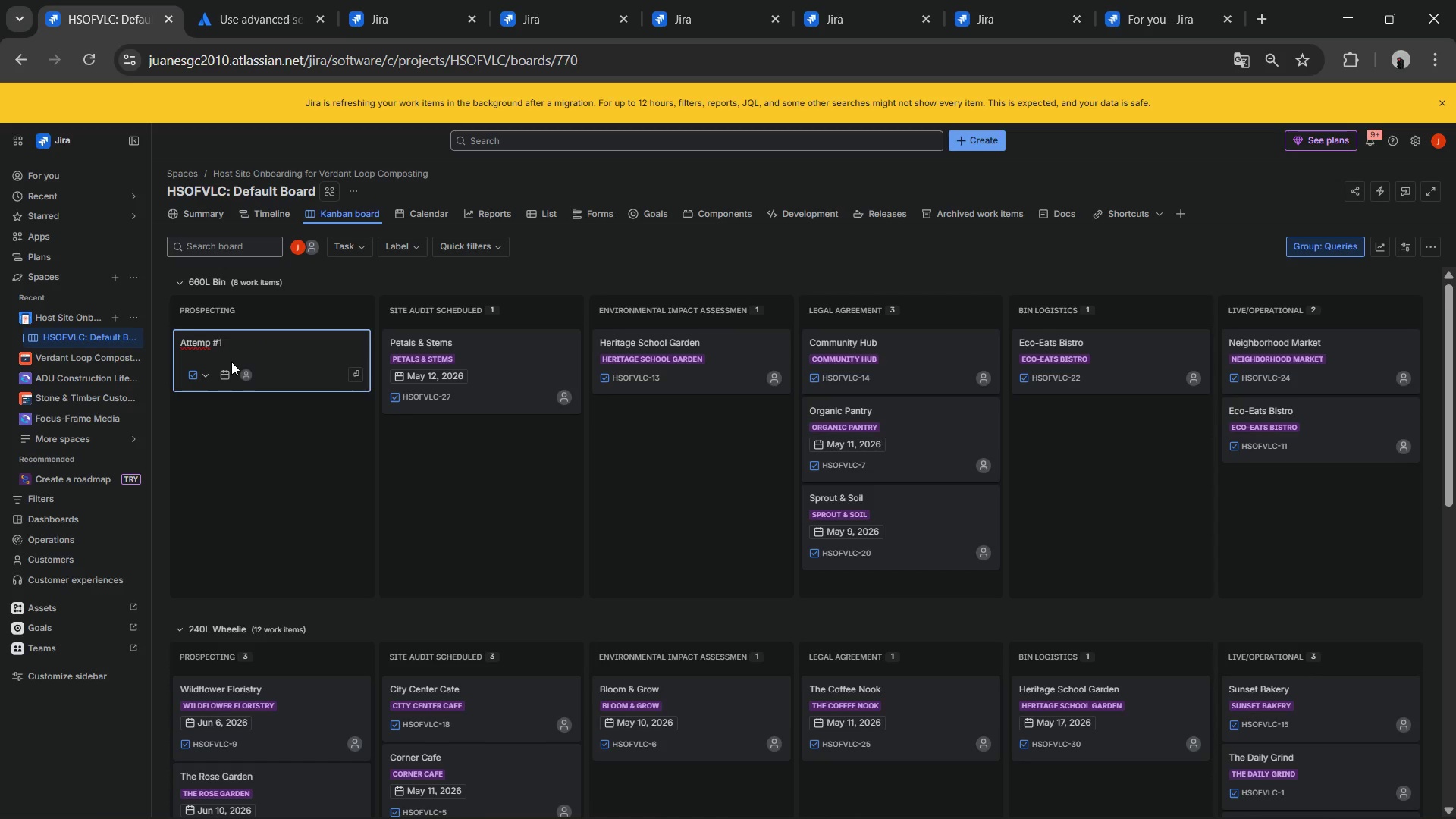 
wait(10.45)
 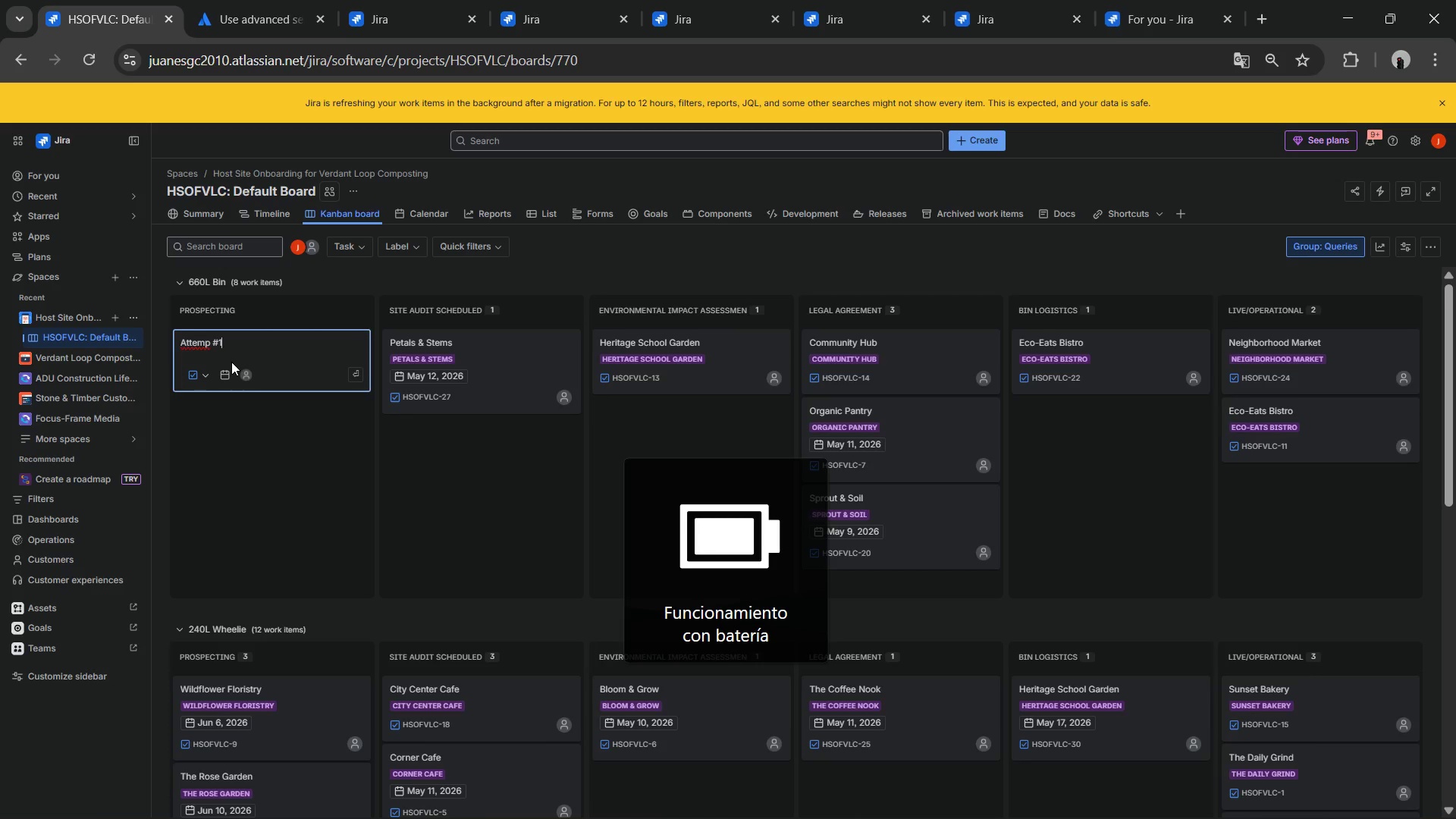 
key(Enter)
 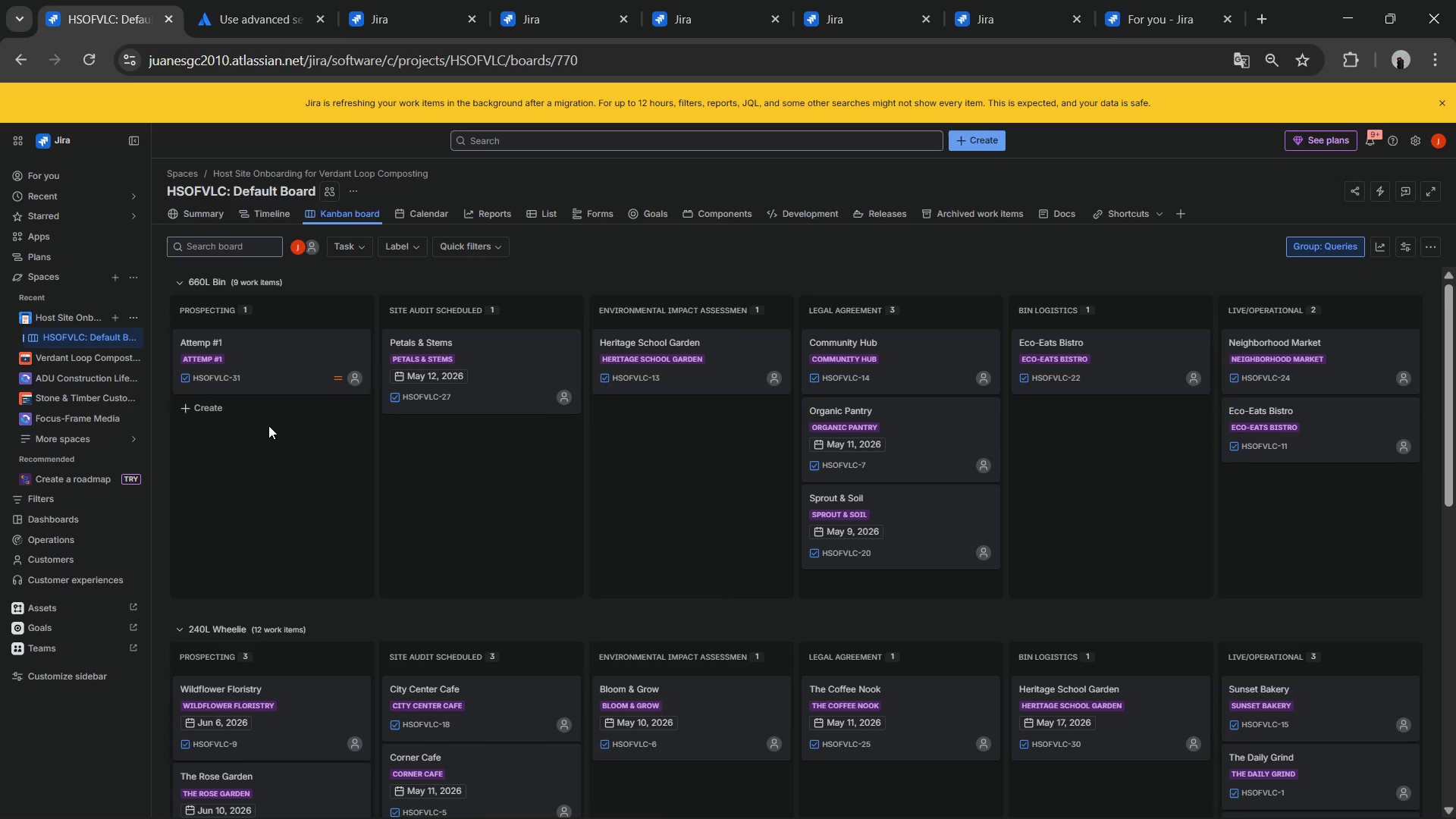 
mouse_move([213, 348])
 